 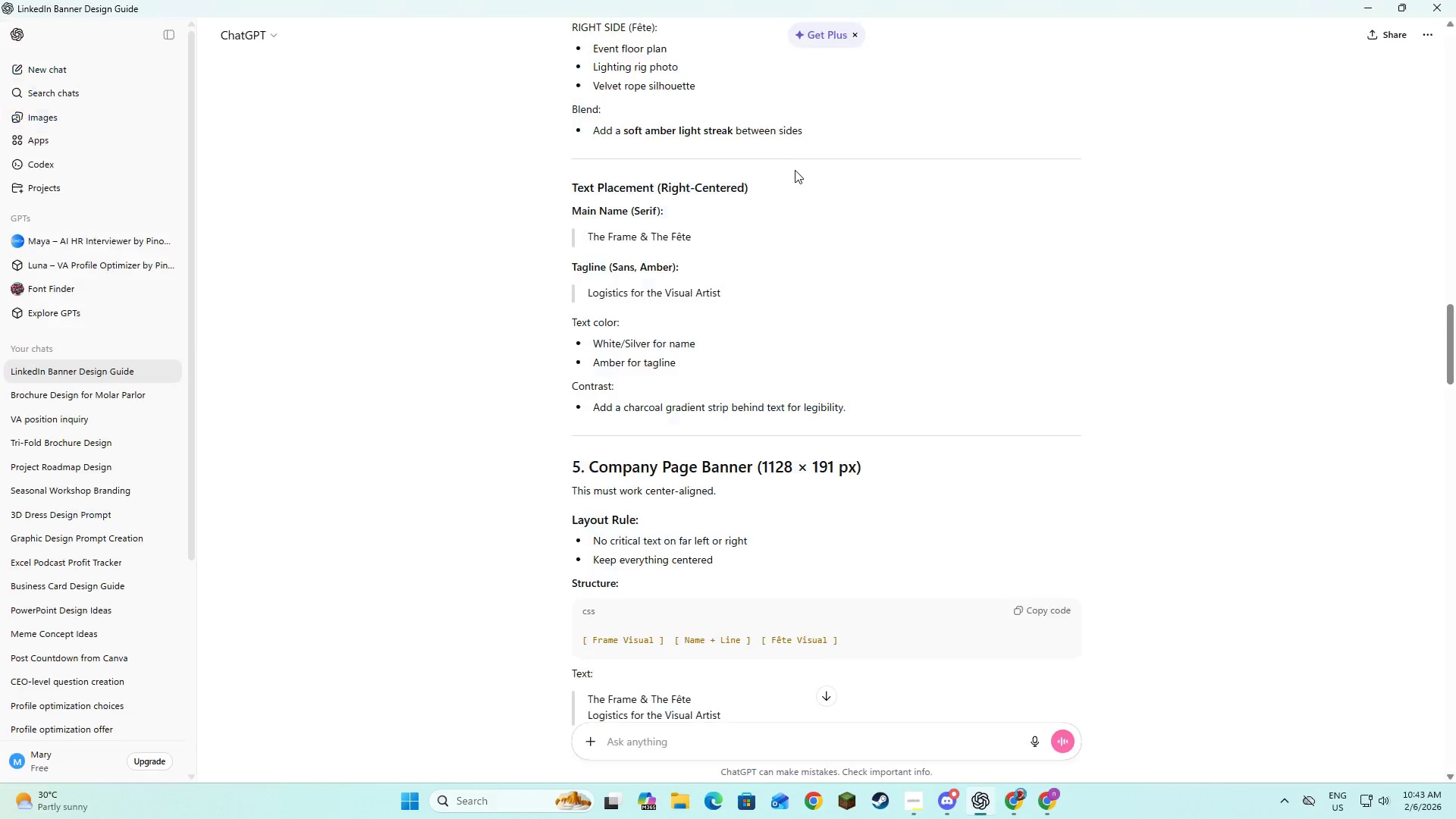 
key(Alt+Tab)
 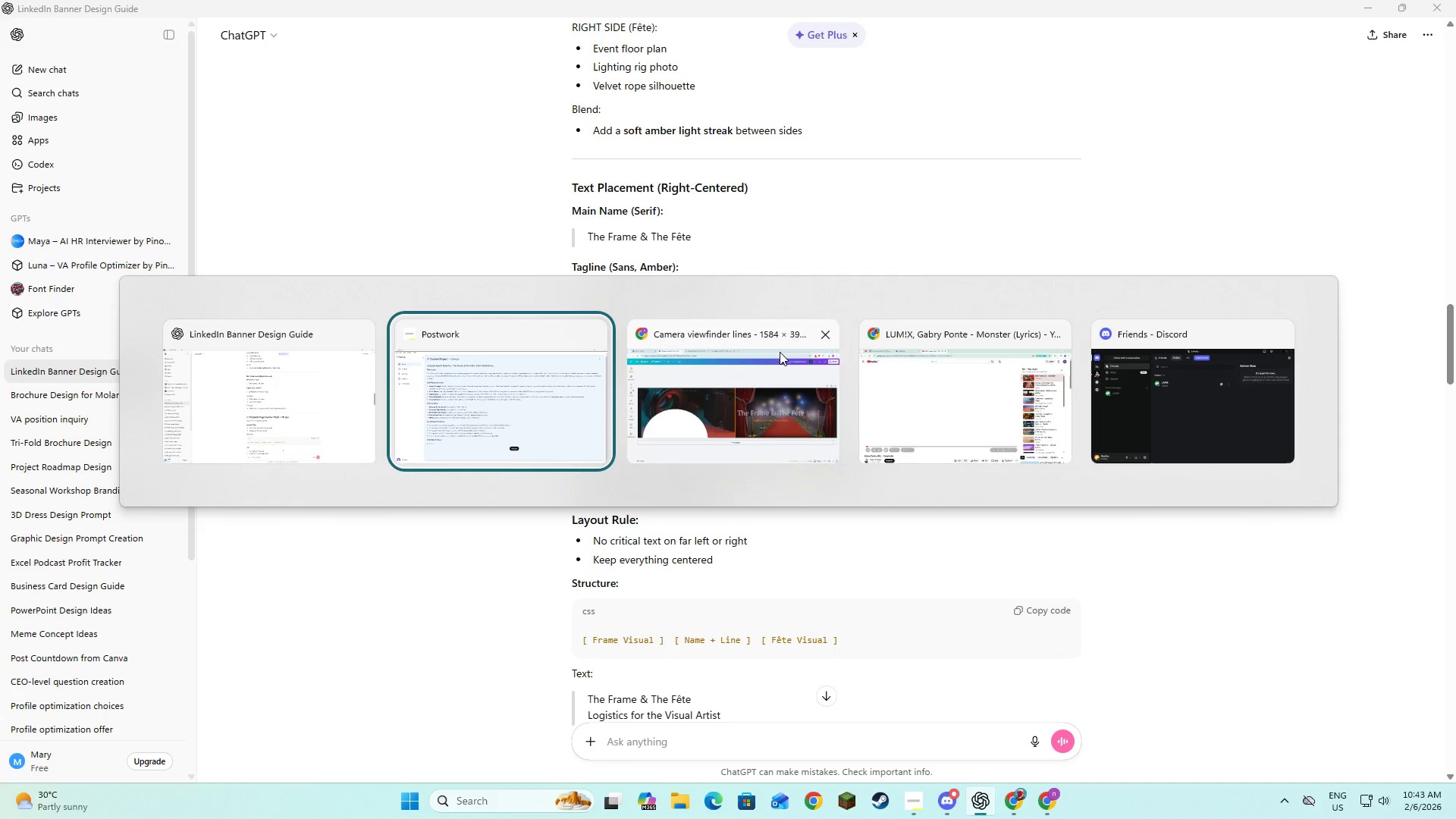 
left_click([762, 383])
 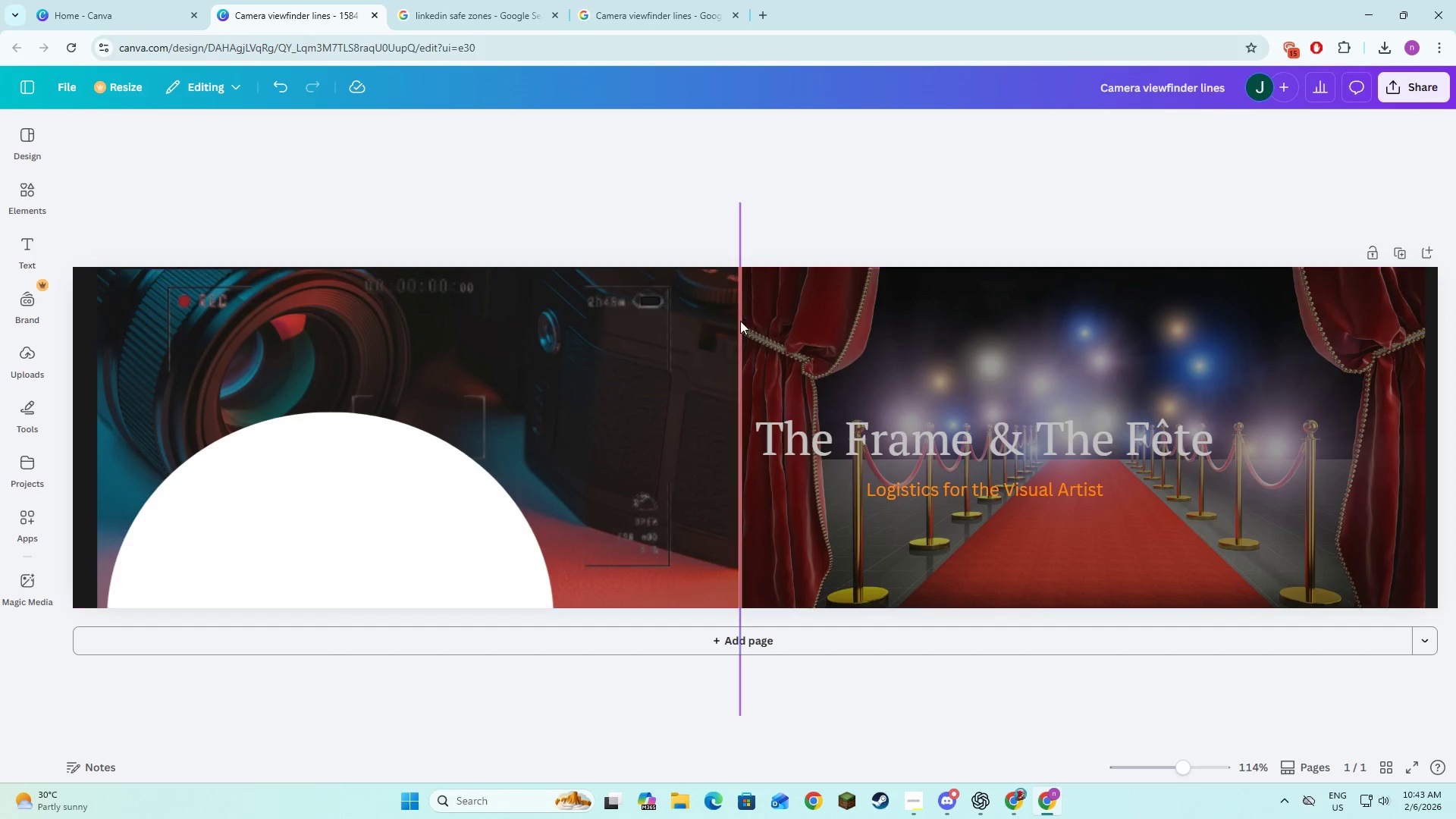 
left_click([739, 321])
 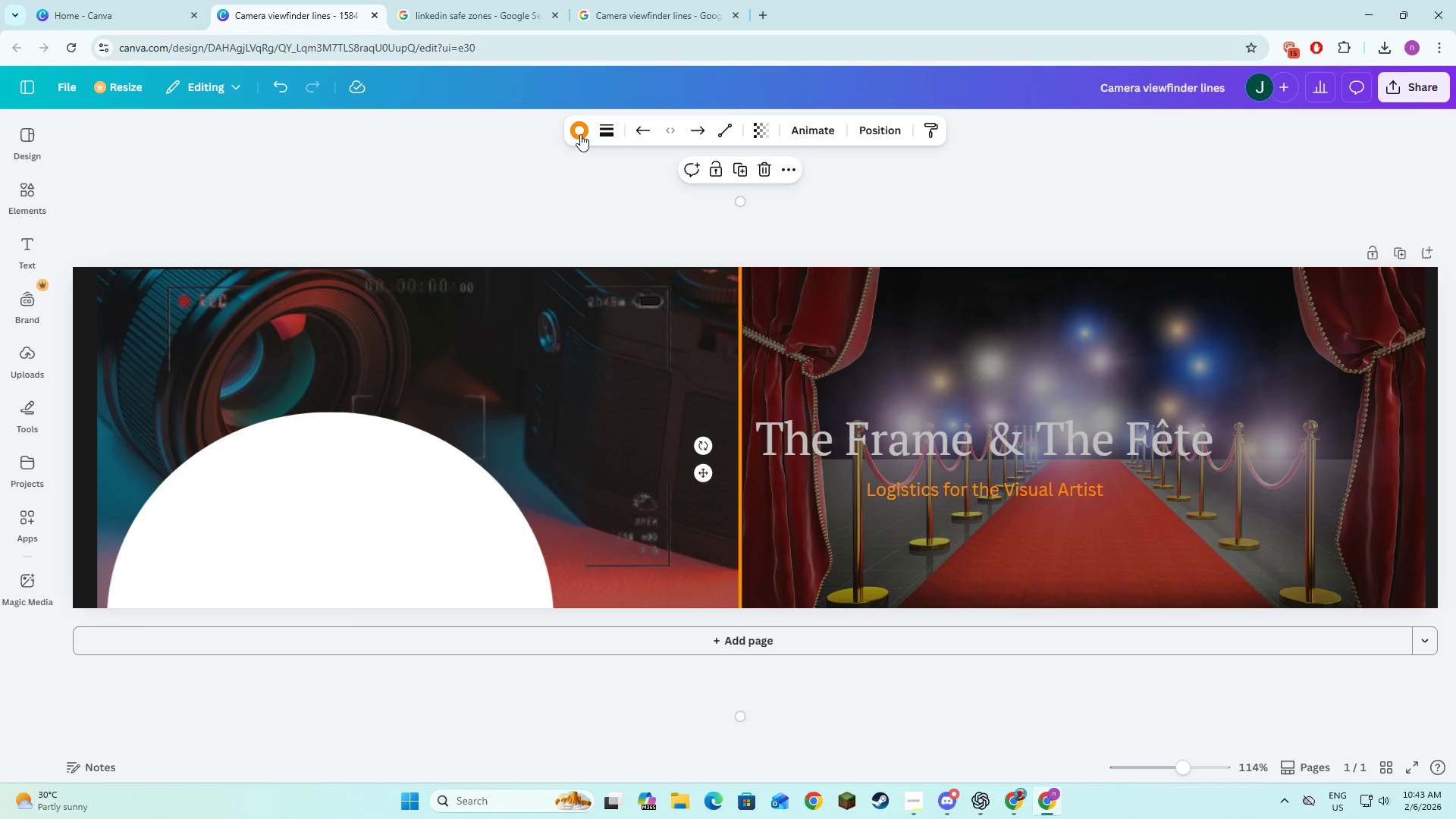 
left_click([575, 132])
 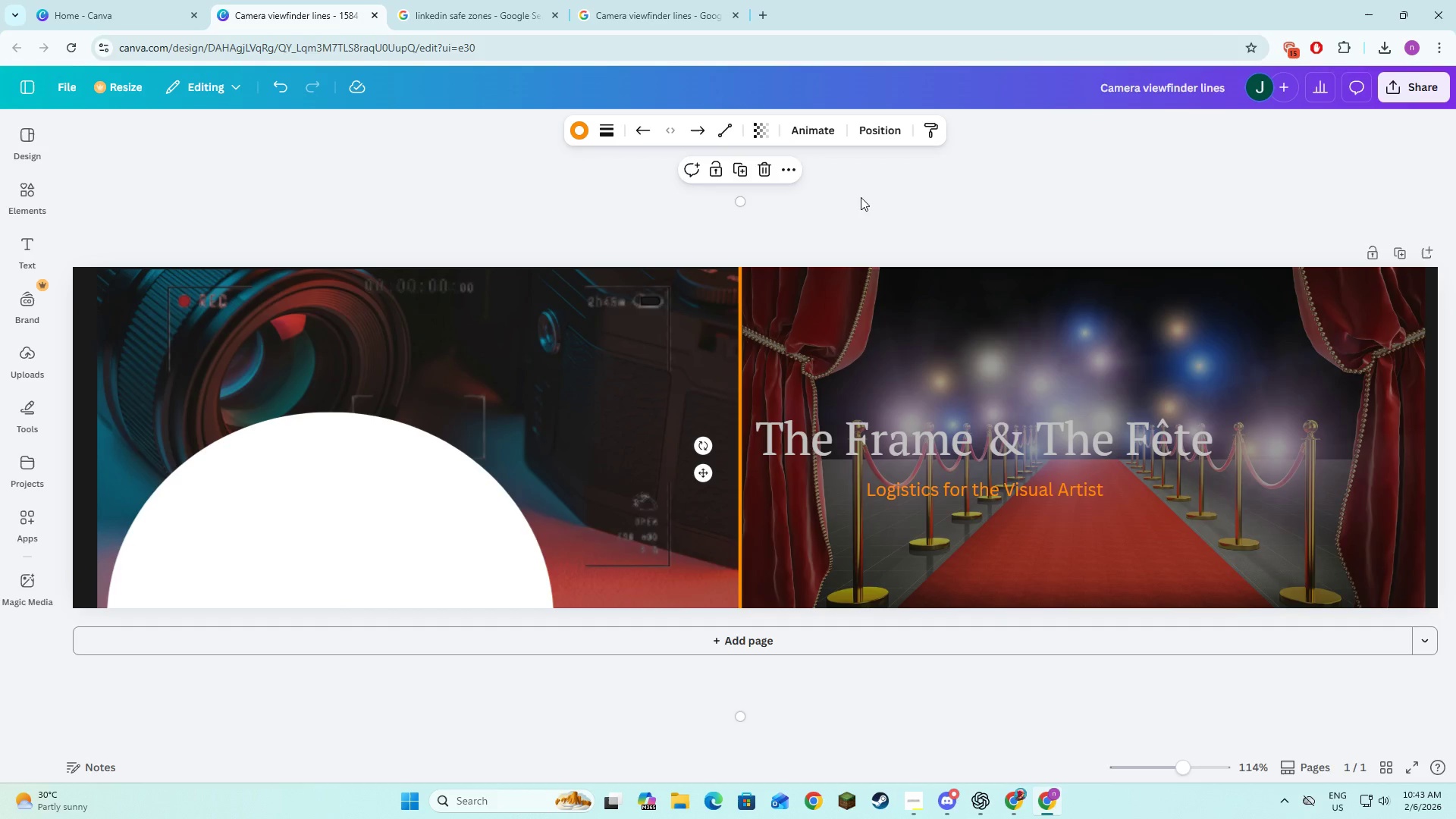 
left_click([770, 127])
 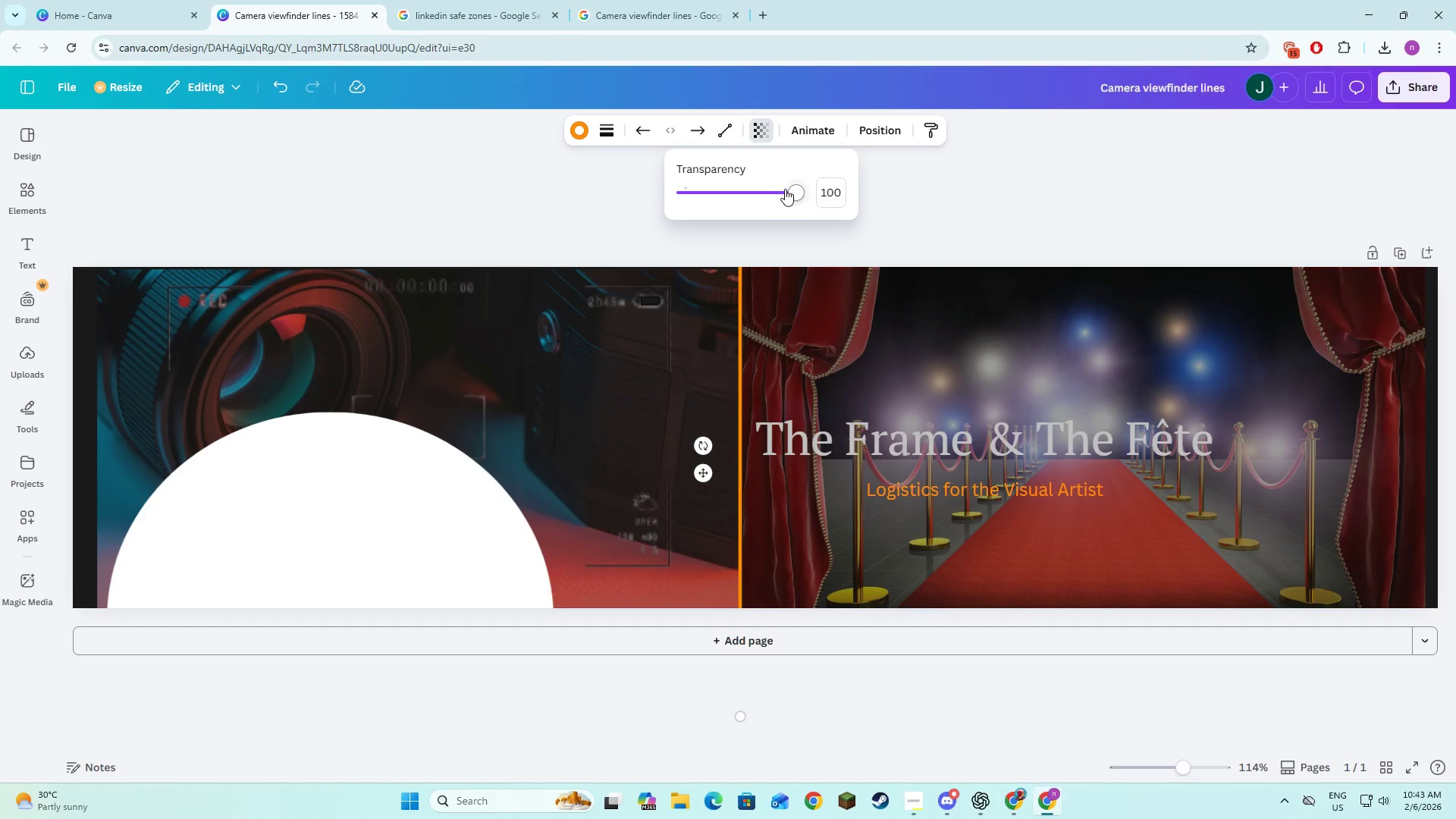 
left_click_drag(start_coordinate=[792, 195], to_coordinate=[746, 196])
 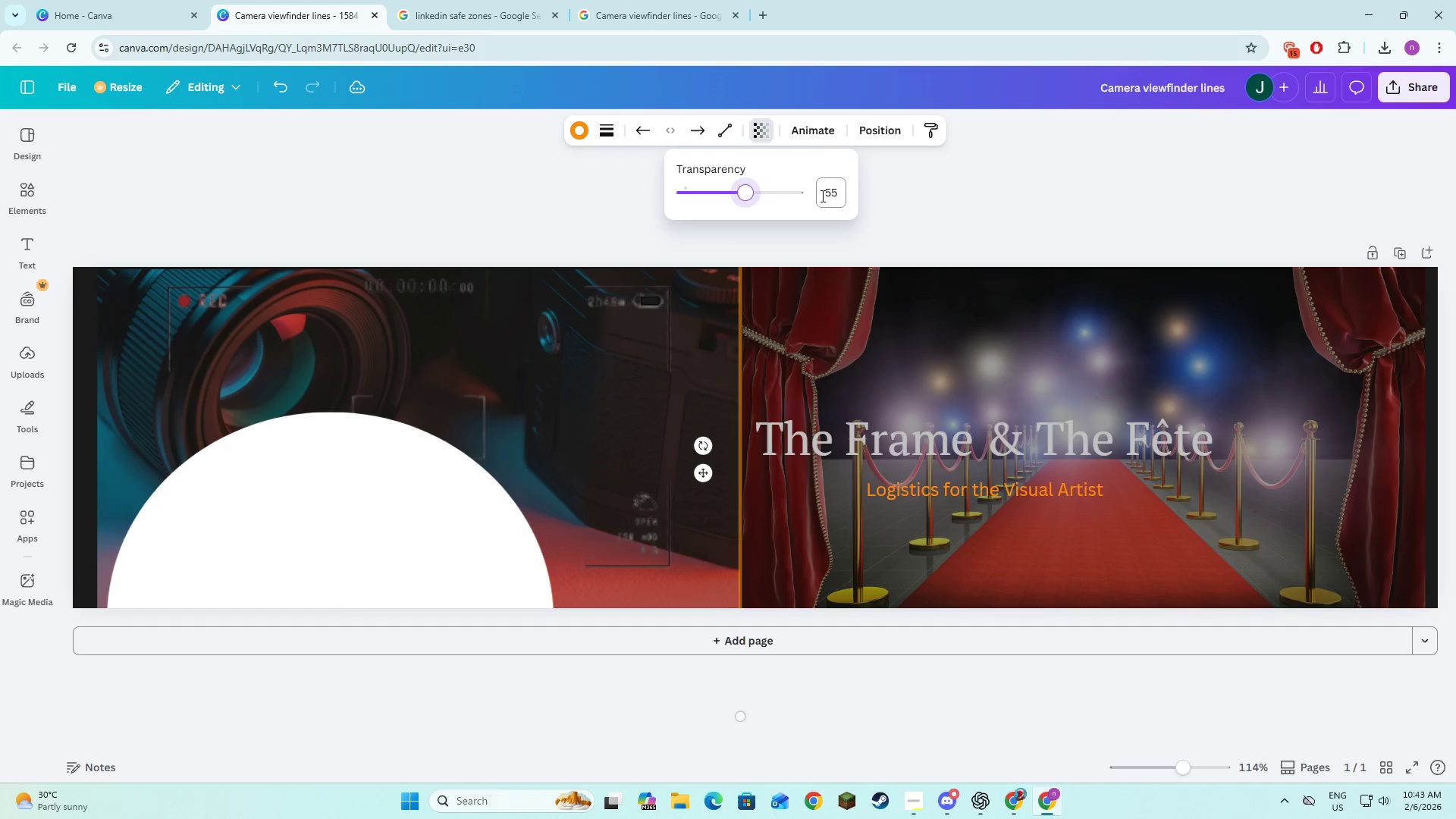 
left_click([829, 196])
 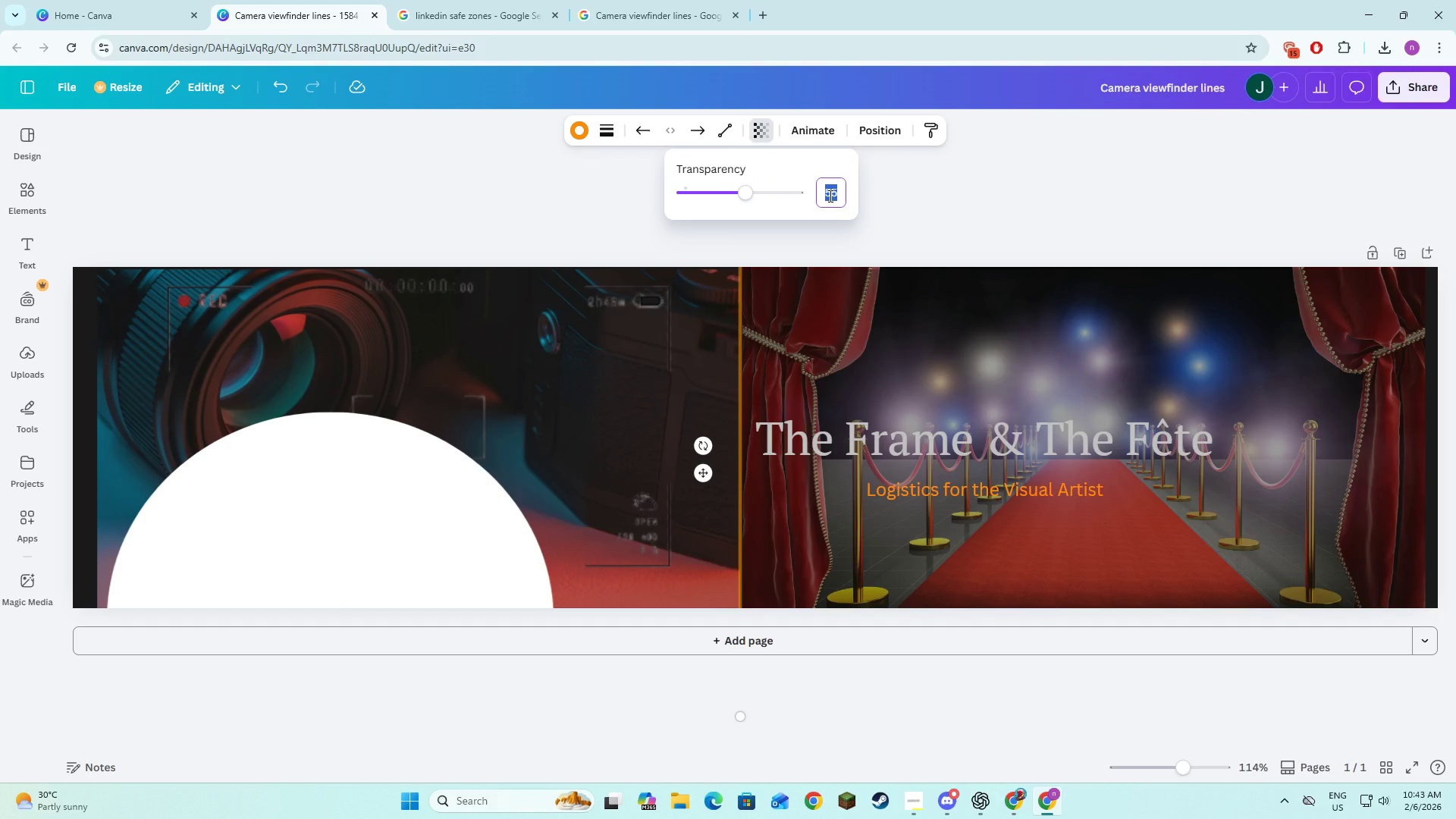 
type(15)
 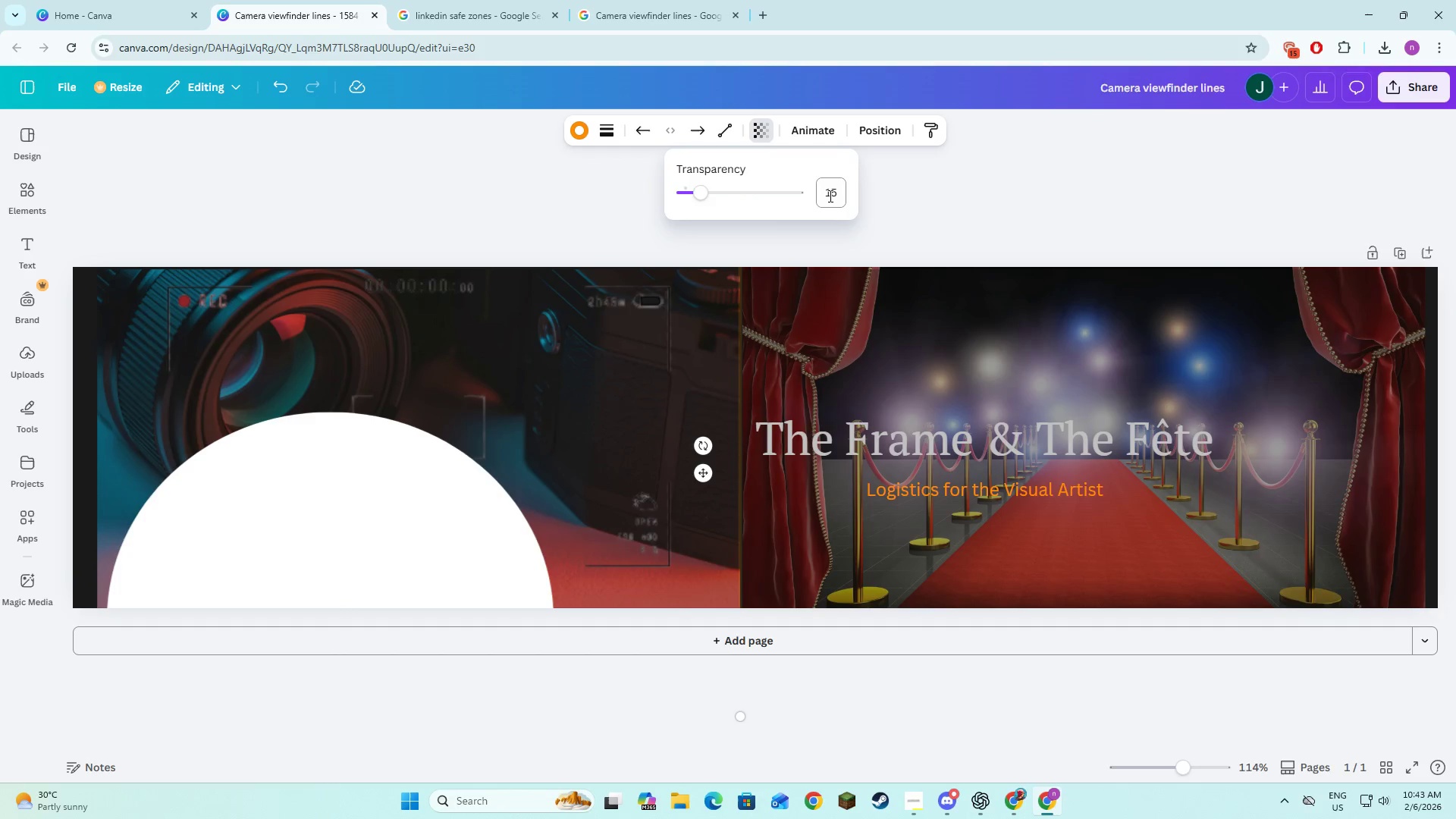 
key(Enter)
 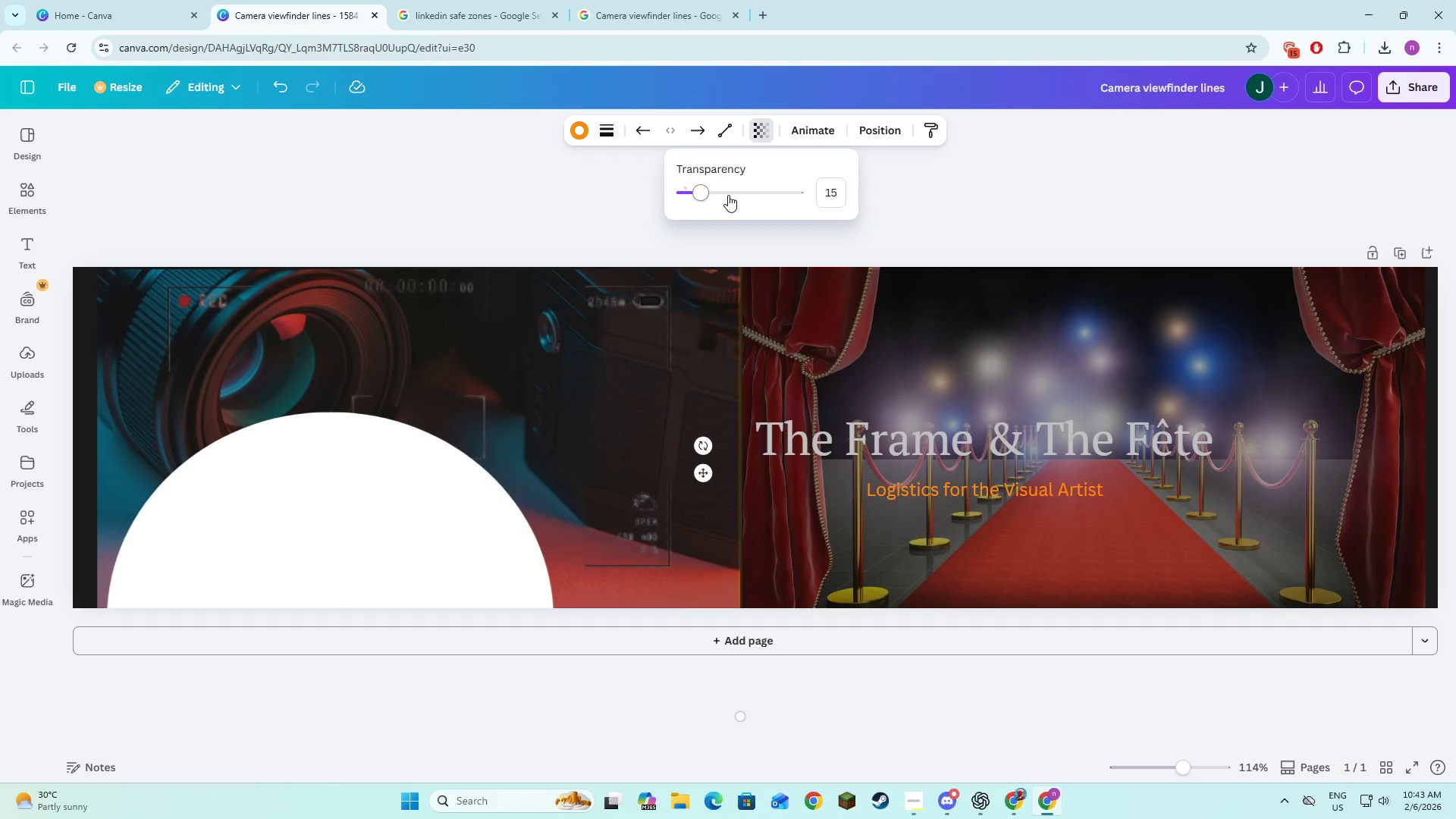 
left_click([501, 202])
 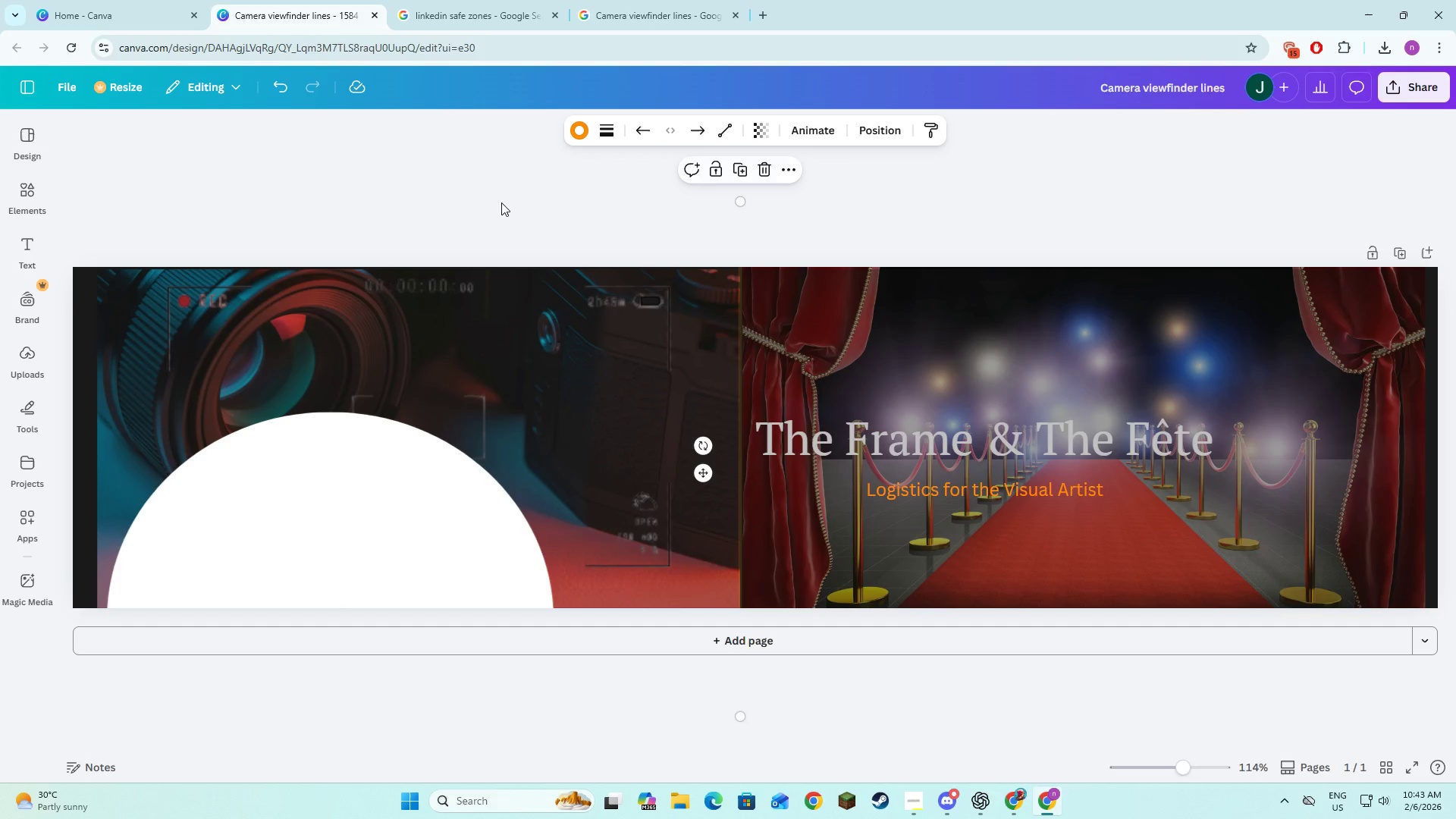 
key(Alt+AltLeft)
 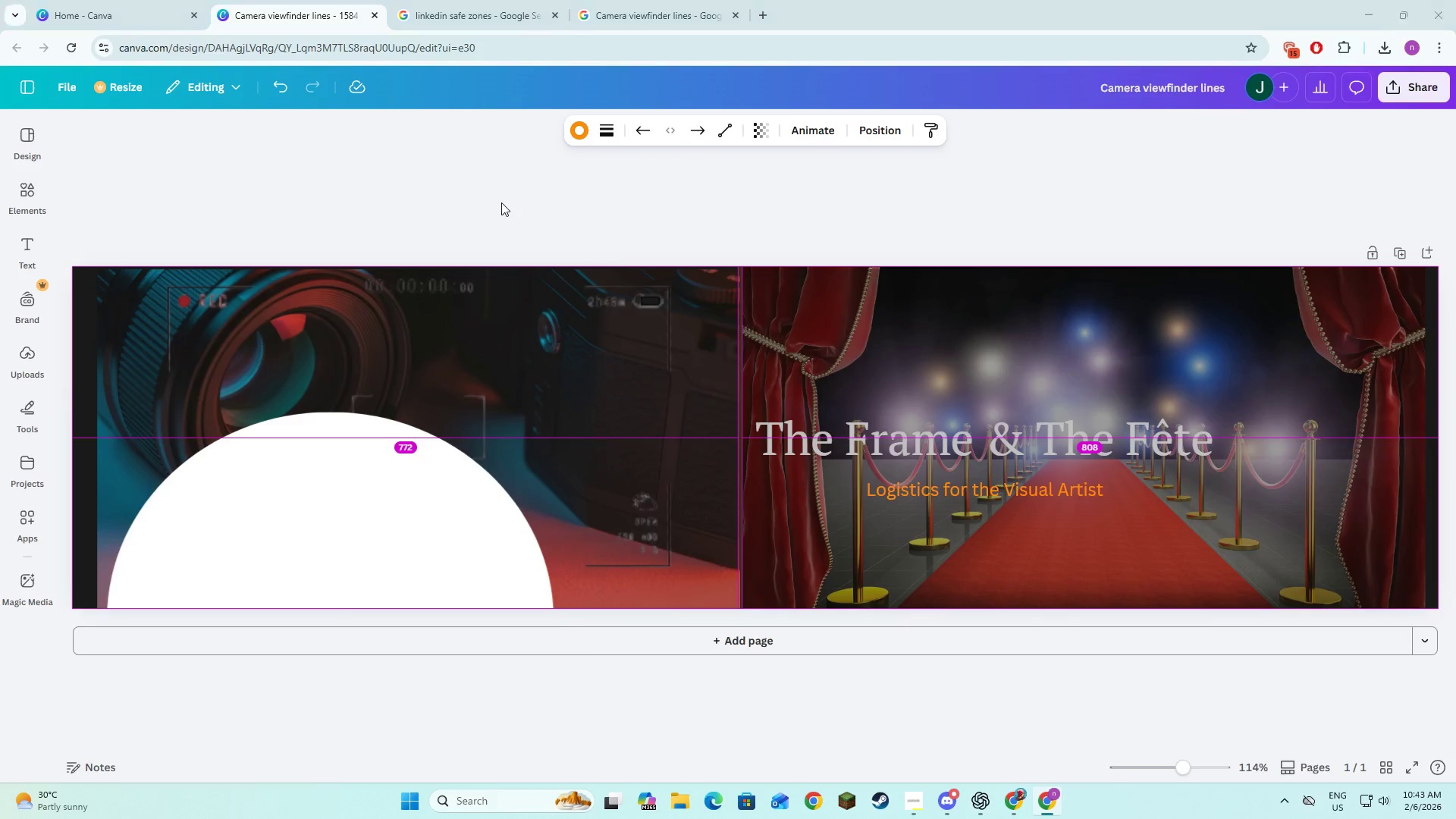 
key(Alt+Tab)
 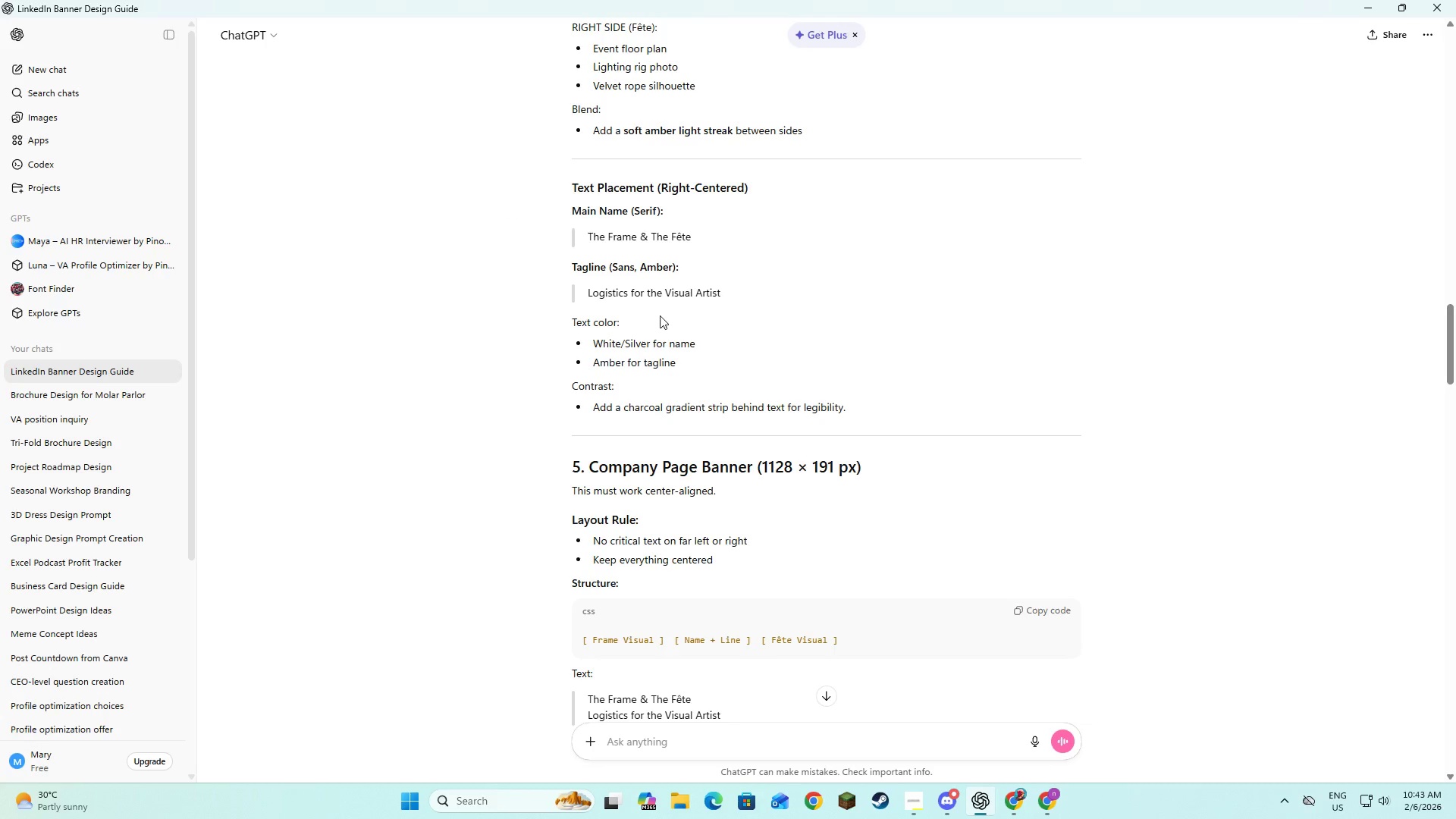 
scroll: coordinate [661, 321], scroll_direction: up, amount: 12.0
 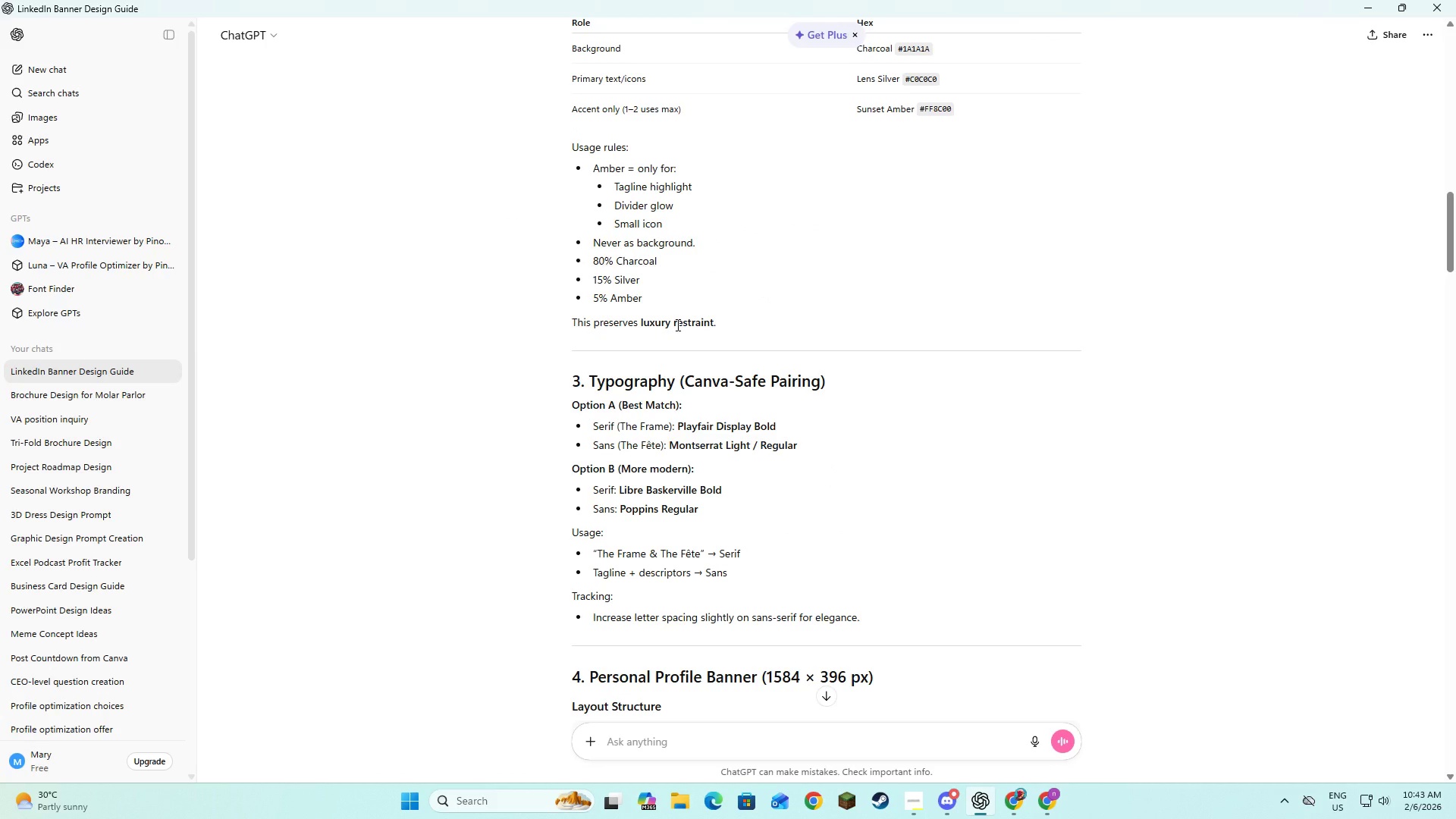 
key(Alt+AltLeft)
 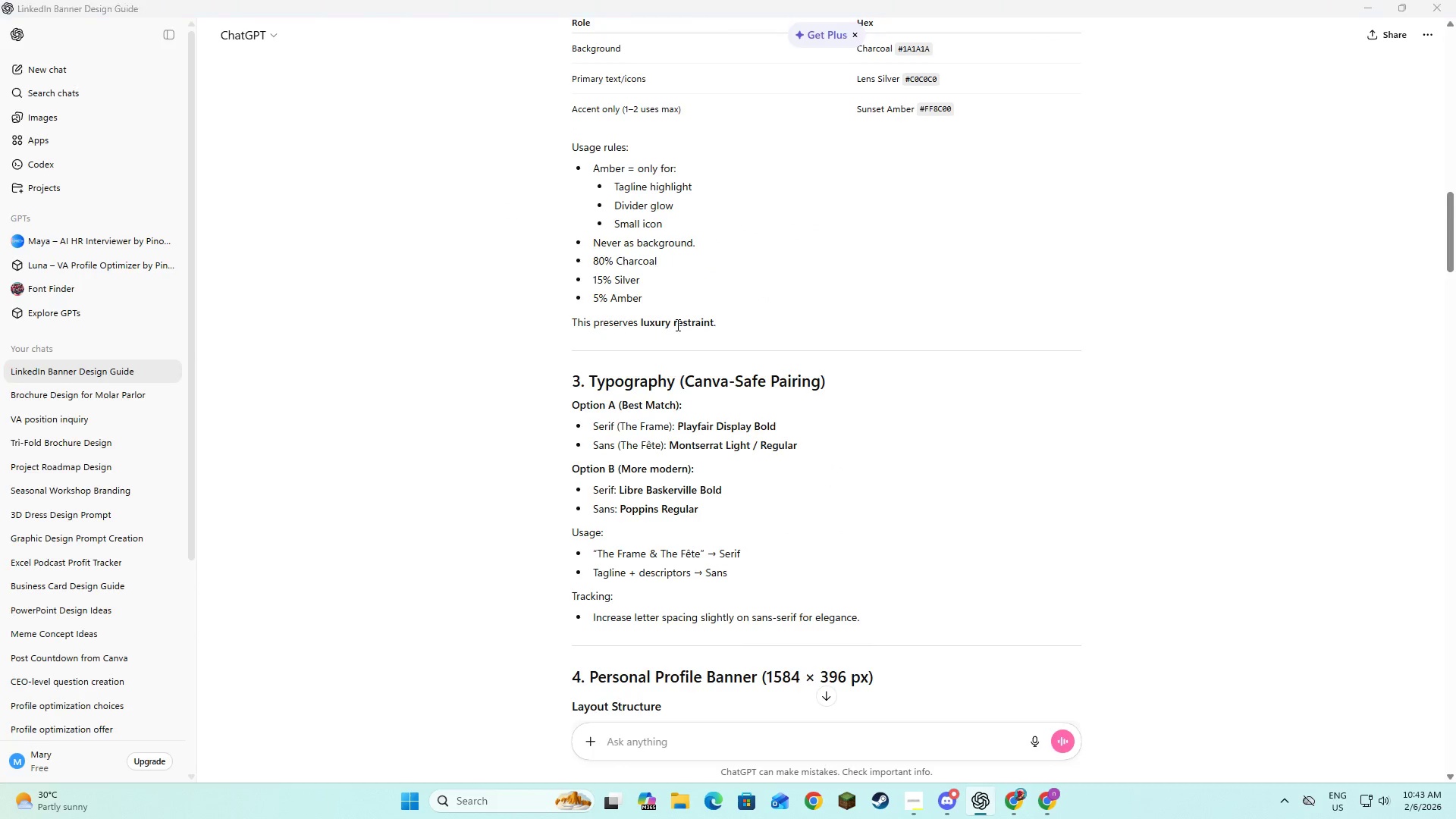 
key(Alt+Tab)
 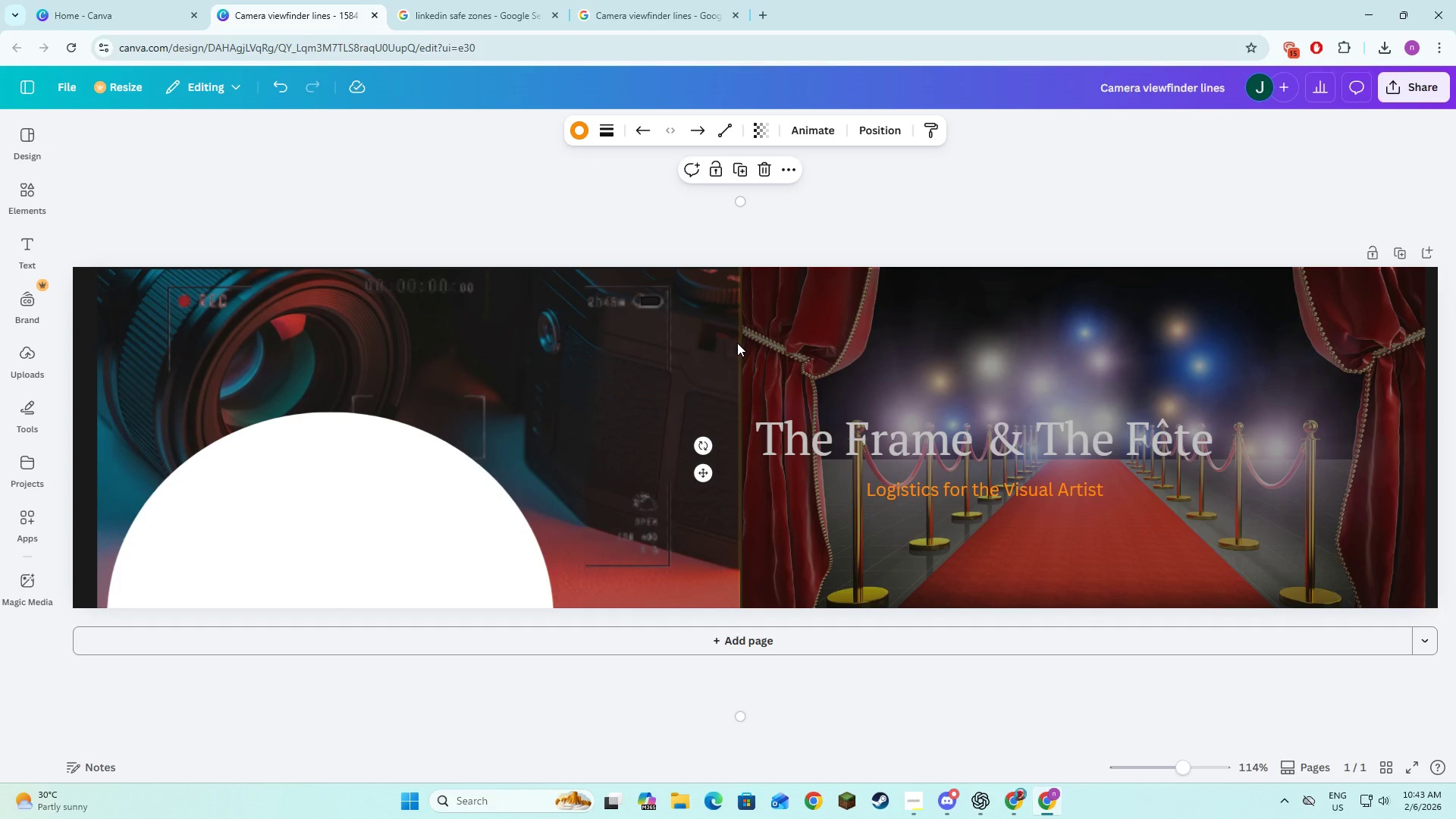 
left_click([737, 343])
 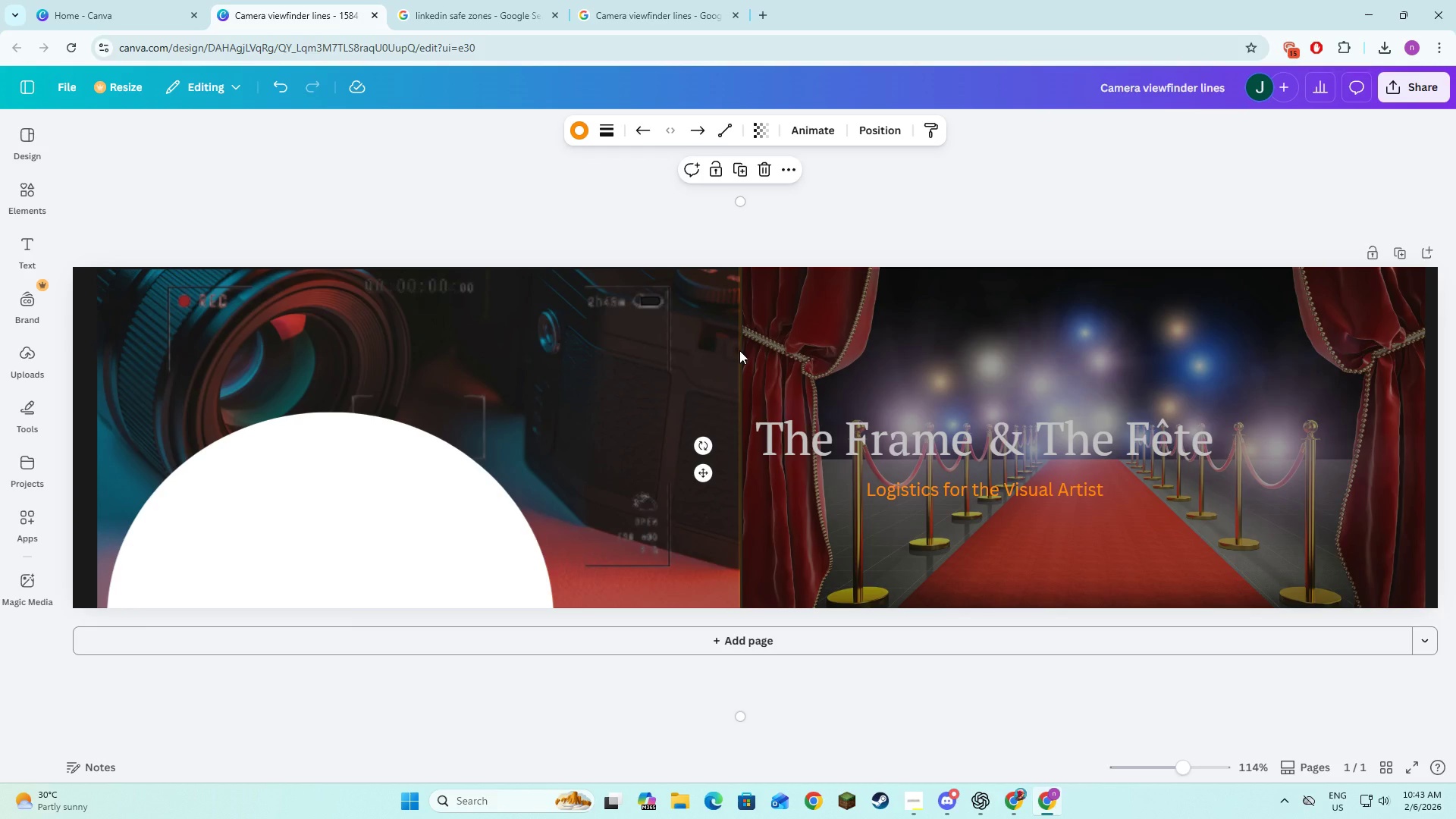 
left_click([739, 350])
 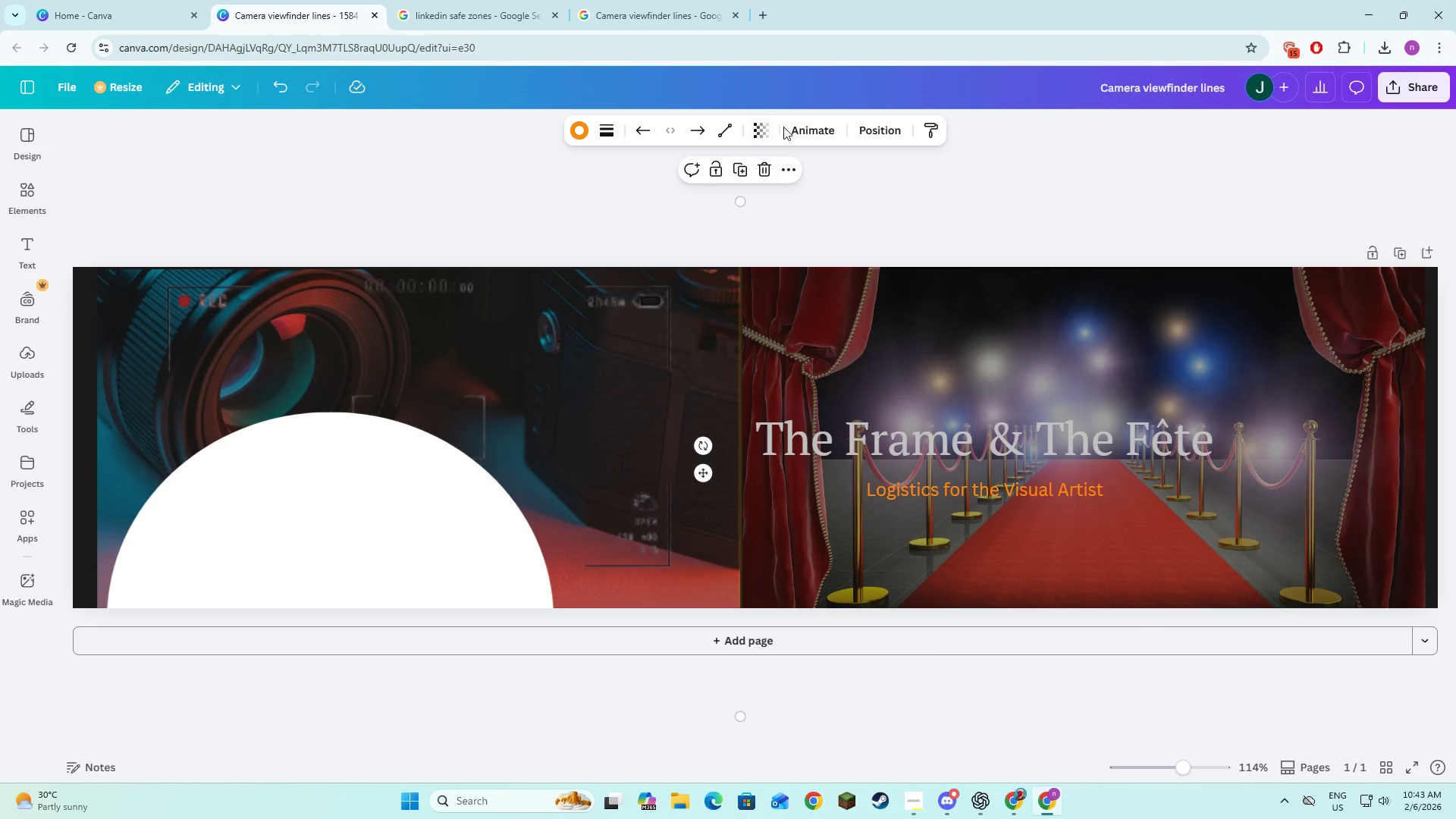 
double_click([756, 124])
 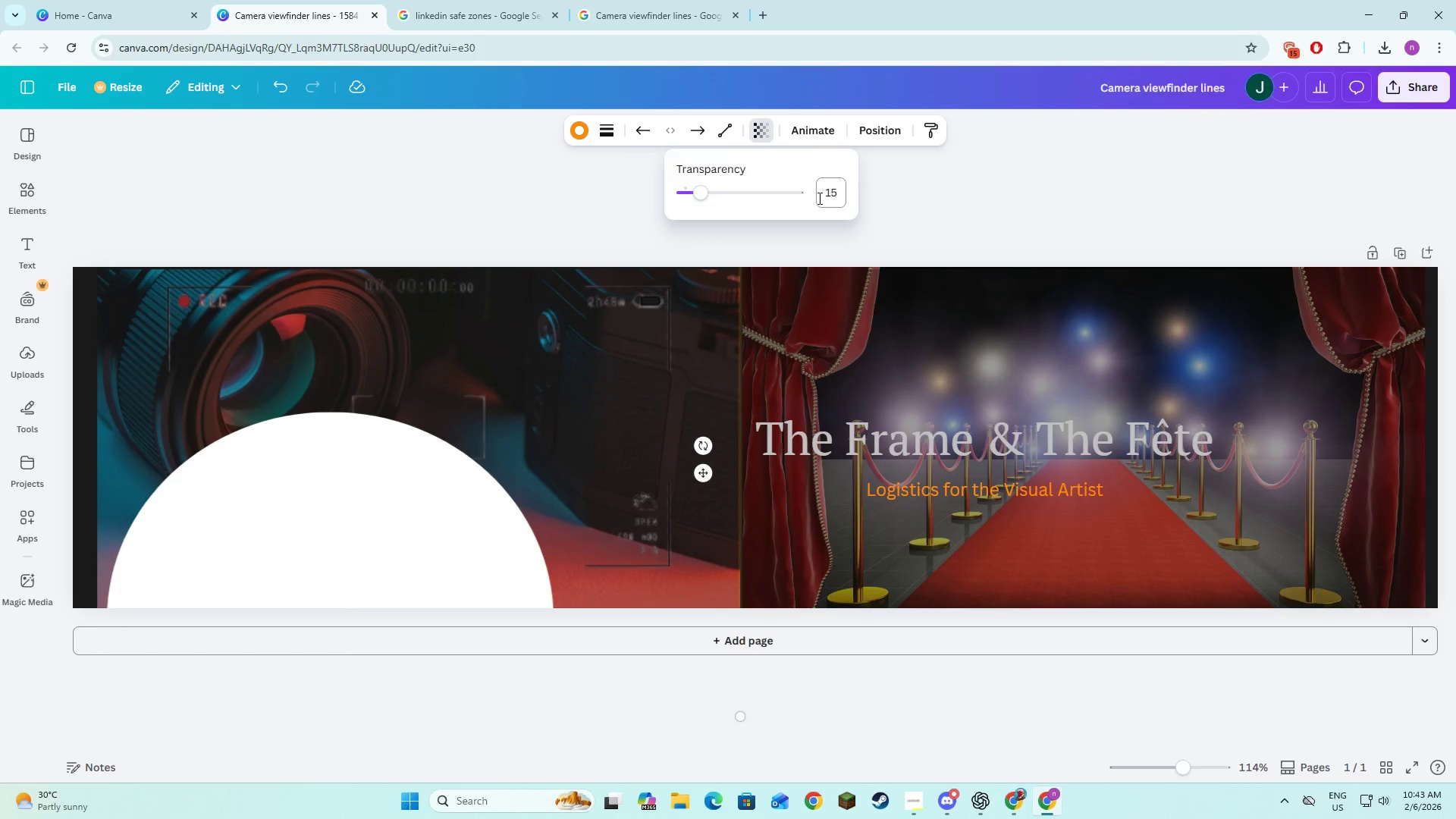 
left_click([828, 195])
 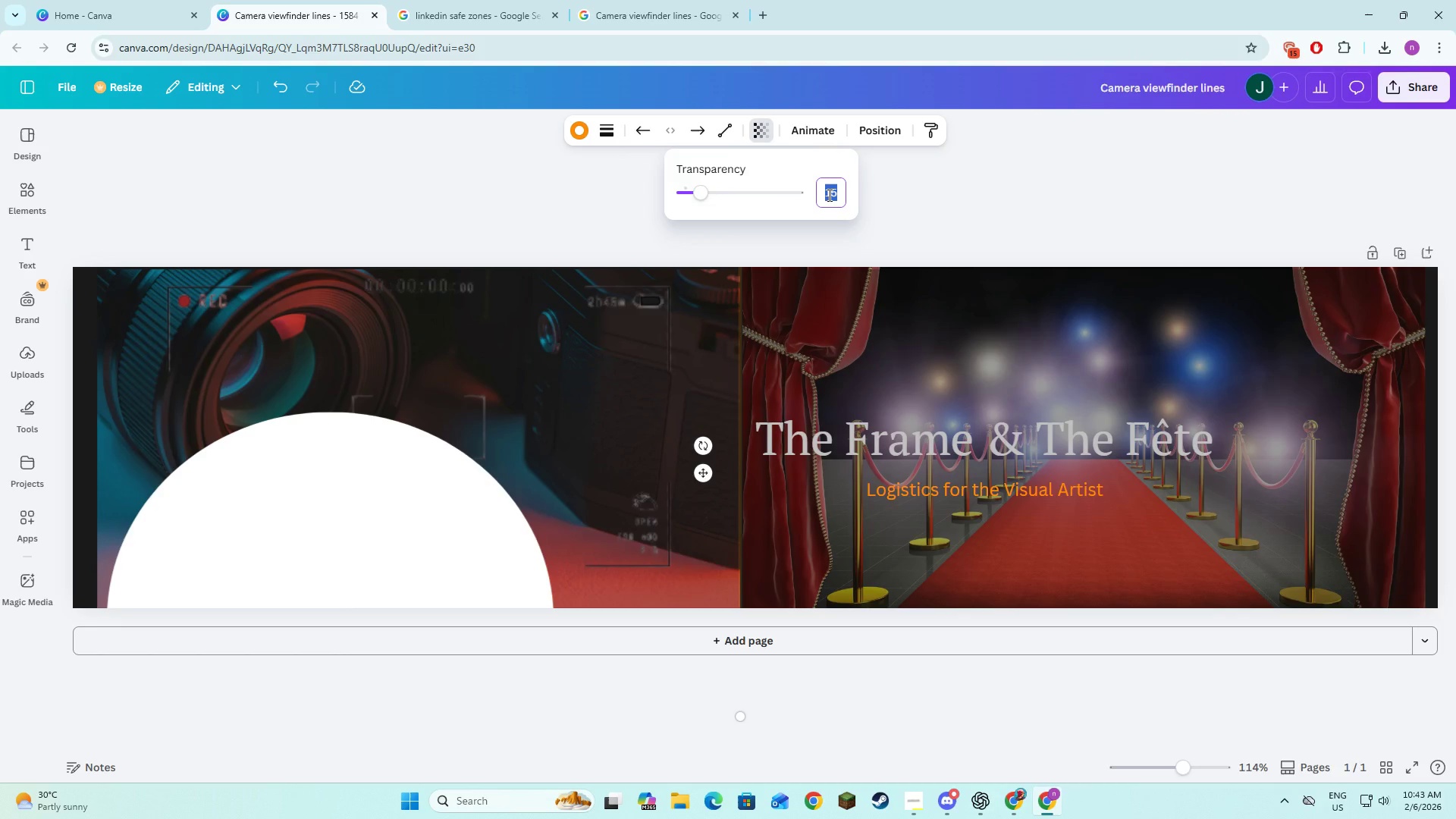 
key(Numpad5)
 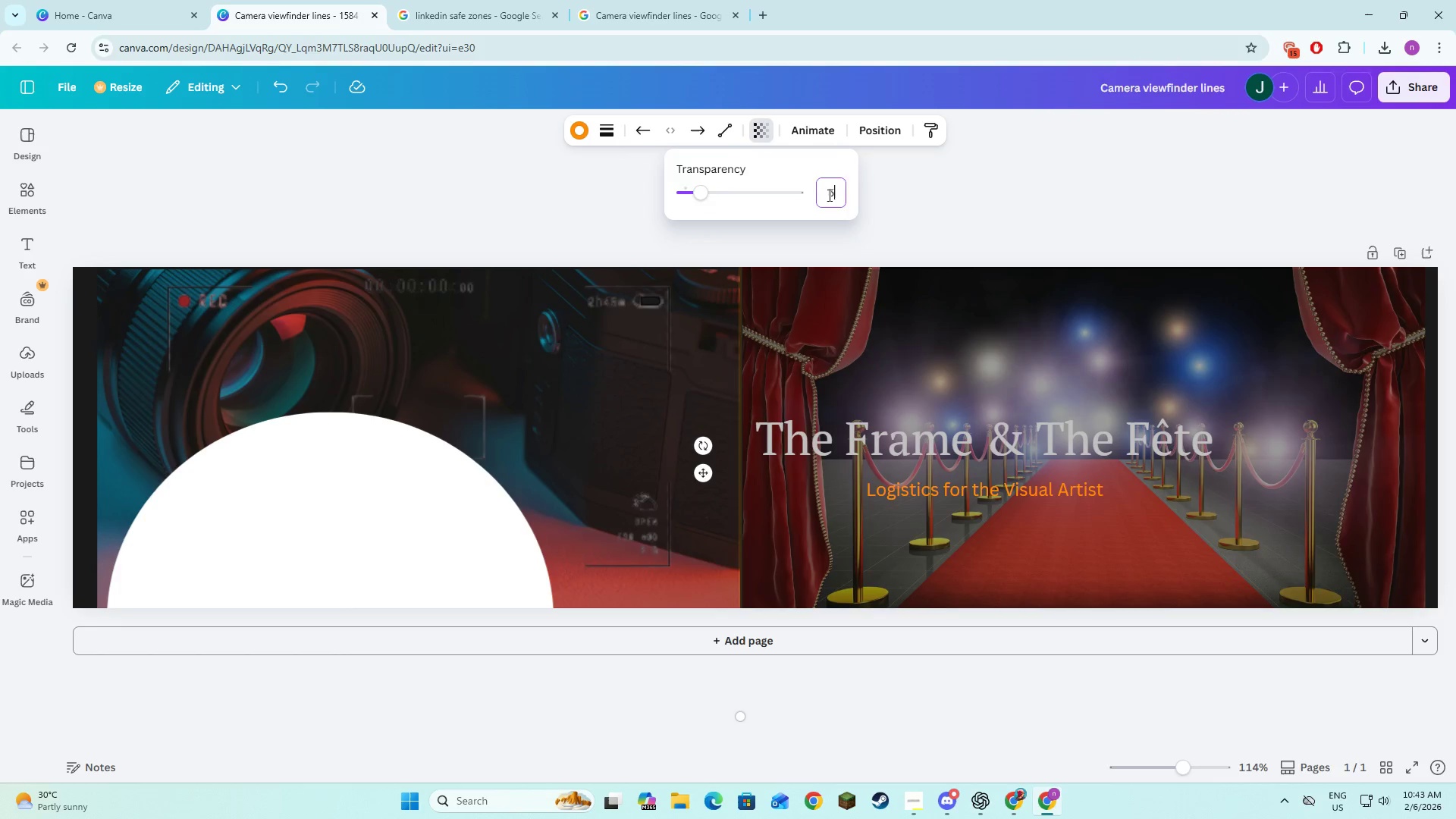 
key(NumpadEnter)
 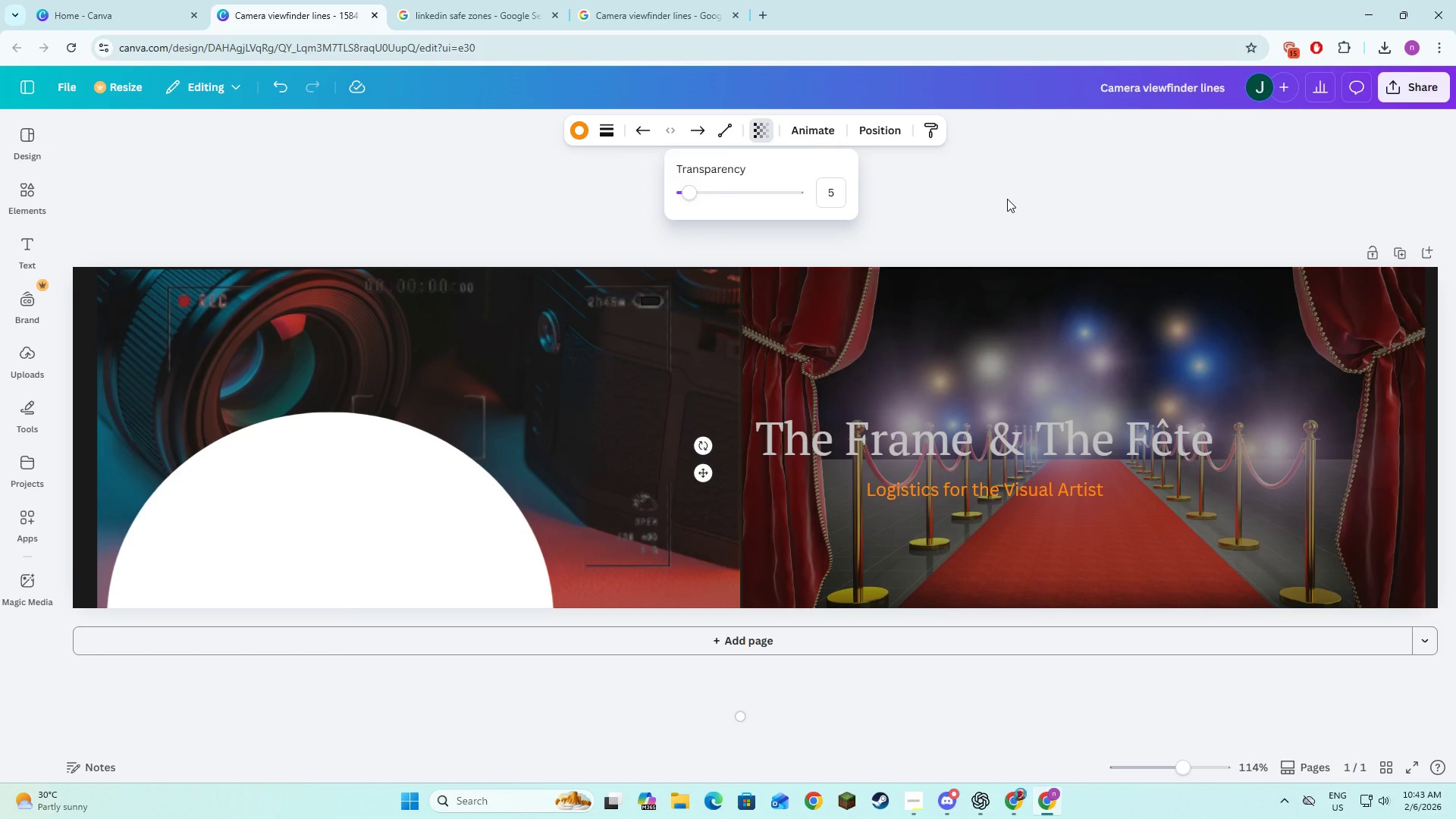 
left_click([1007, 199])
 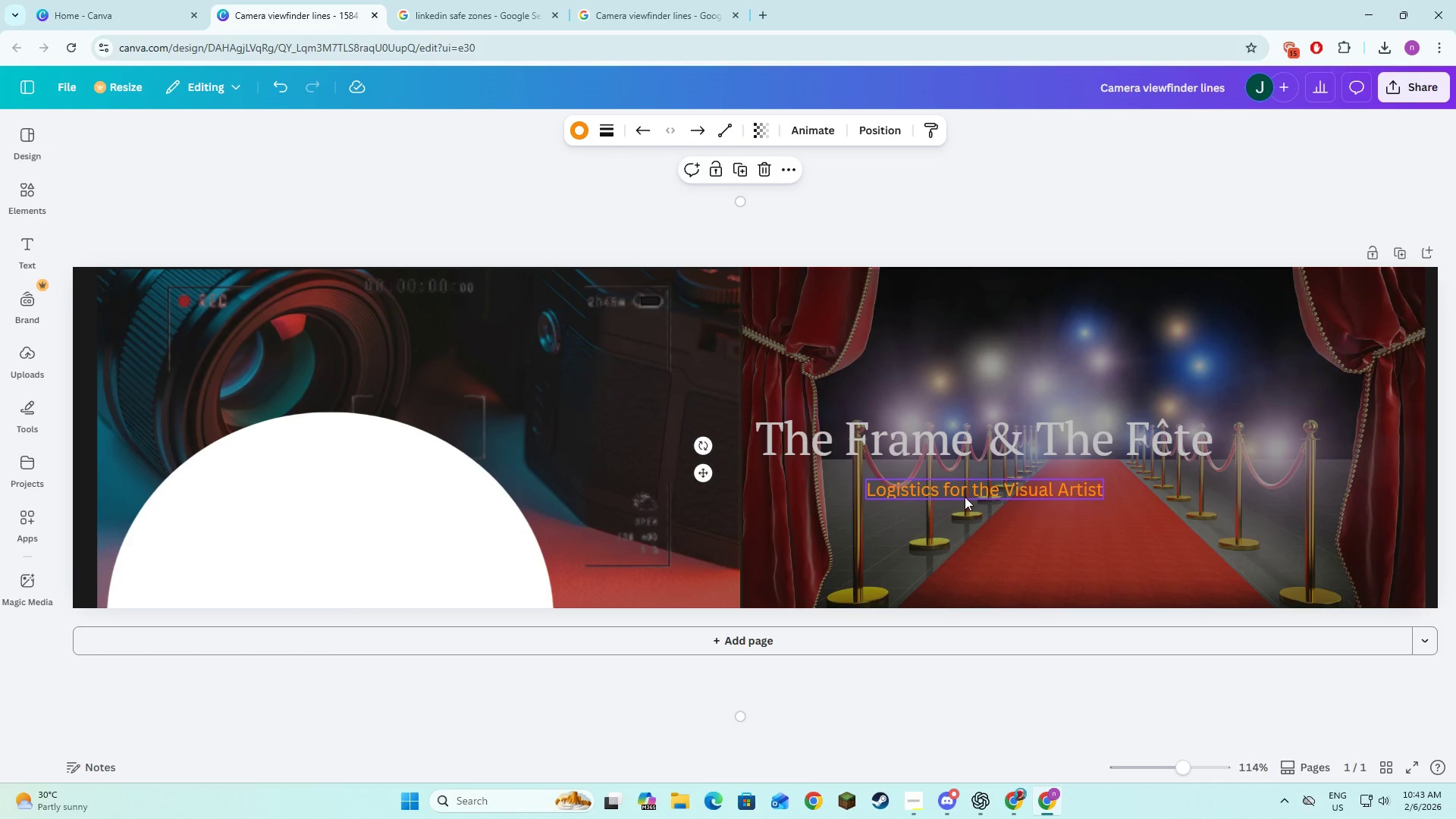 
left_click([965, 497])
 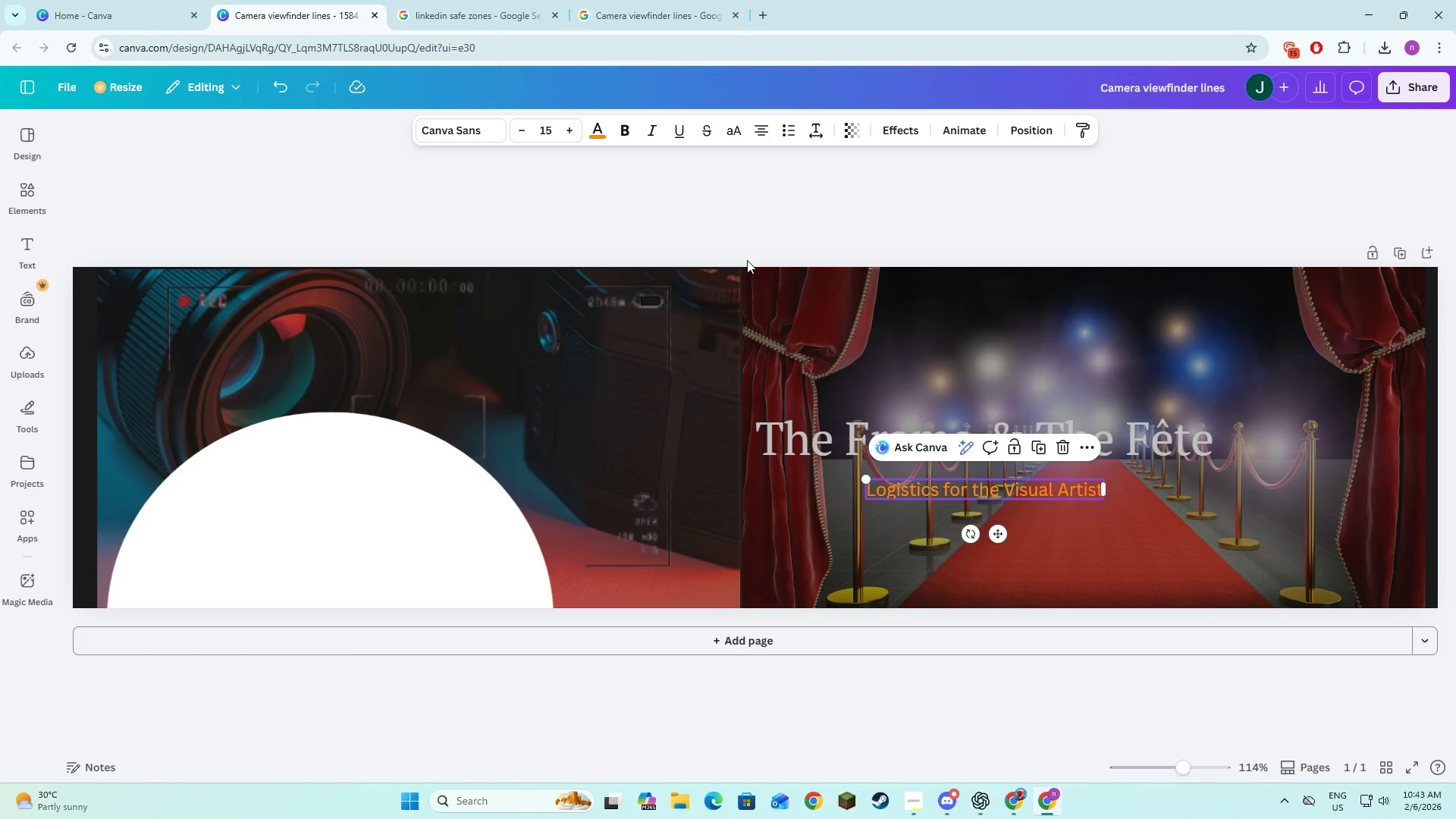 
left_click([762, 230])
 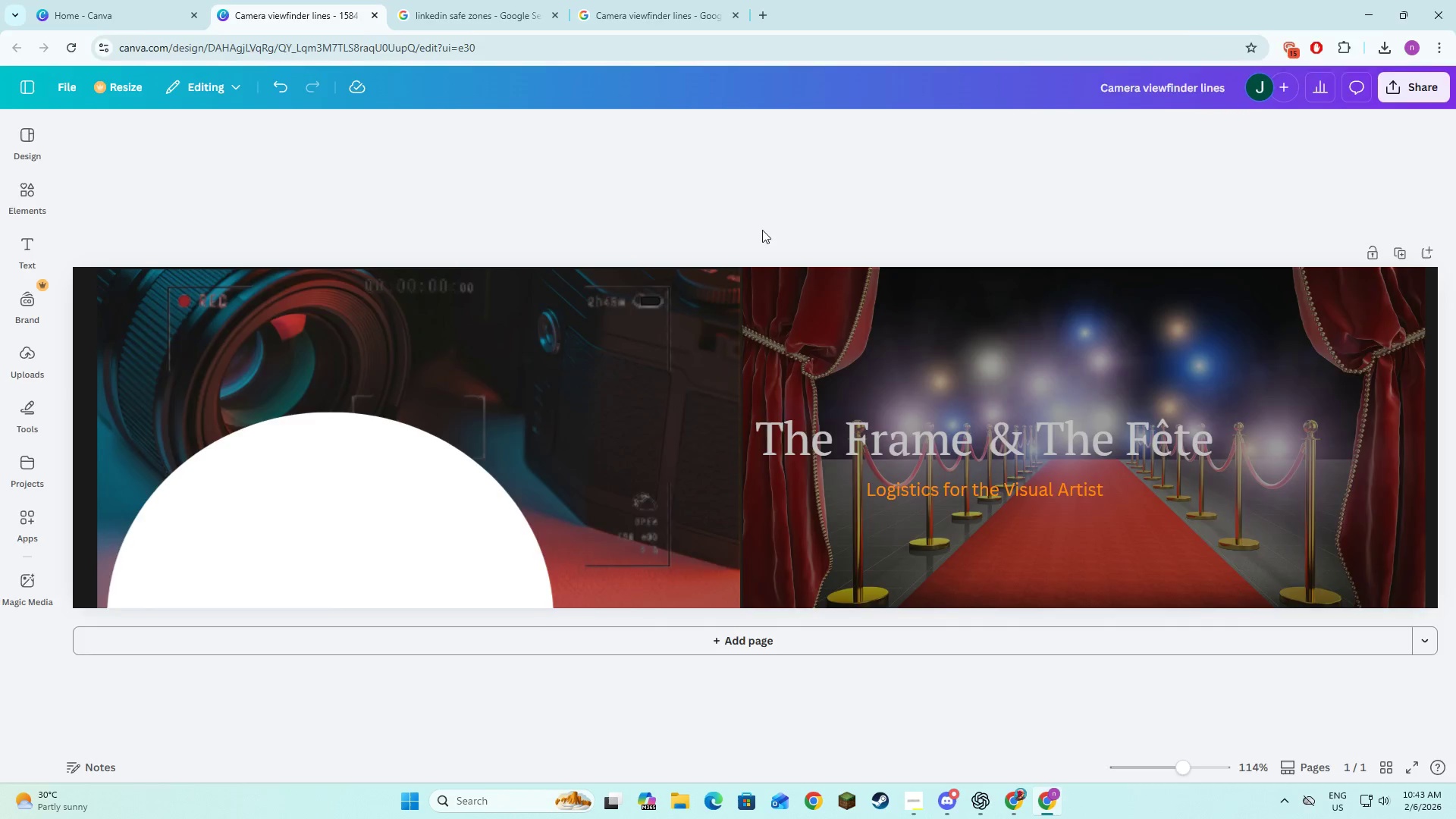 
key(Alt+AltLeft)
 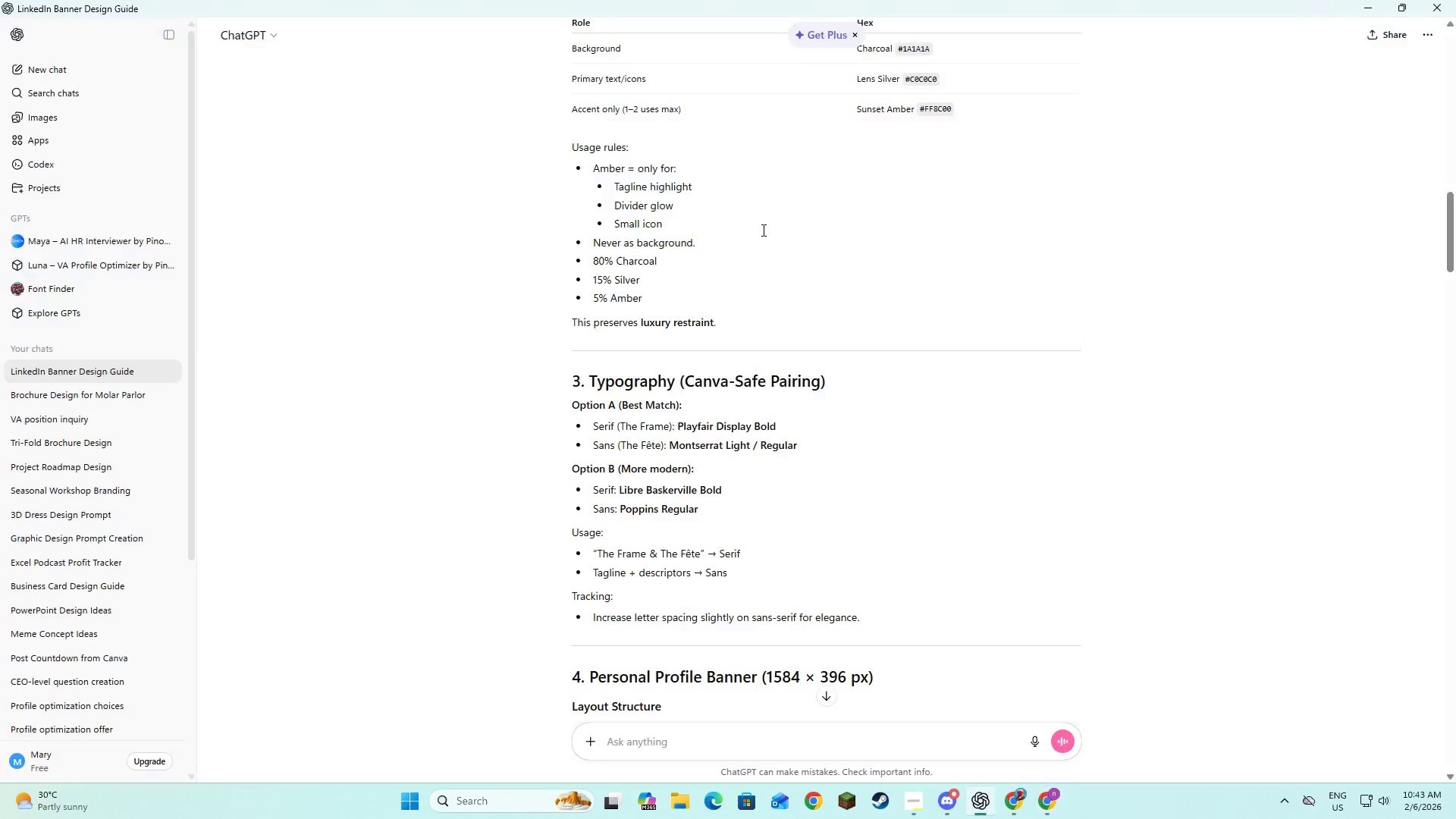 
key(Alt+Tab)
 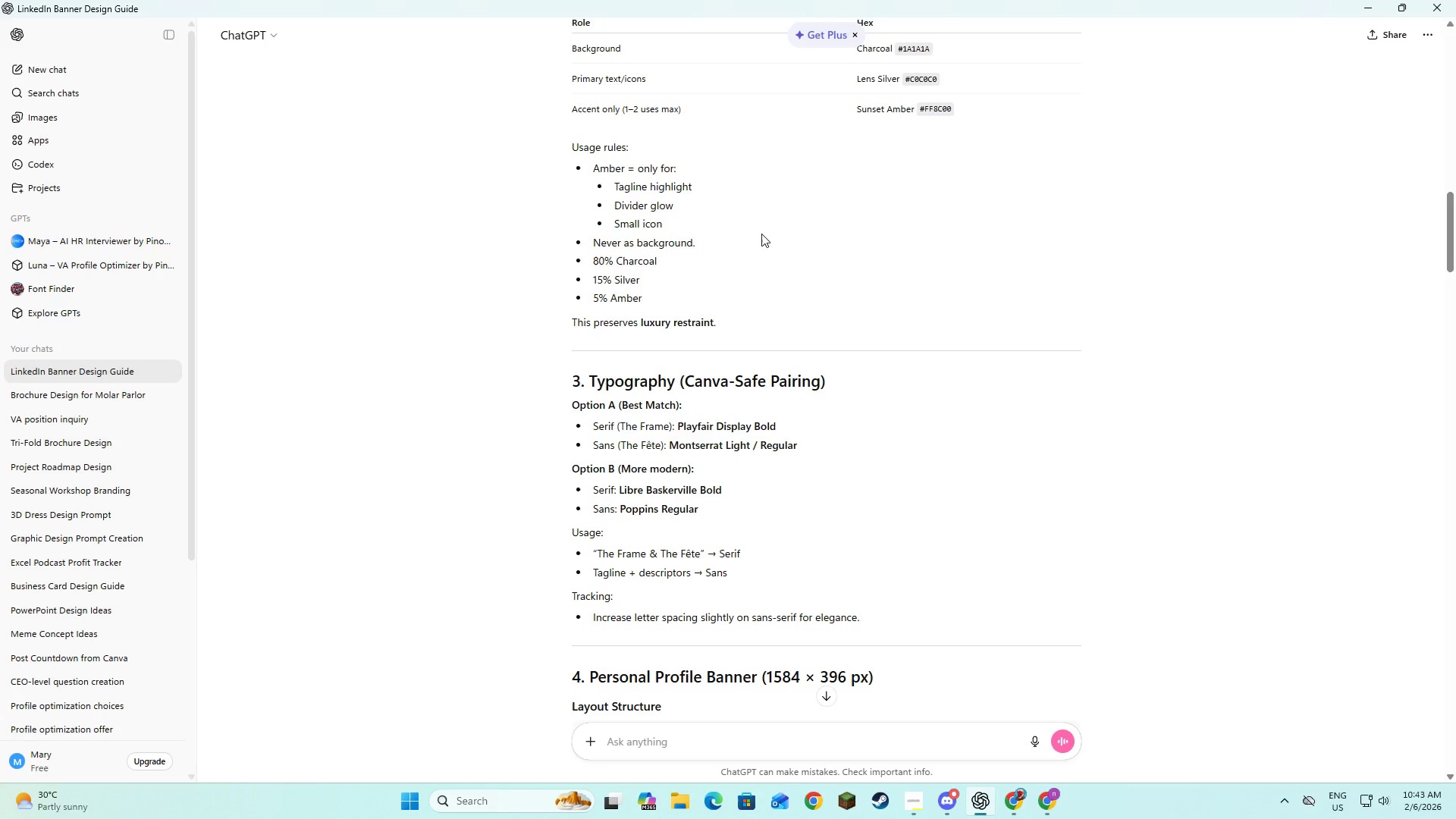 
key(Alt+AltLeft)
 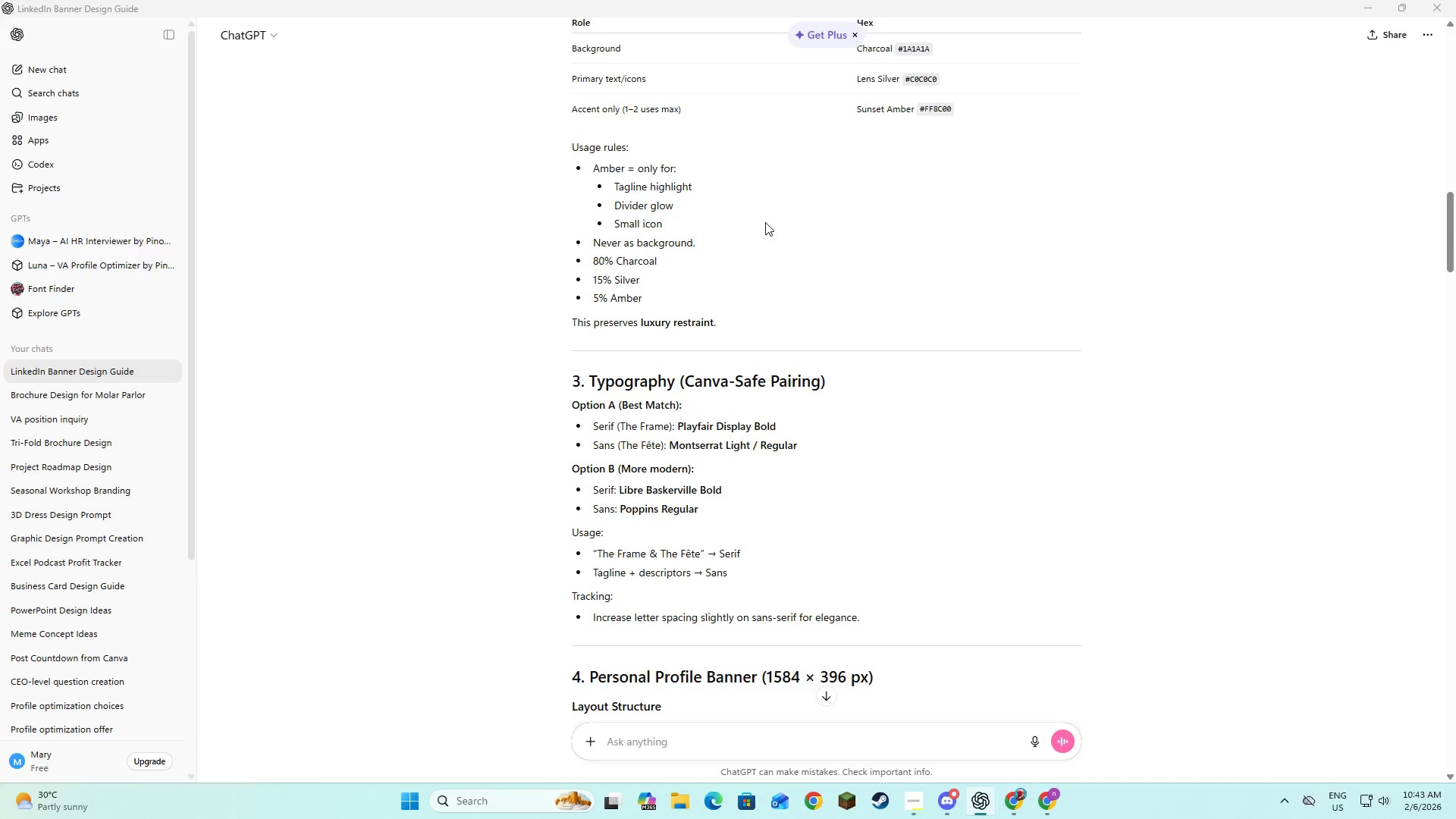 
key(Alt+Tab)
 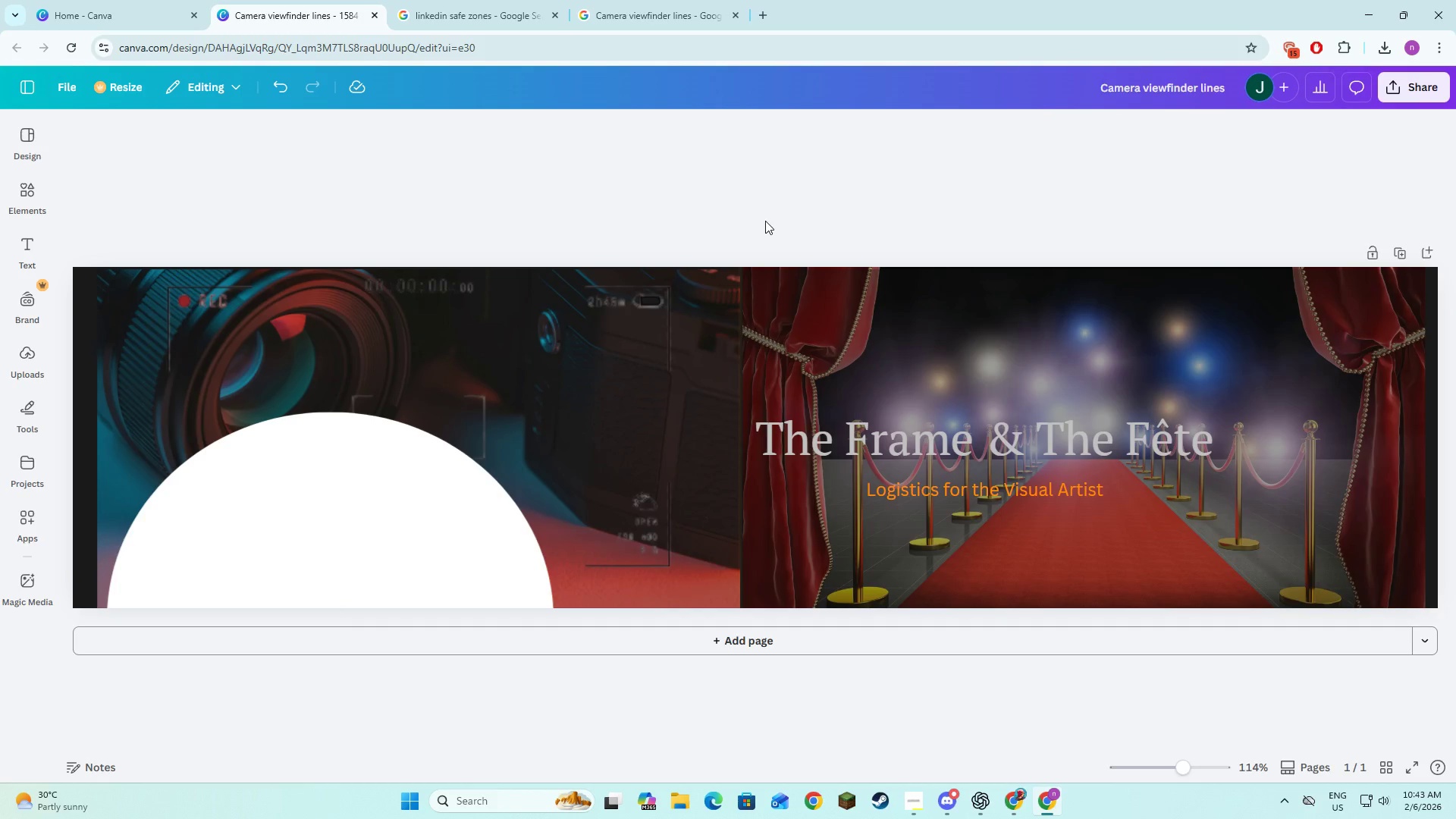 
key(Alt+AltLeft)
 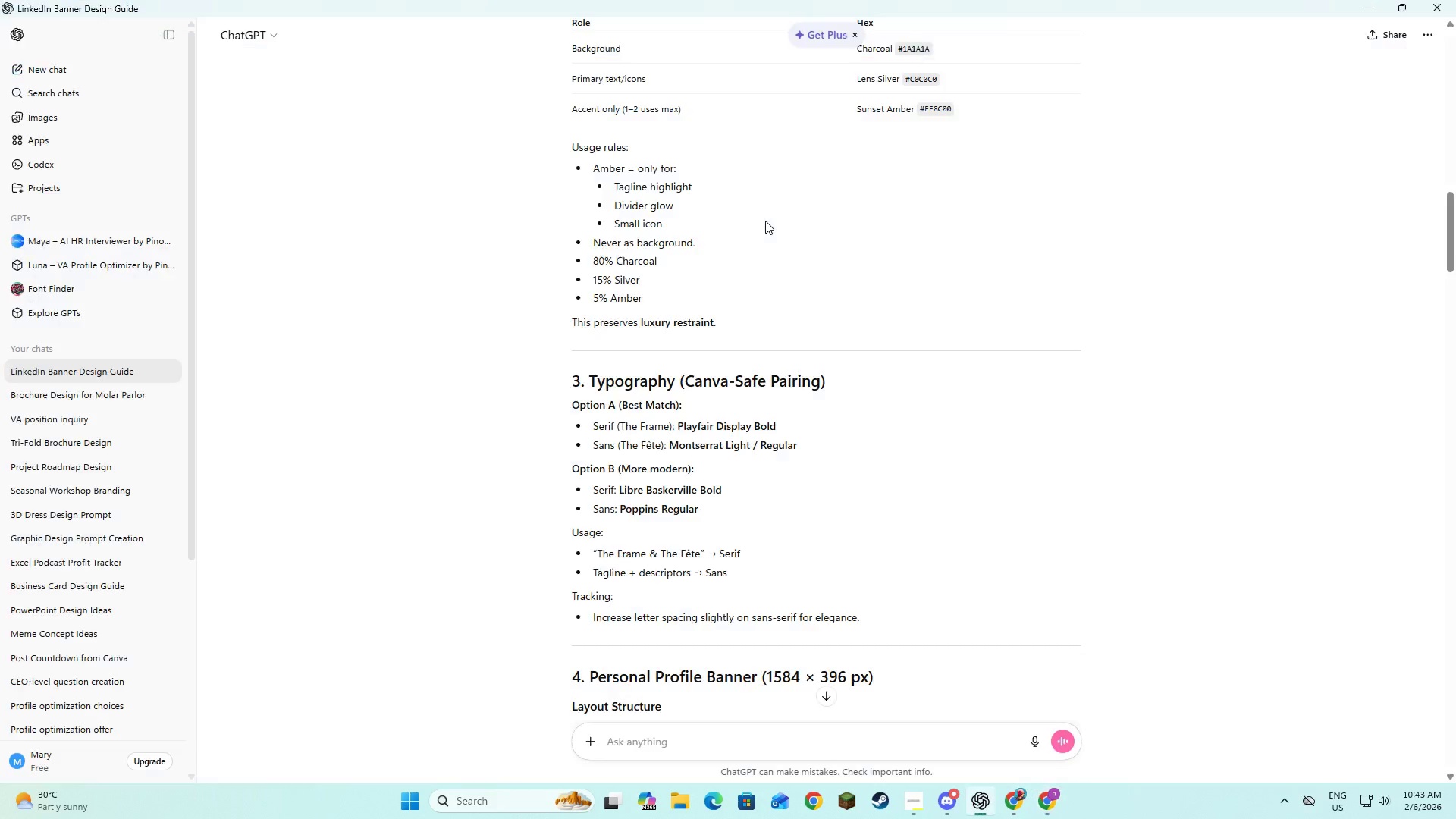 
key(Alt+Tab)
 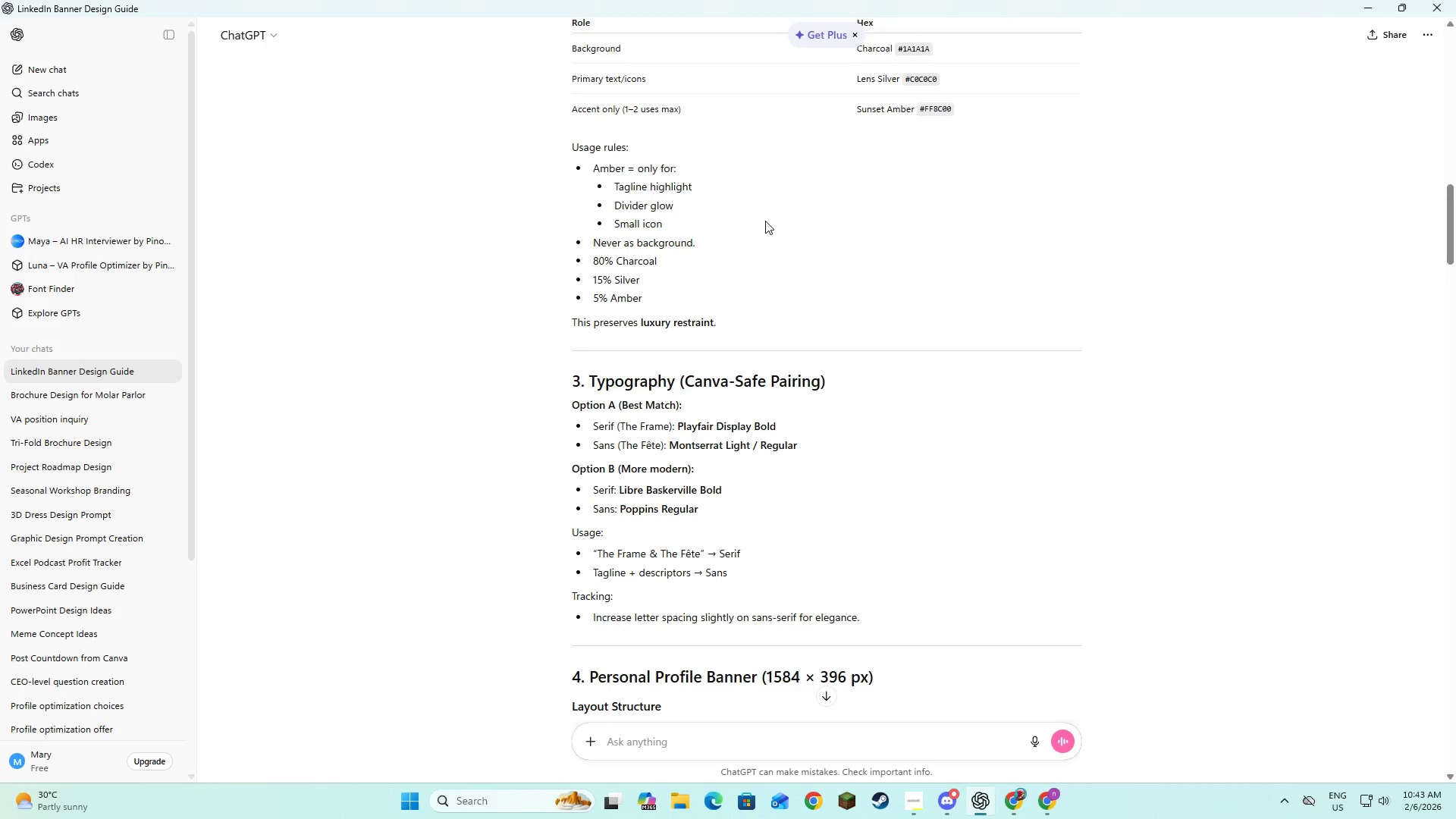 
scroll: coordinate [765, 221], scroll_direction: up, amount: 1.0
 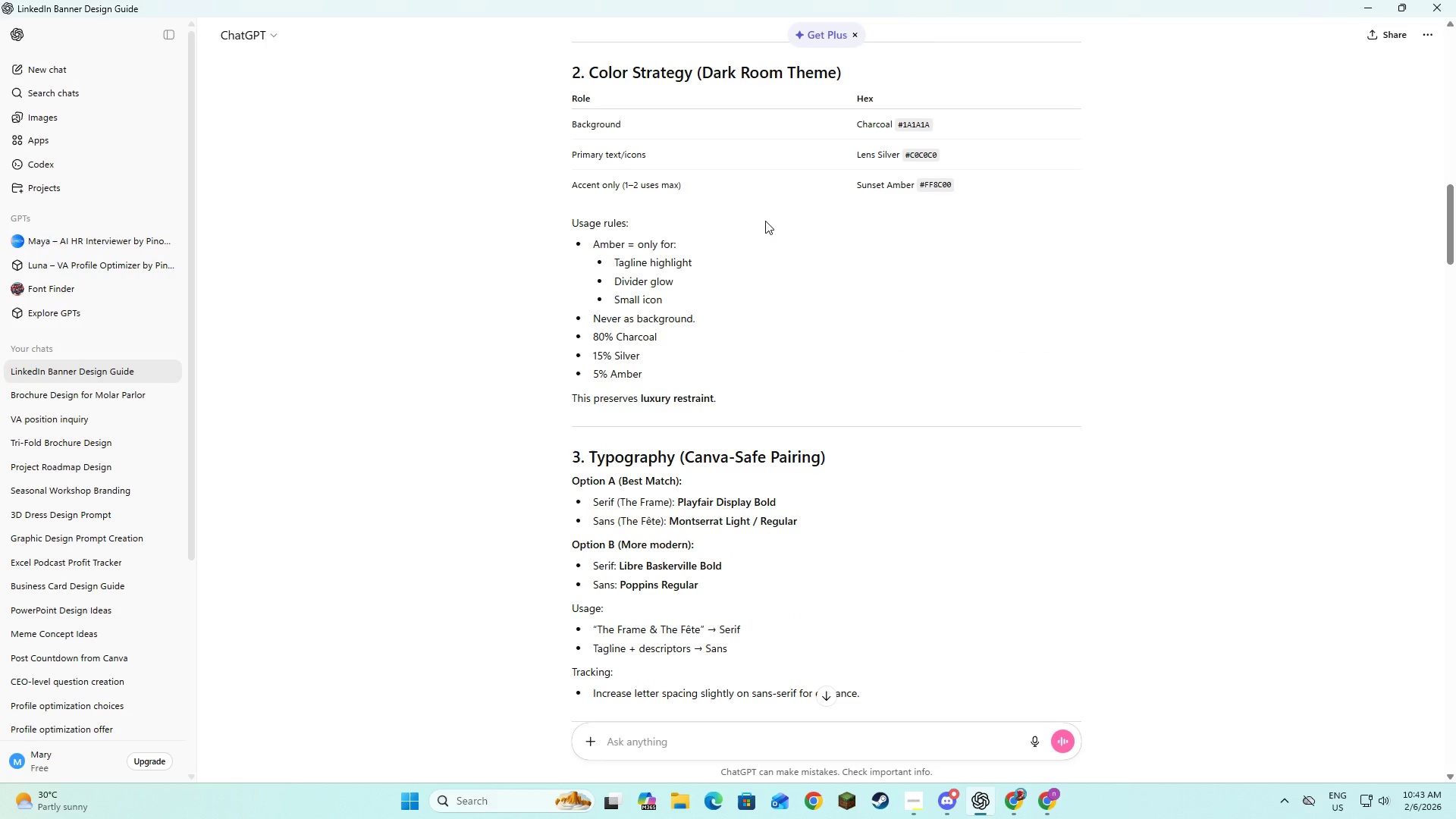 
key(Alt+AltLeft)
 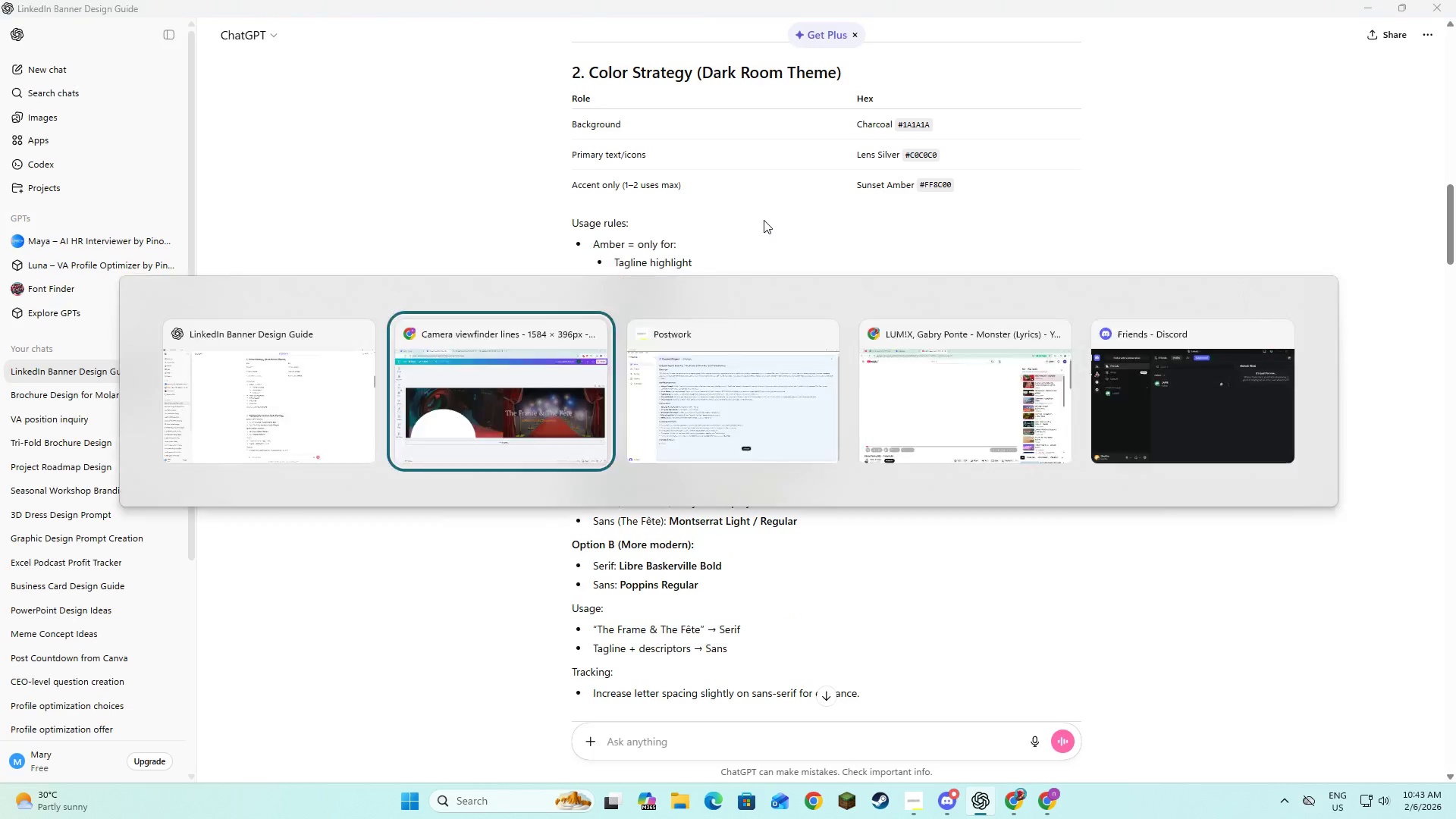 
key(Alt+Tab)
 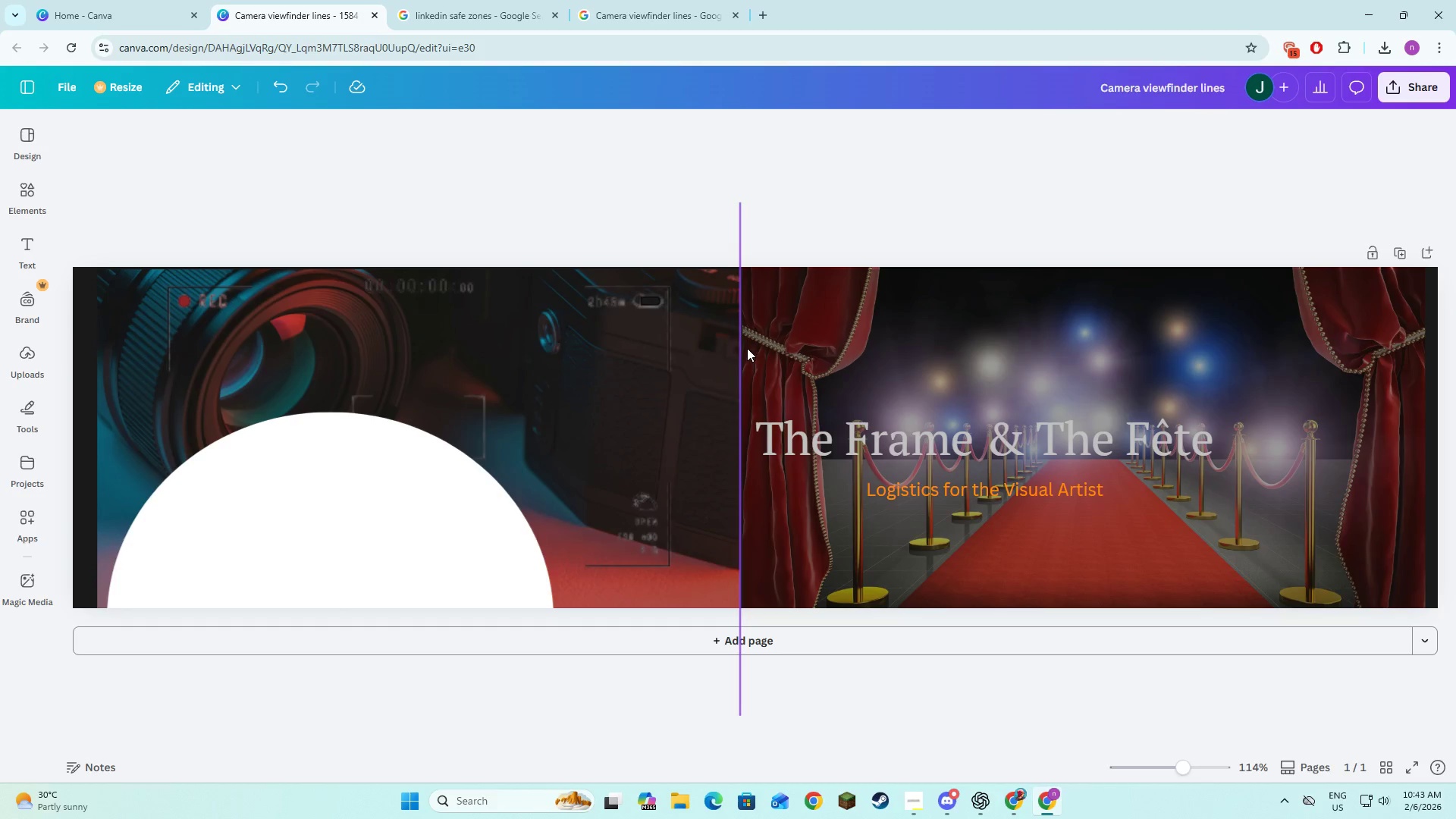 
left_click([745, 348])
 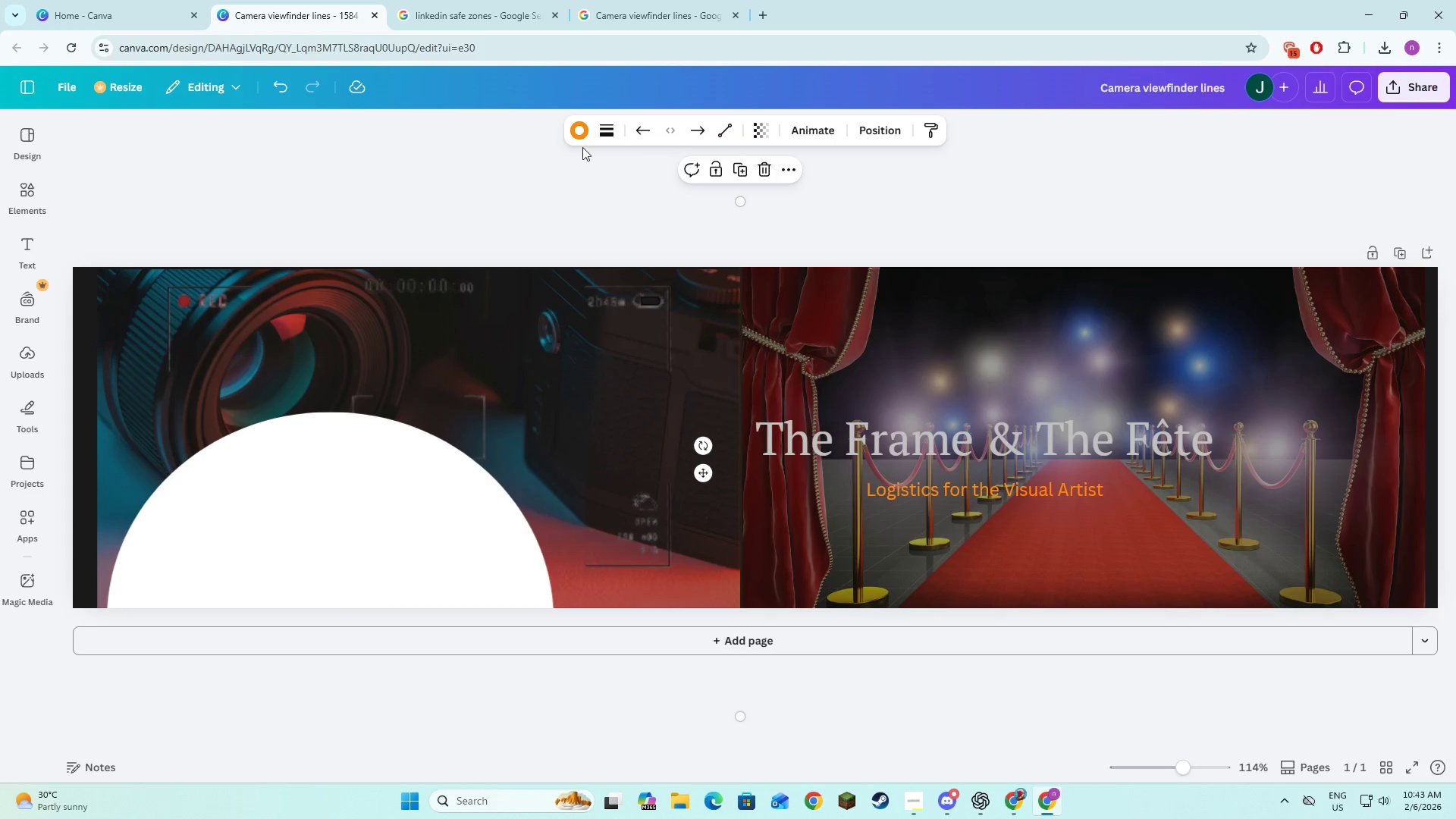 
left_click([577, 137])
 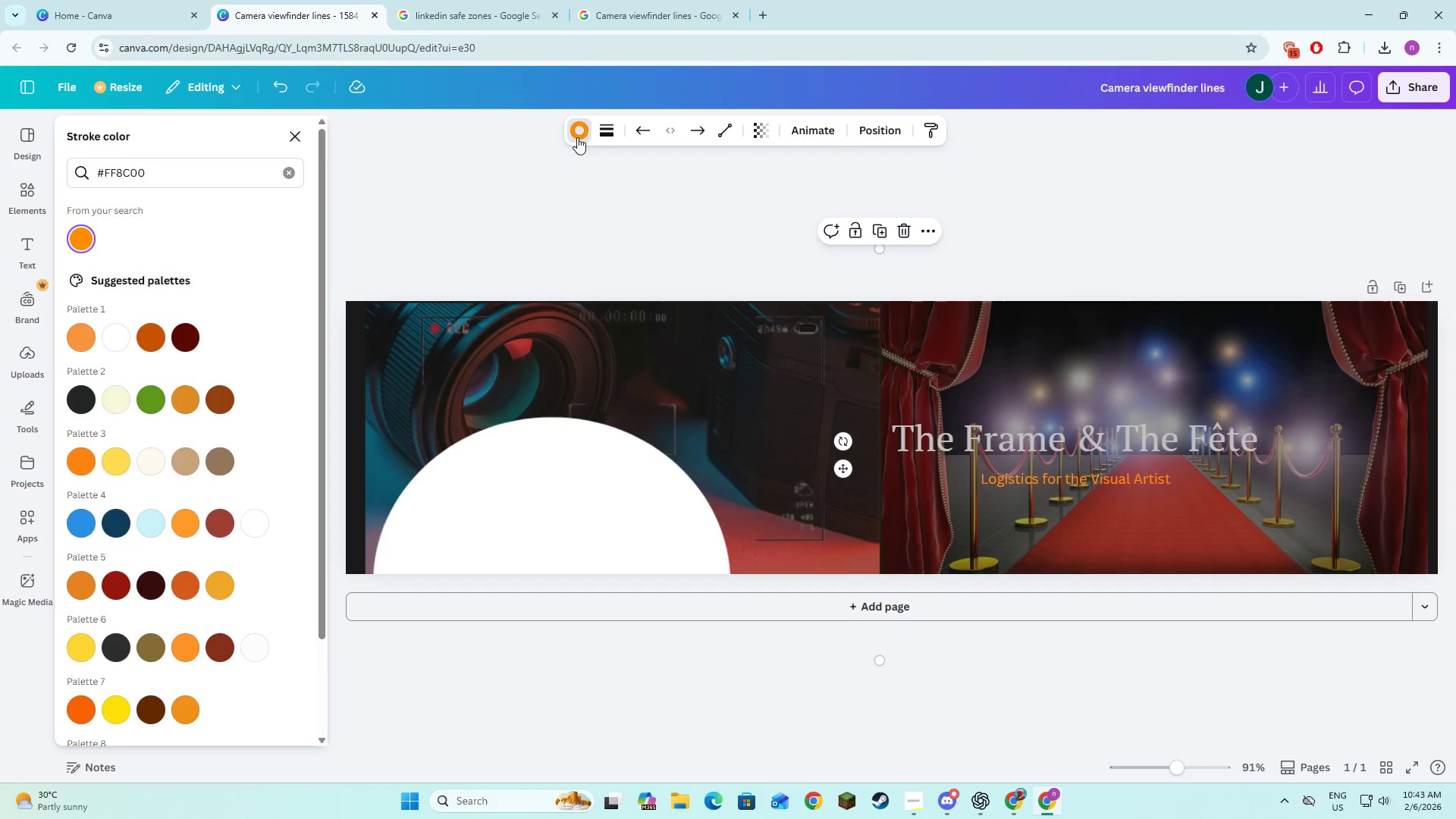 
left_click([577, 137])
 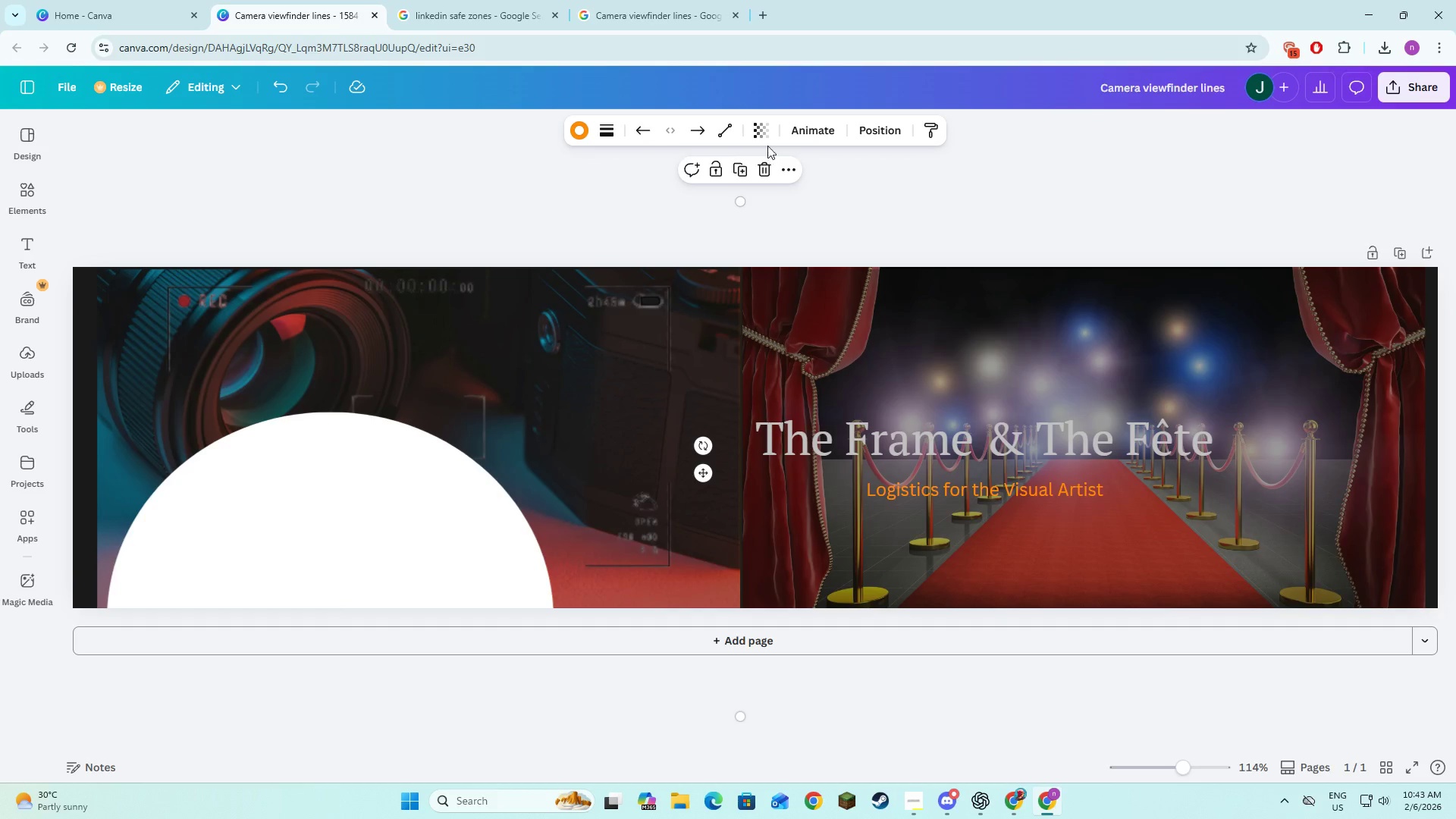 
left_click([762, 124])
 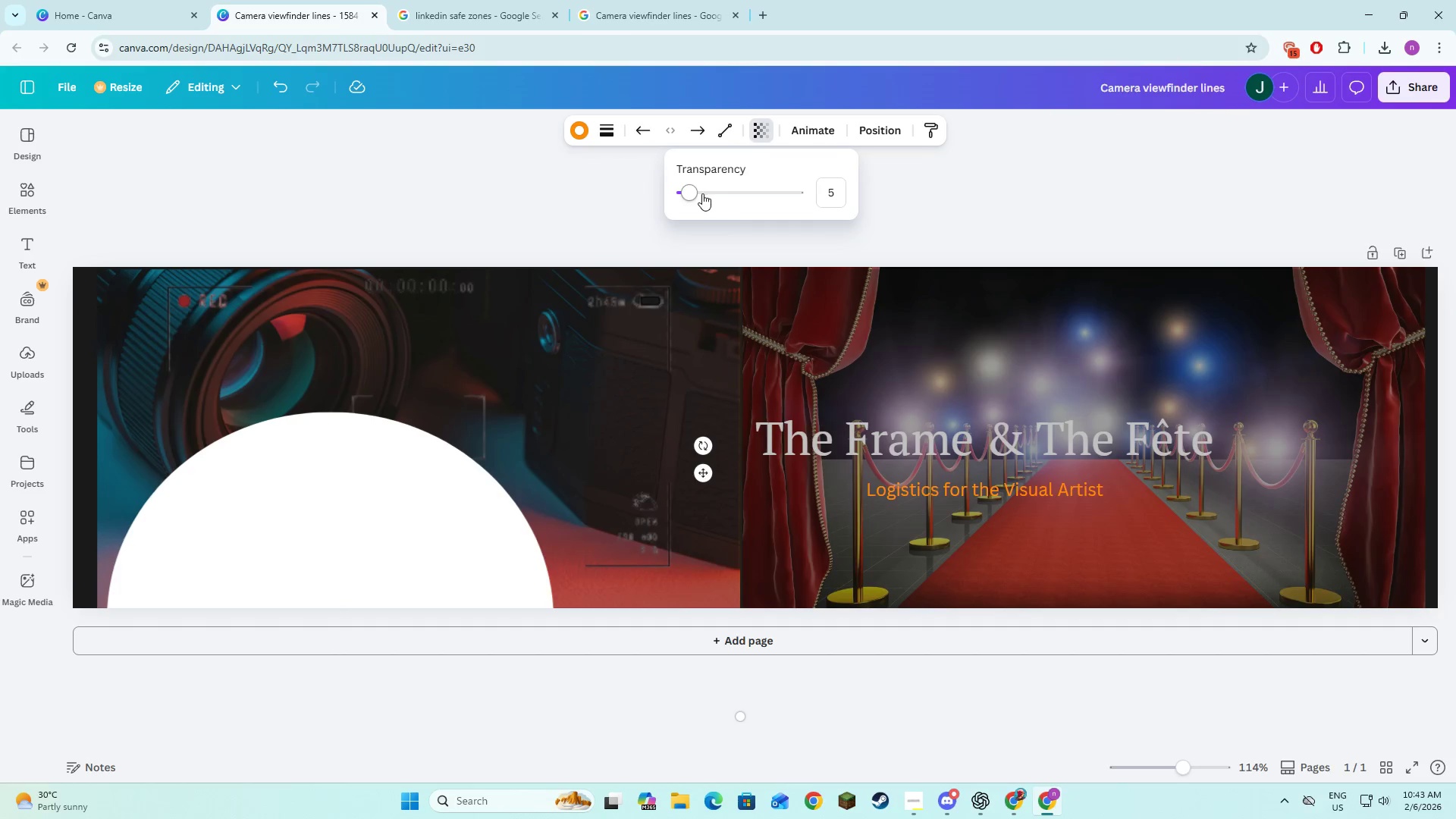 
left_click_drag(start_coordinate=[689, 193], to_coordinate=[764, 212])
 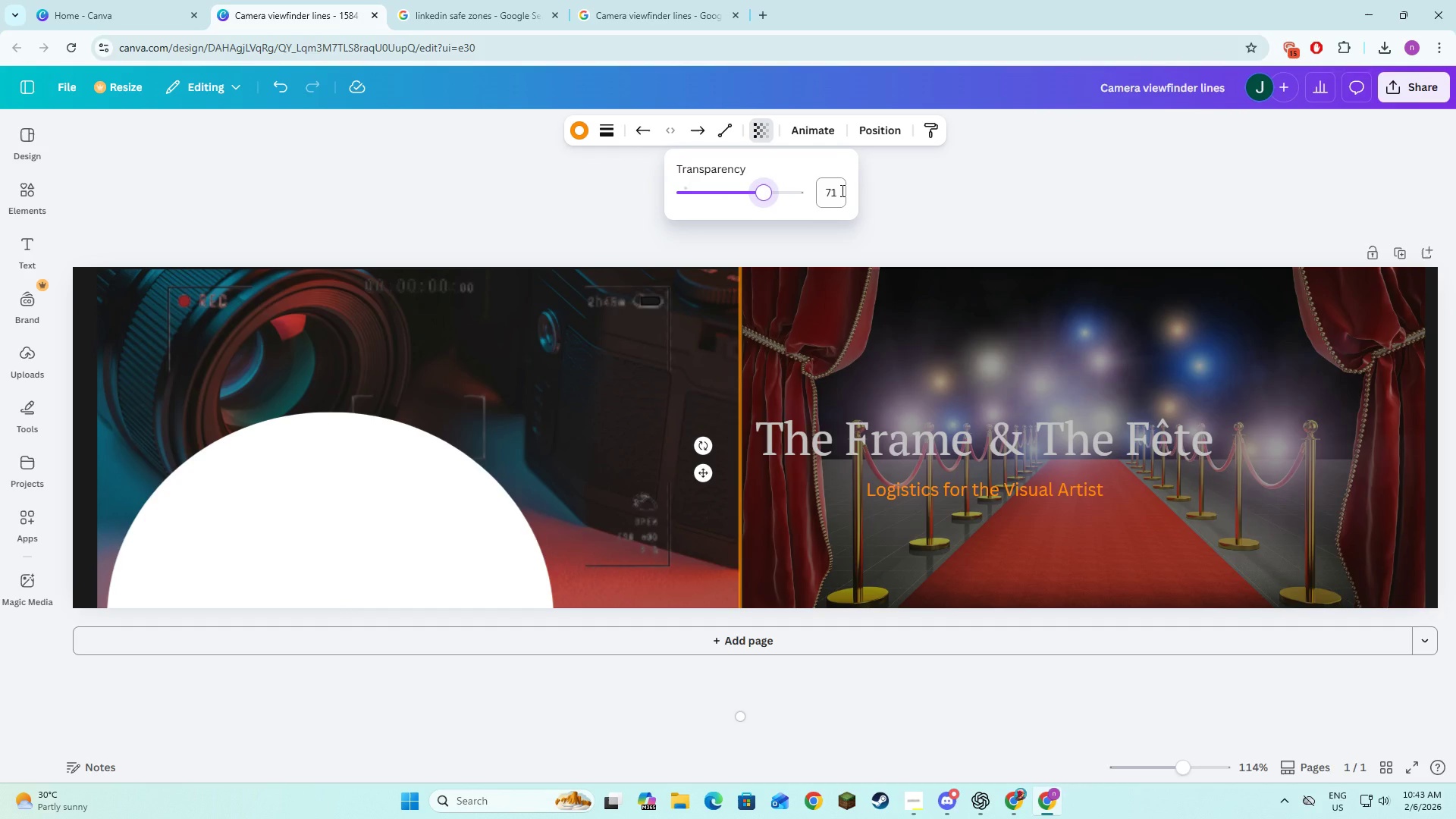 
left_click([841, 190])
 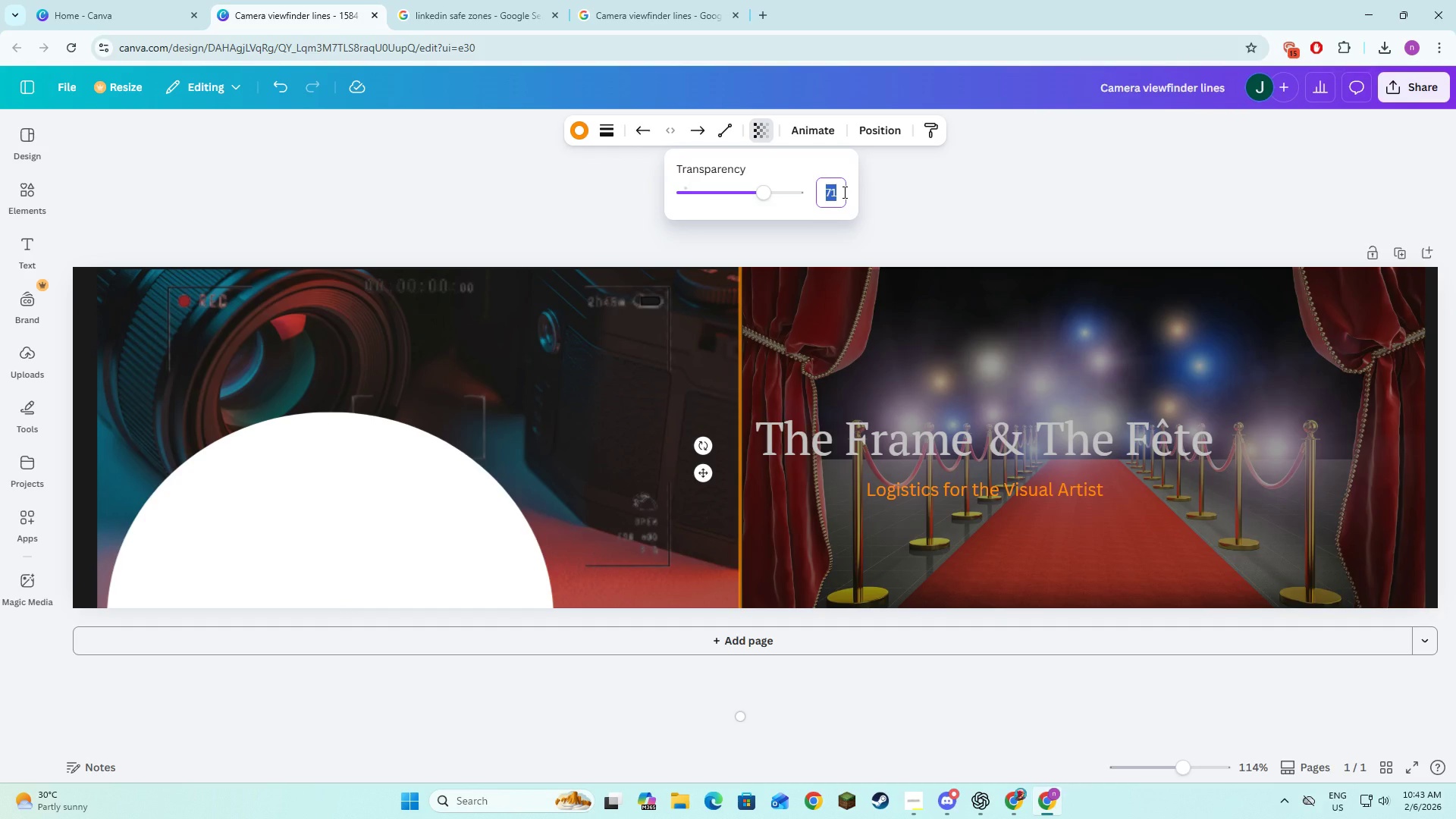 
key(Numpad7)
 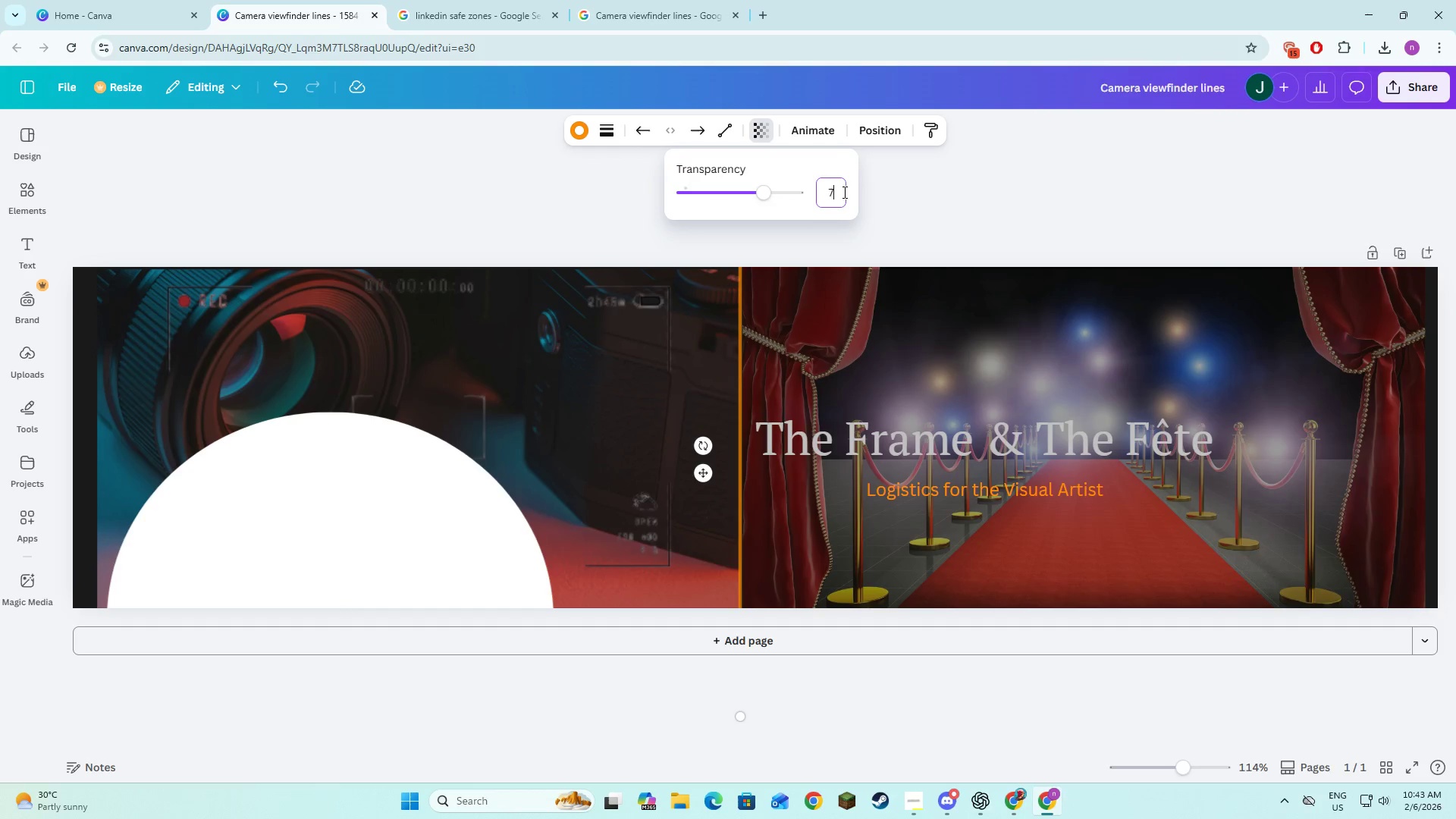 
key(Numpad0)
 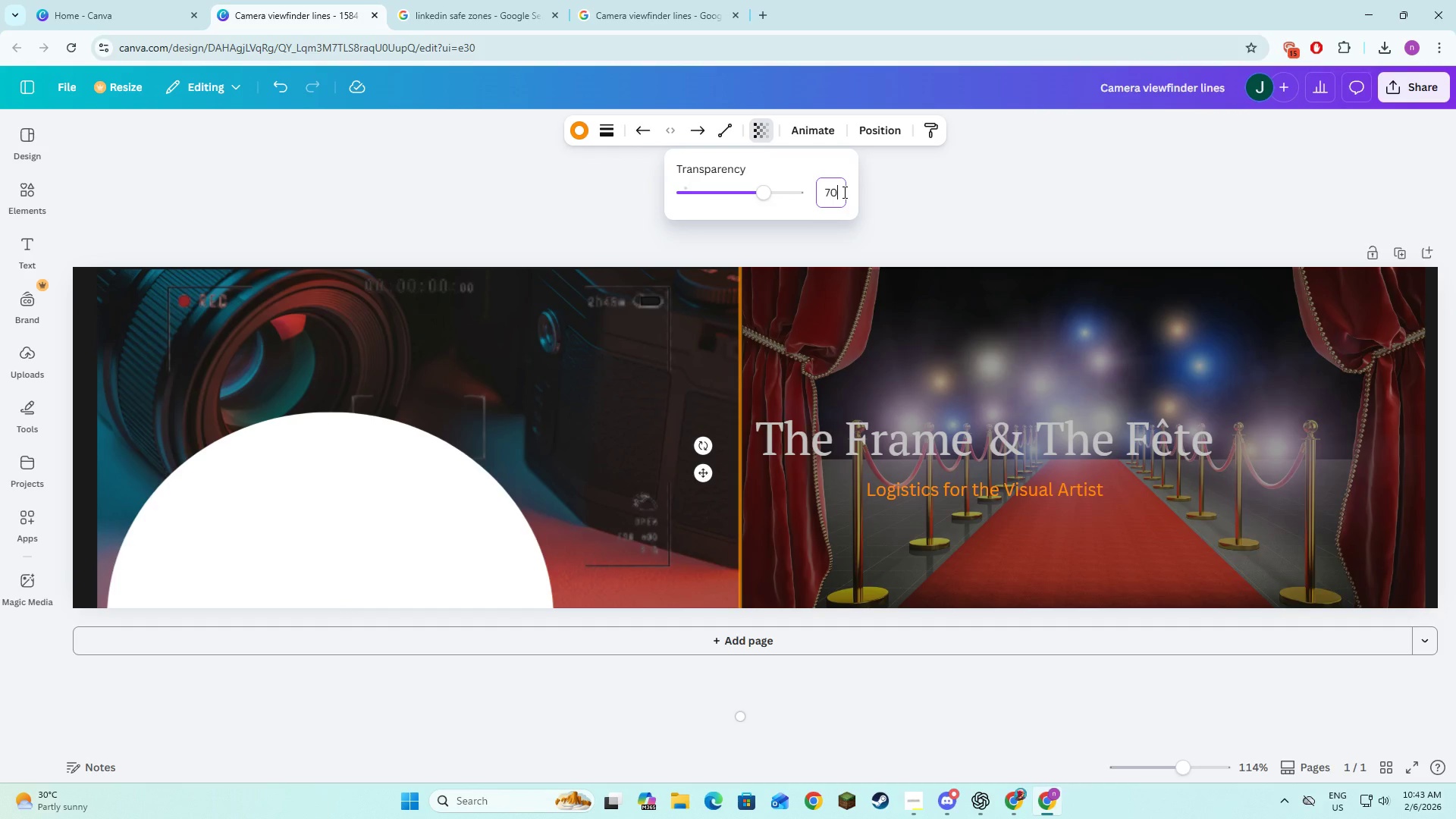 
key(NumpadEnter)
 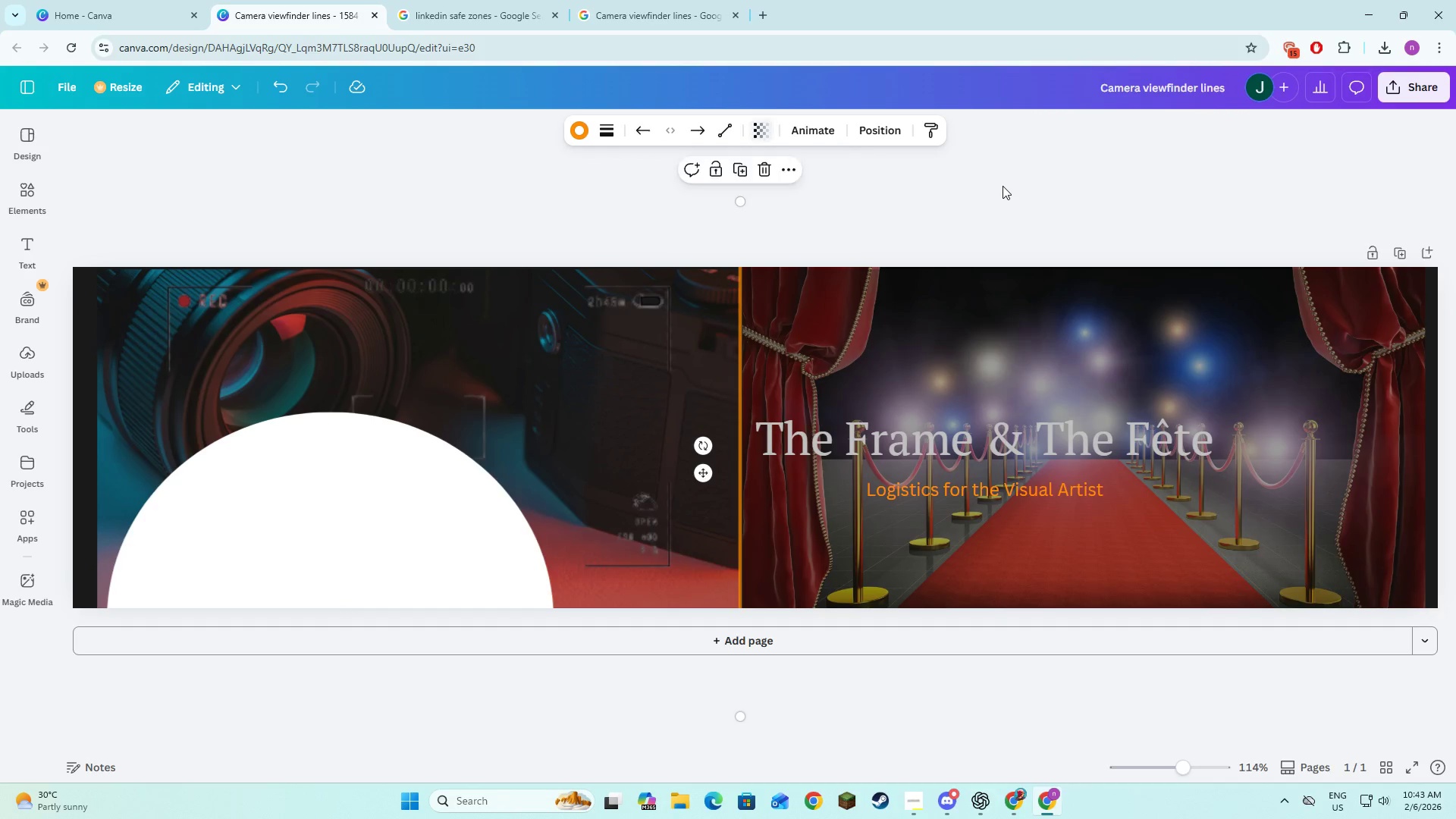 
double_click([1003, 186])
 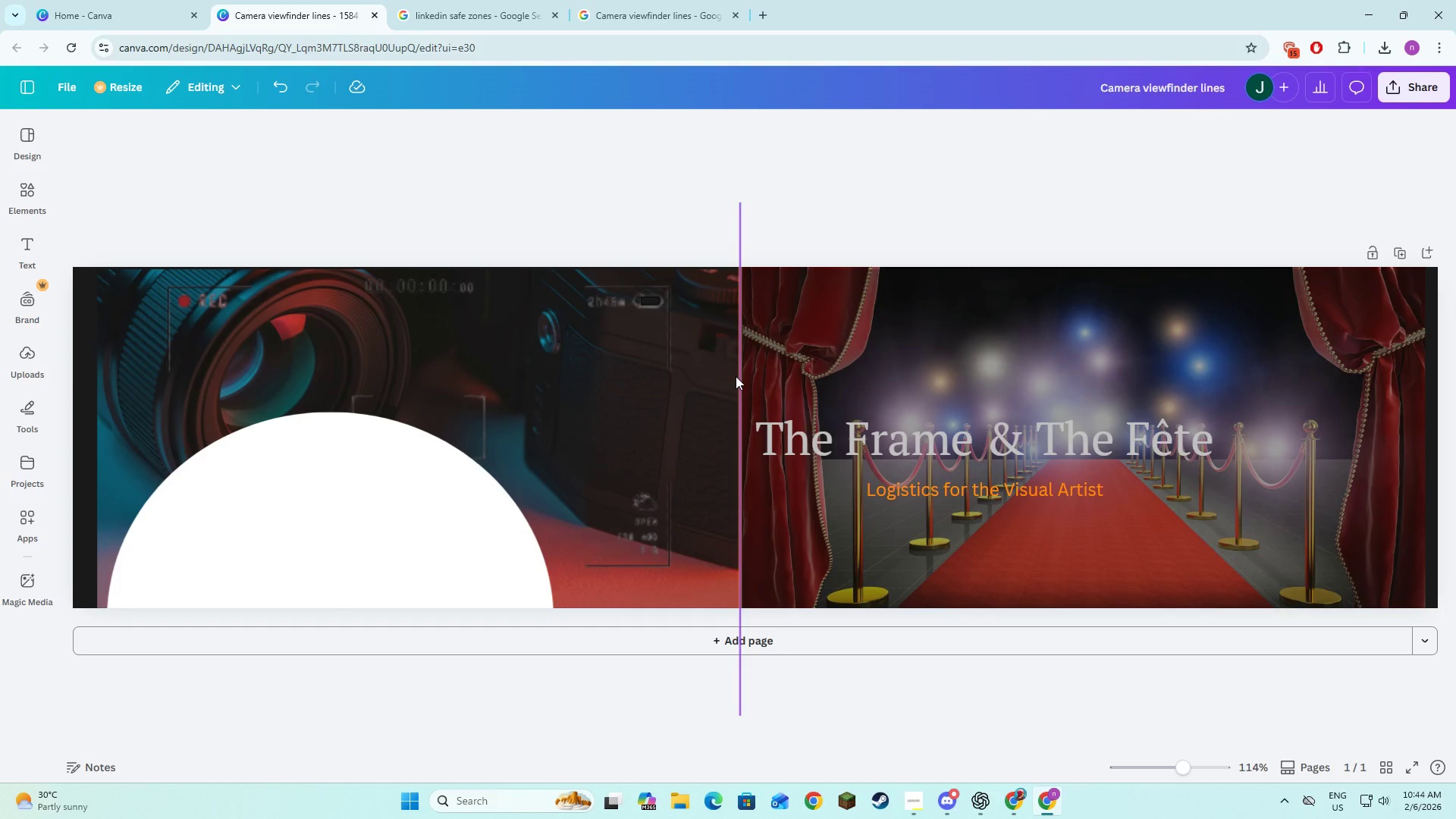 
wait(6.67)
 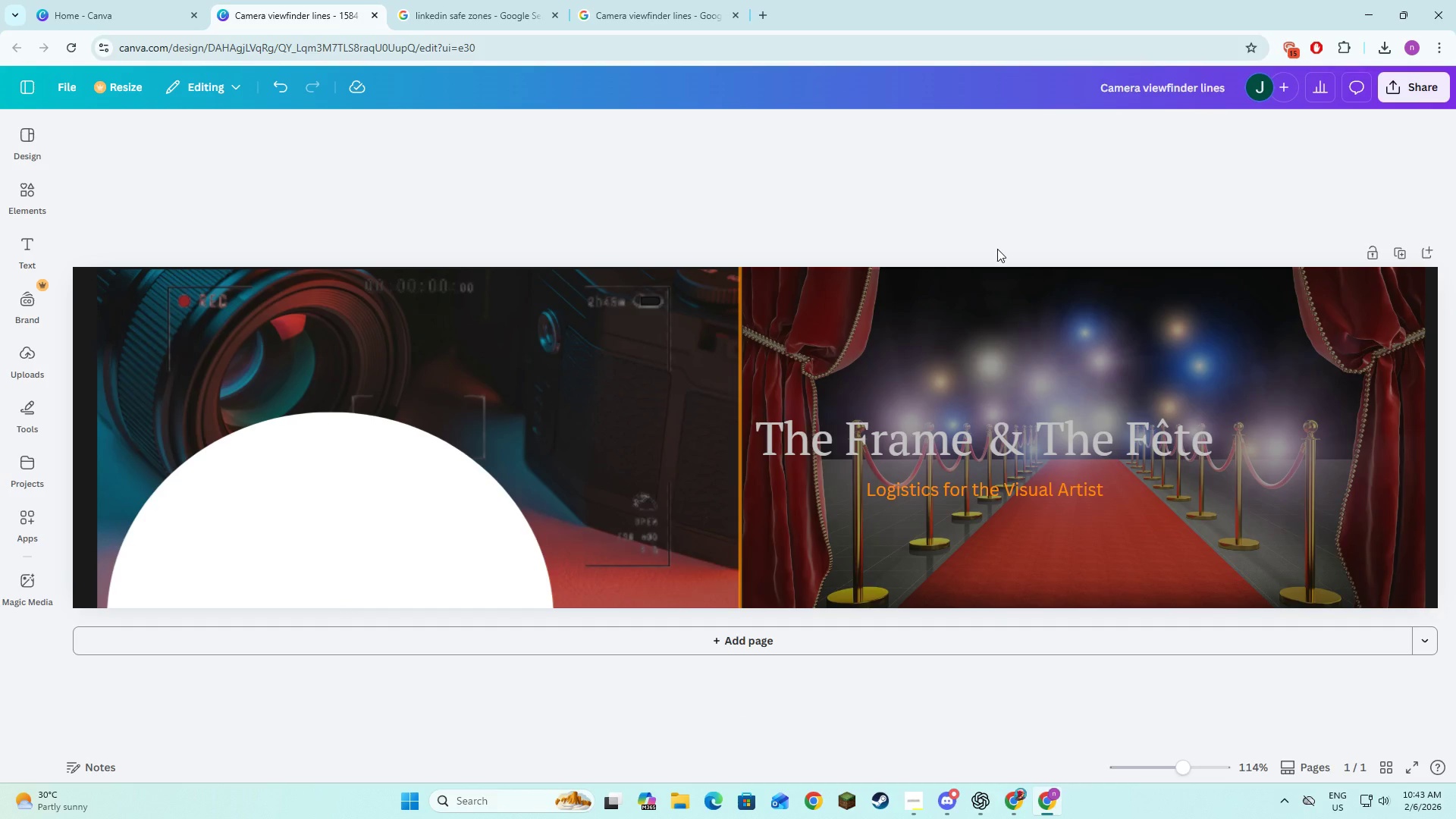 
left_click([736, 376])
 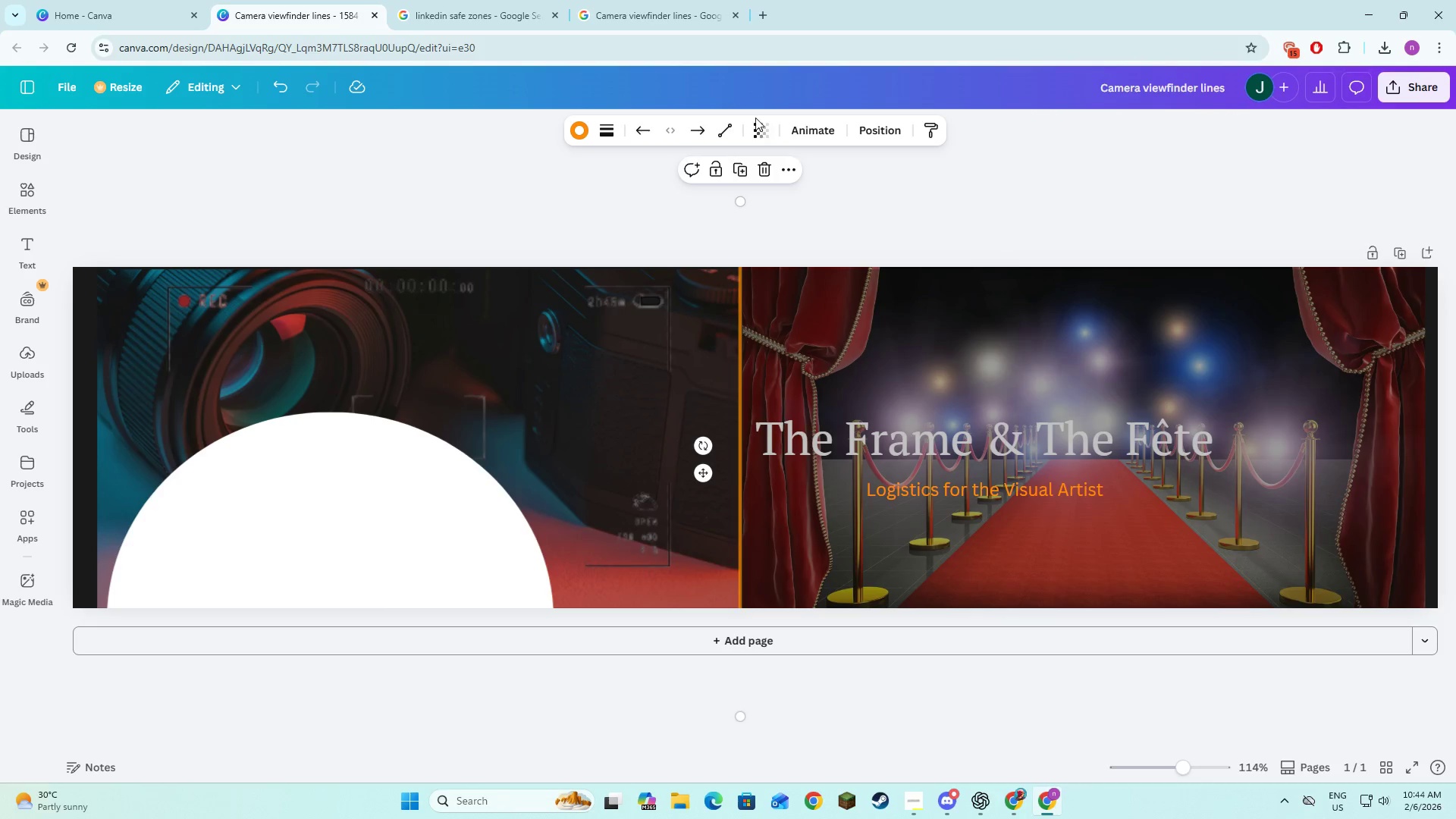 
left_click([757, 123])
 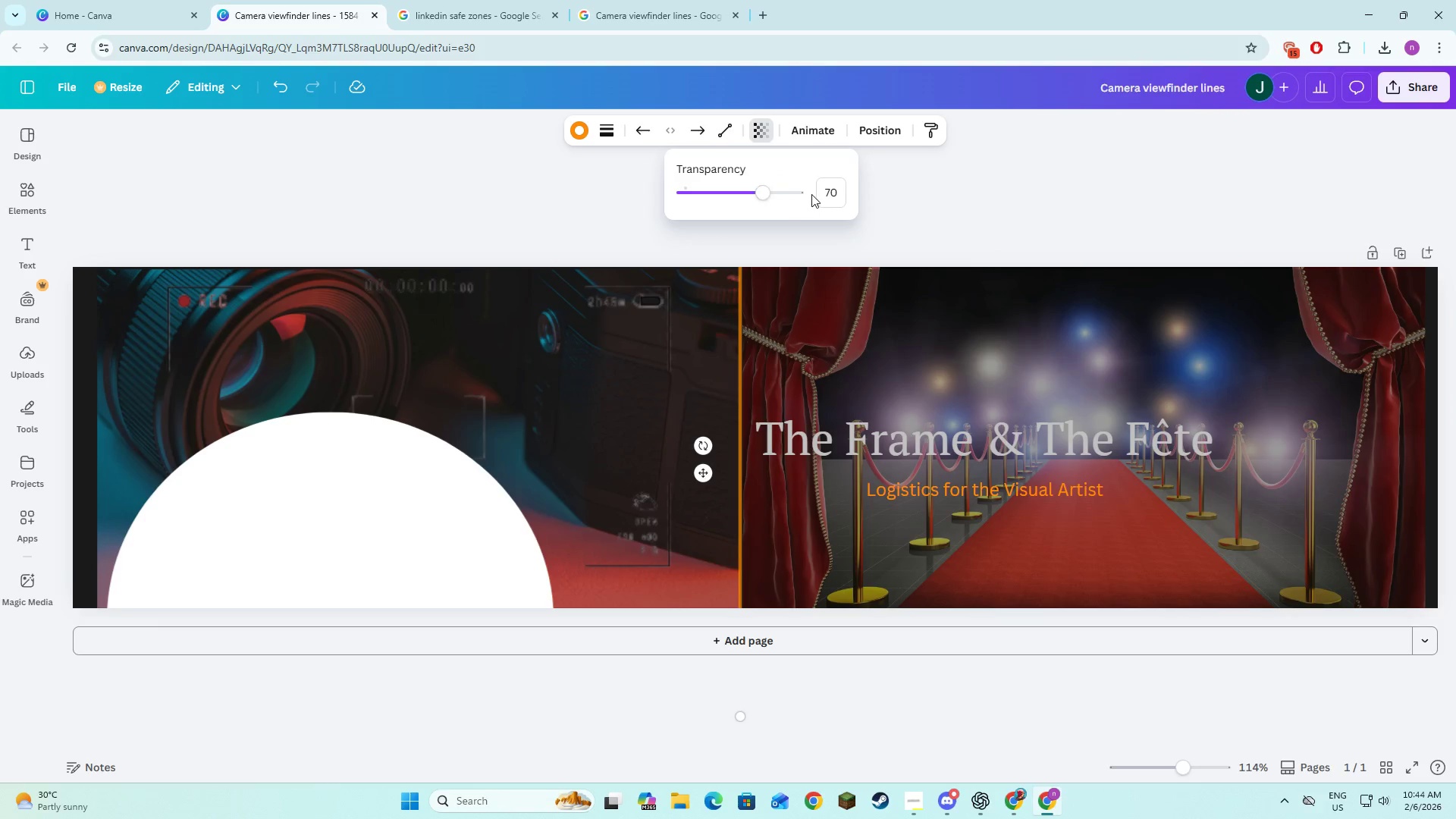 
left_click([824, 190])
 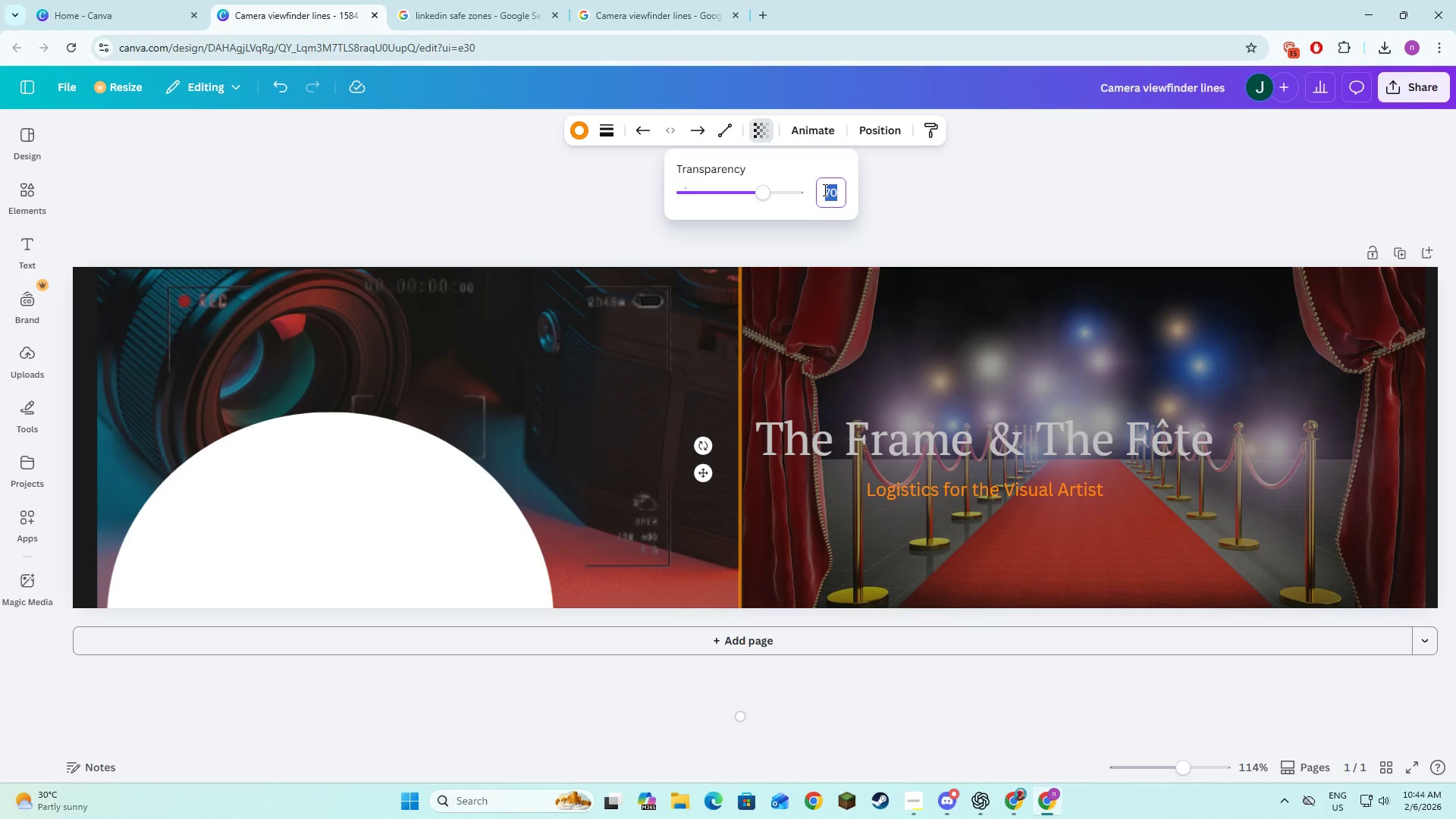 
key(Numpad1)
 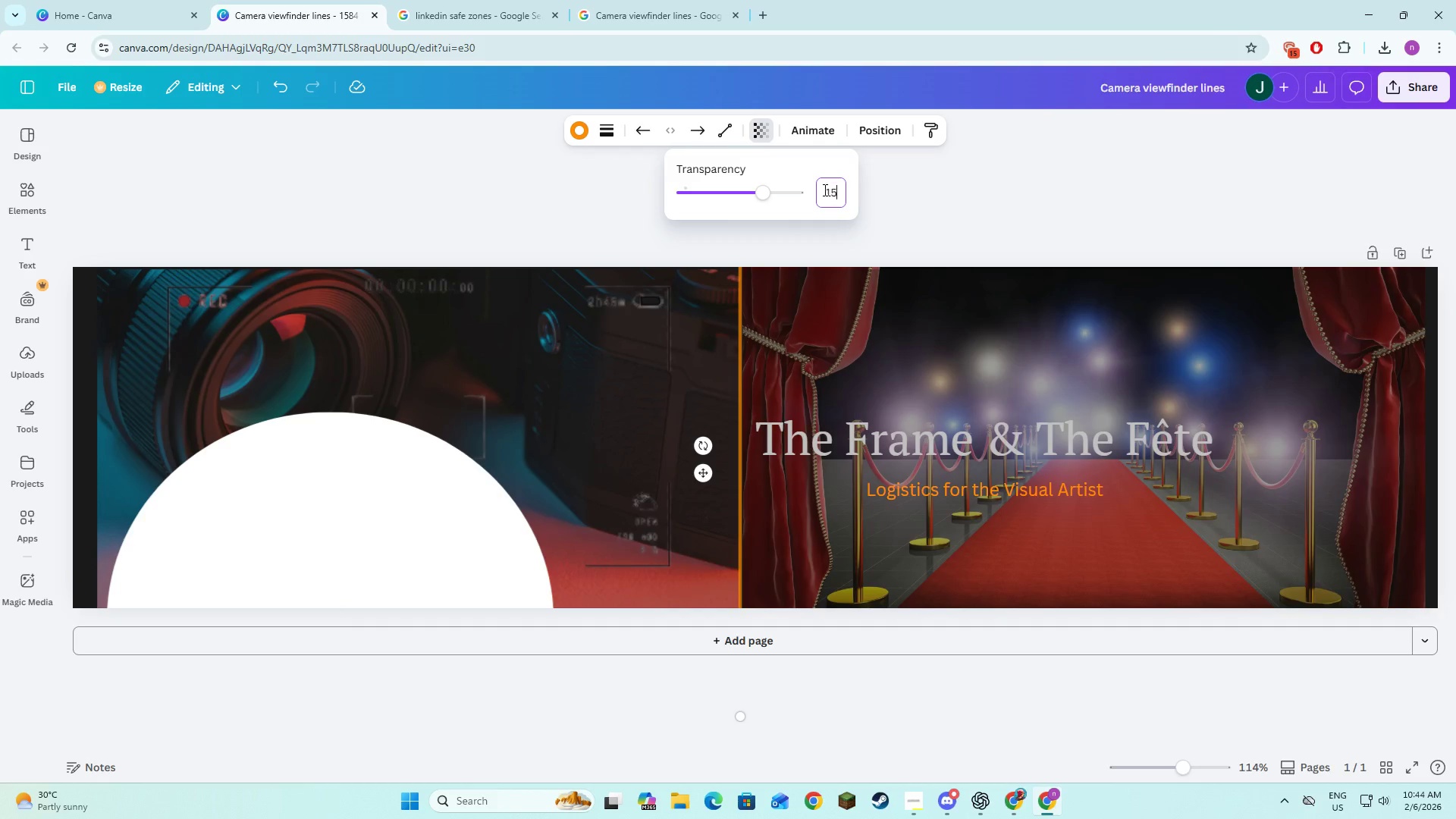 
key(Numpad5)
 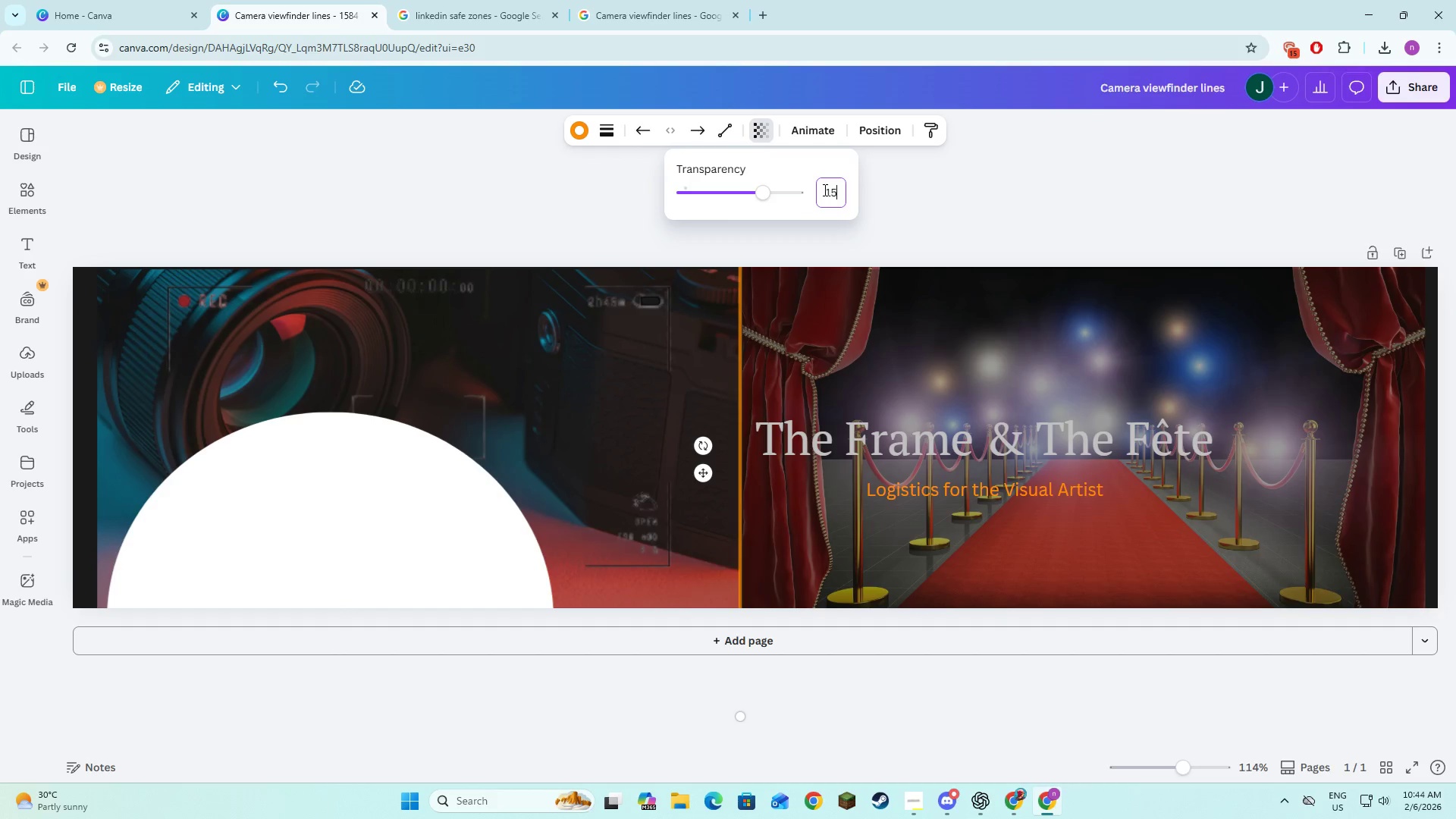 
key(NumpadEnter)
 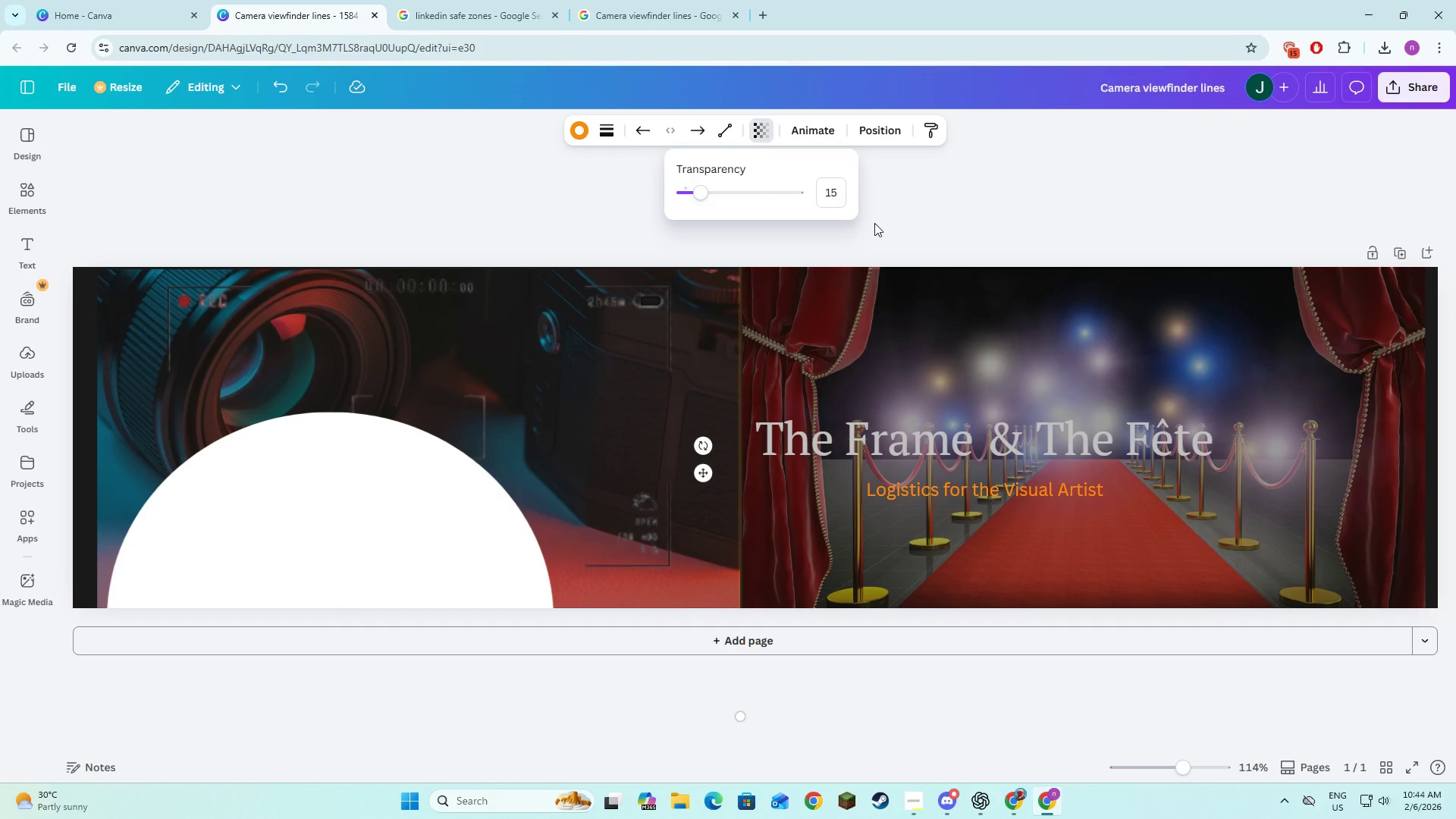 
left_click([957, 233])
 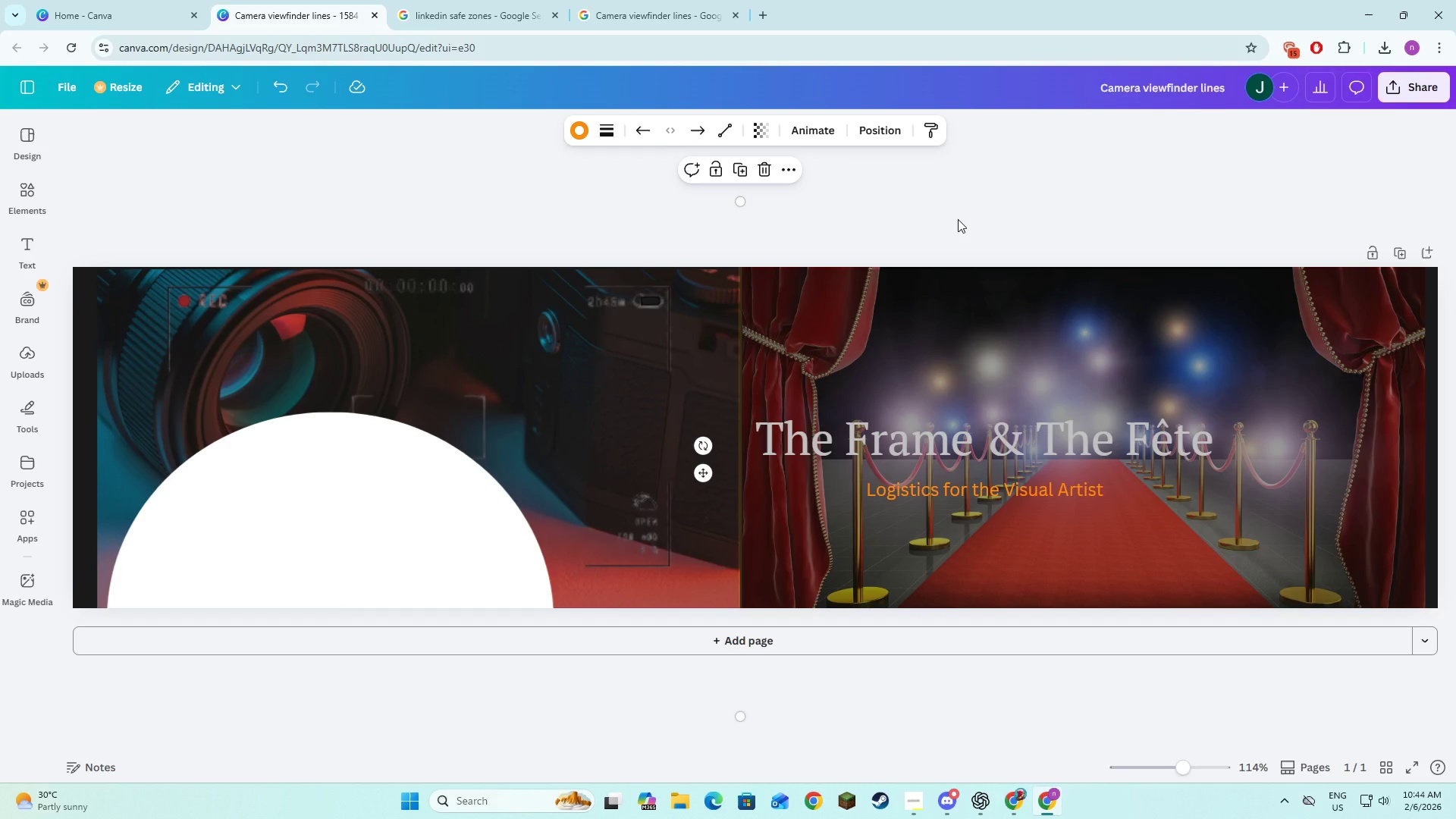 
left_click([958, 219])
 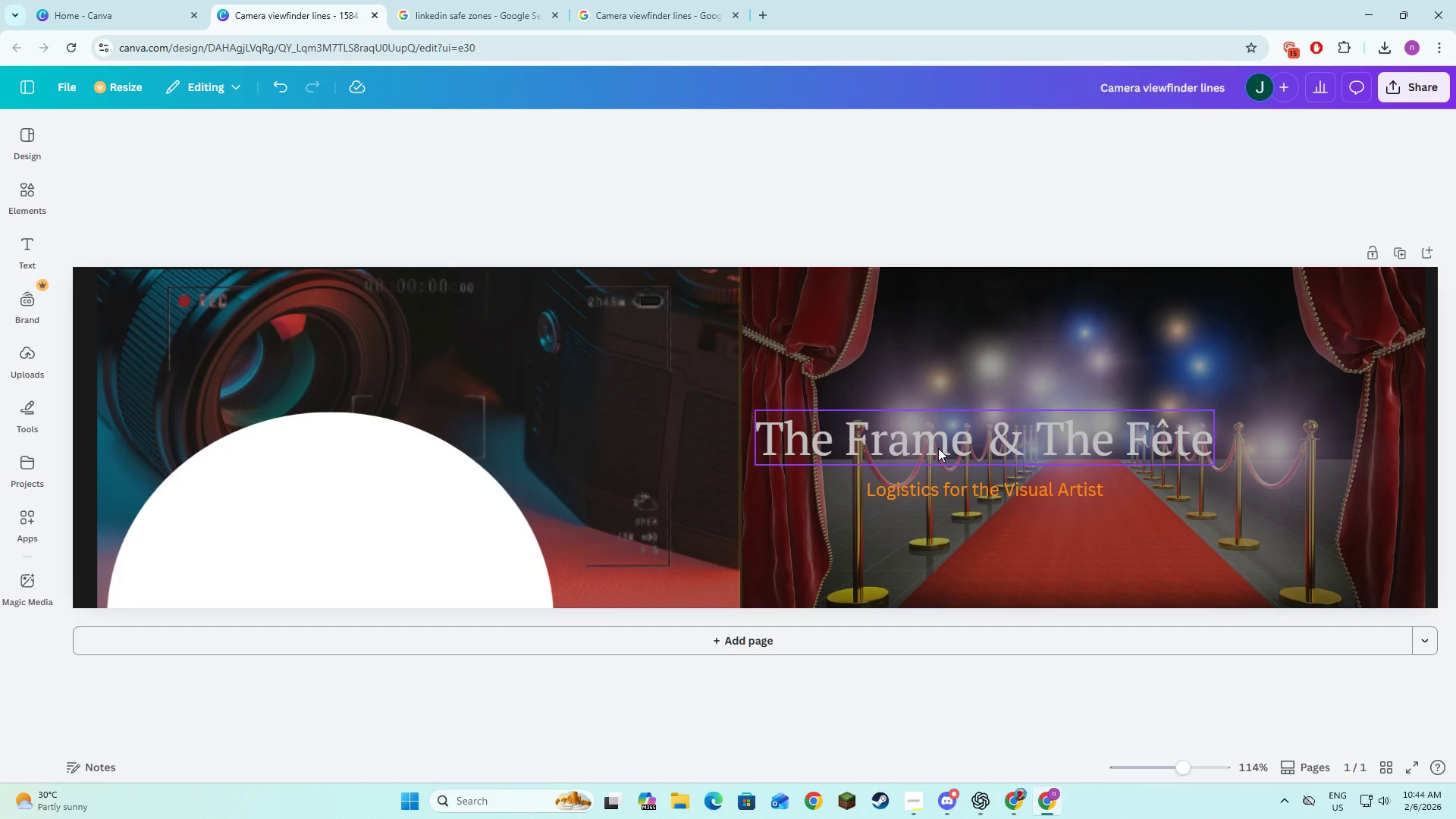 
wait(7.06)
 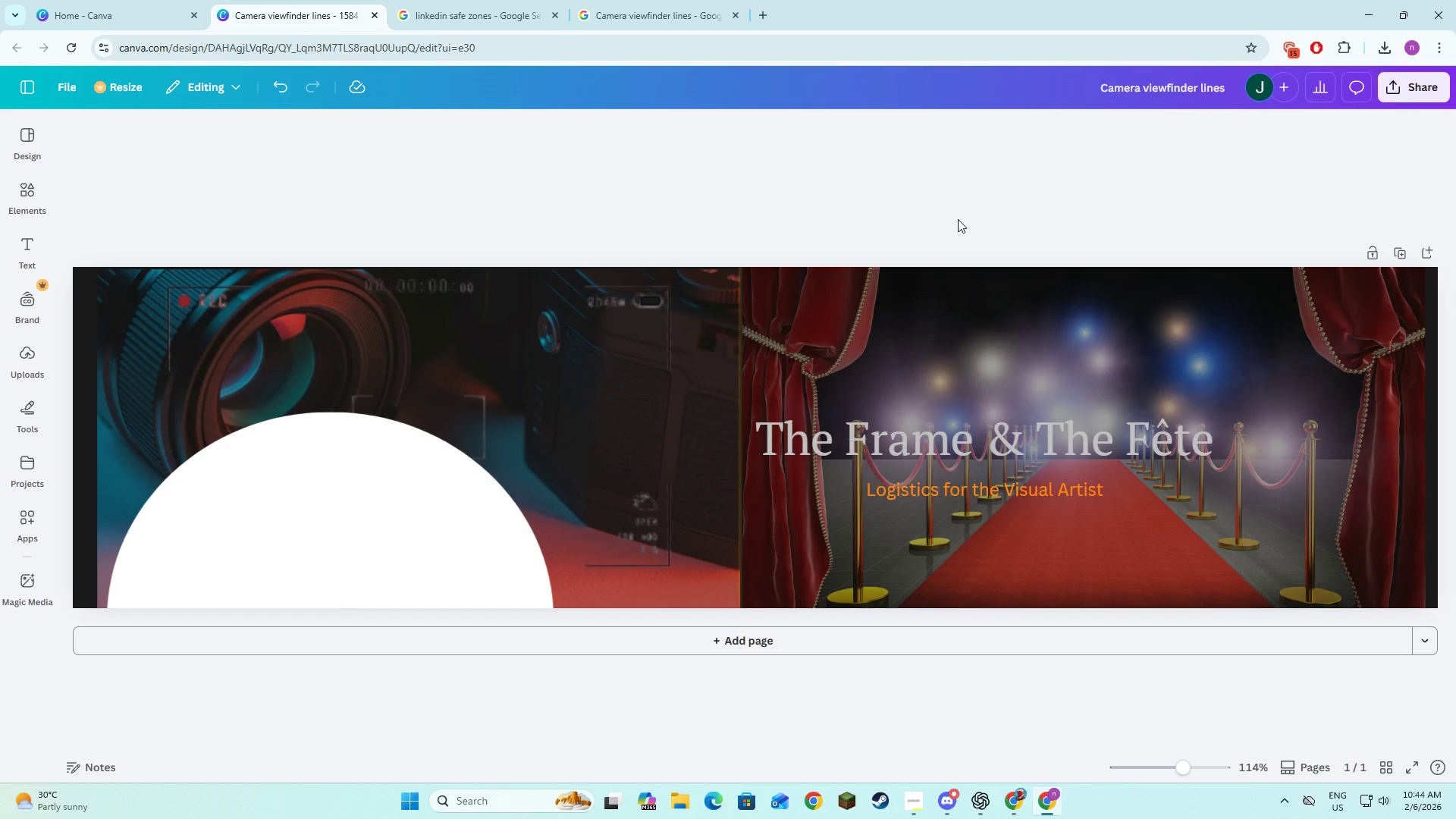 
left_click([940, 450])
 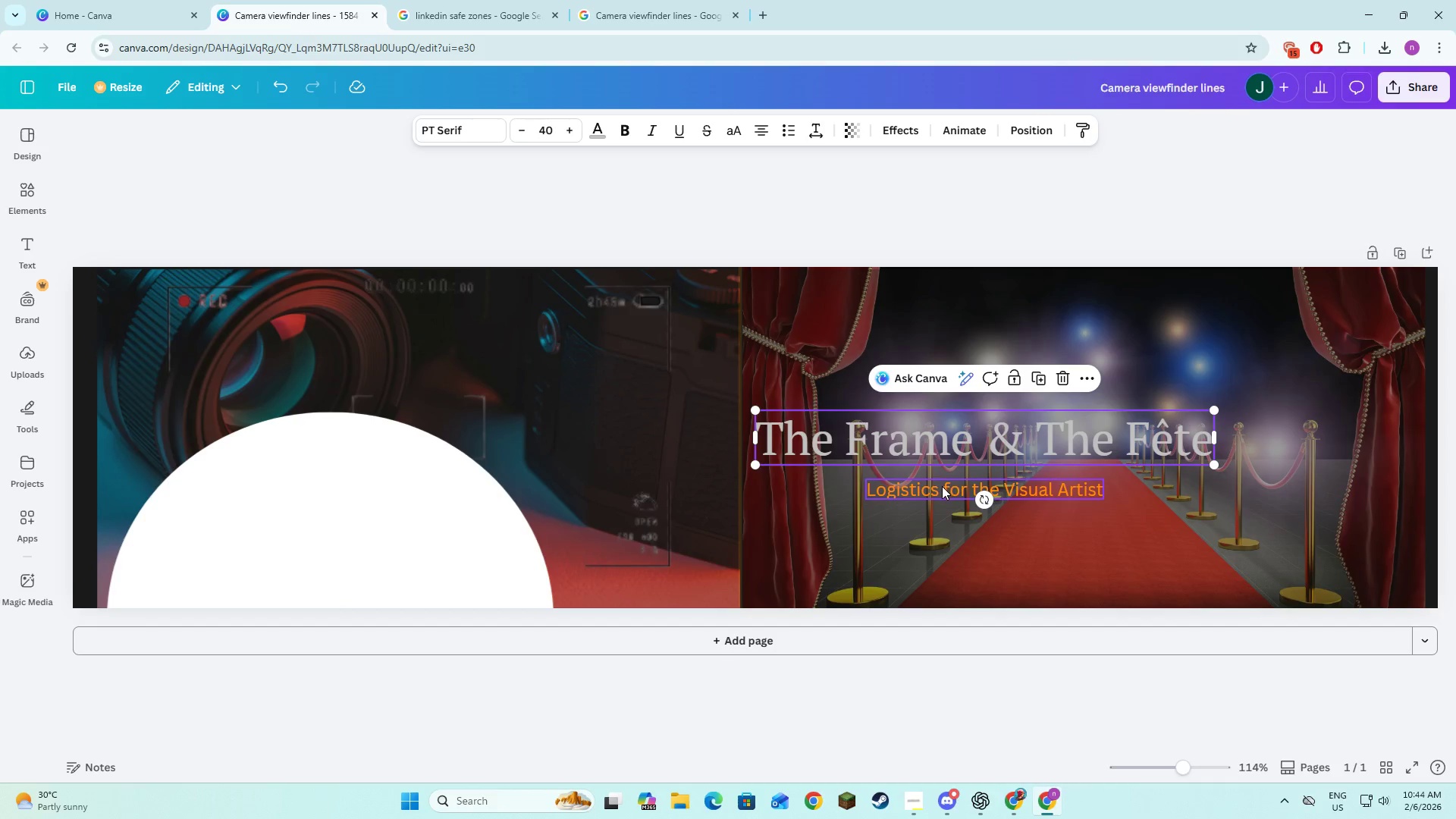 
left_click([942, 486])
 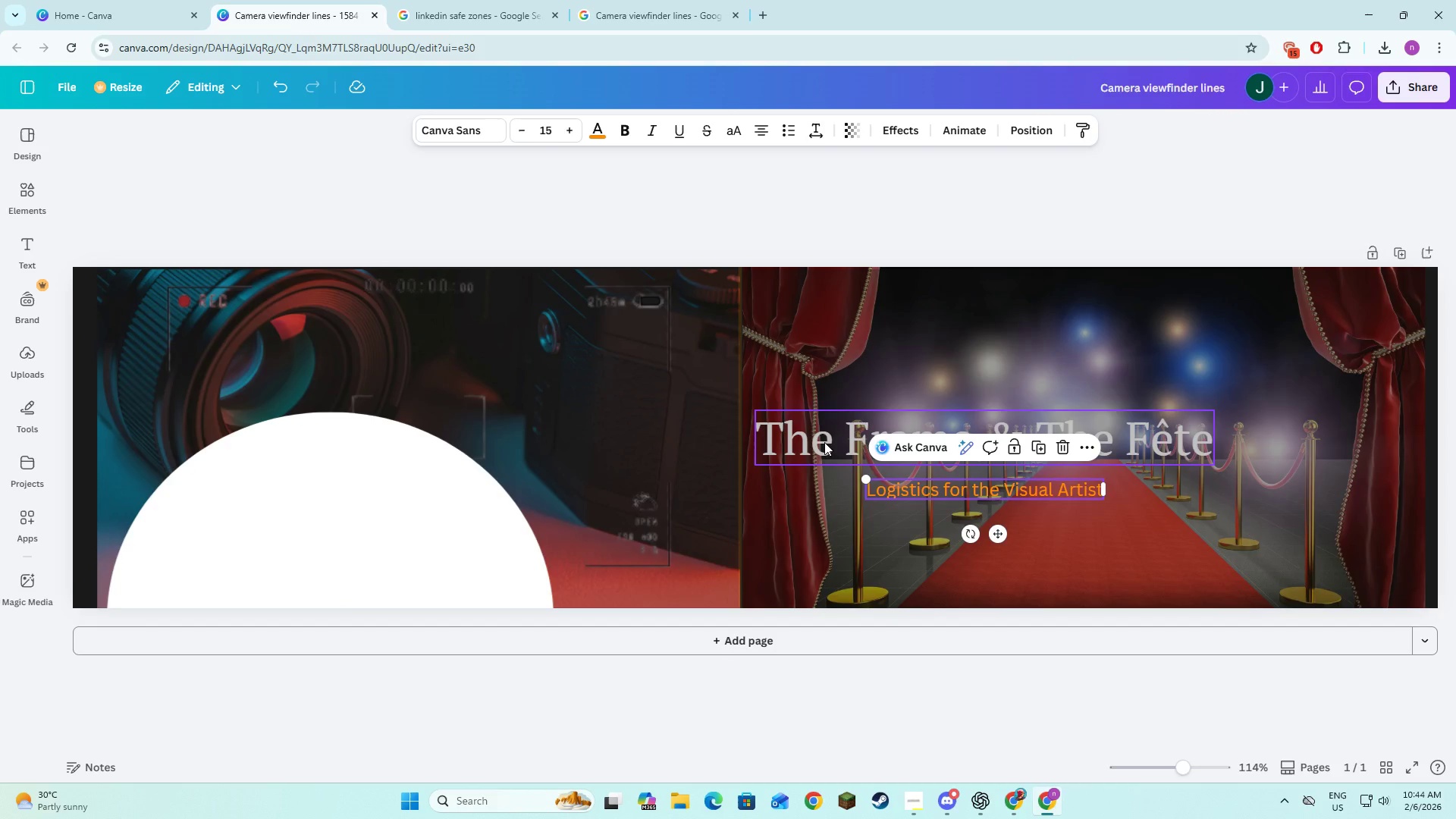 
hold_key(key=ShiftLeft, duration=0.77)
left_click([817, 442])
 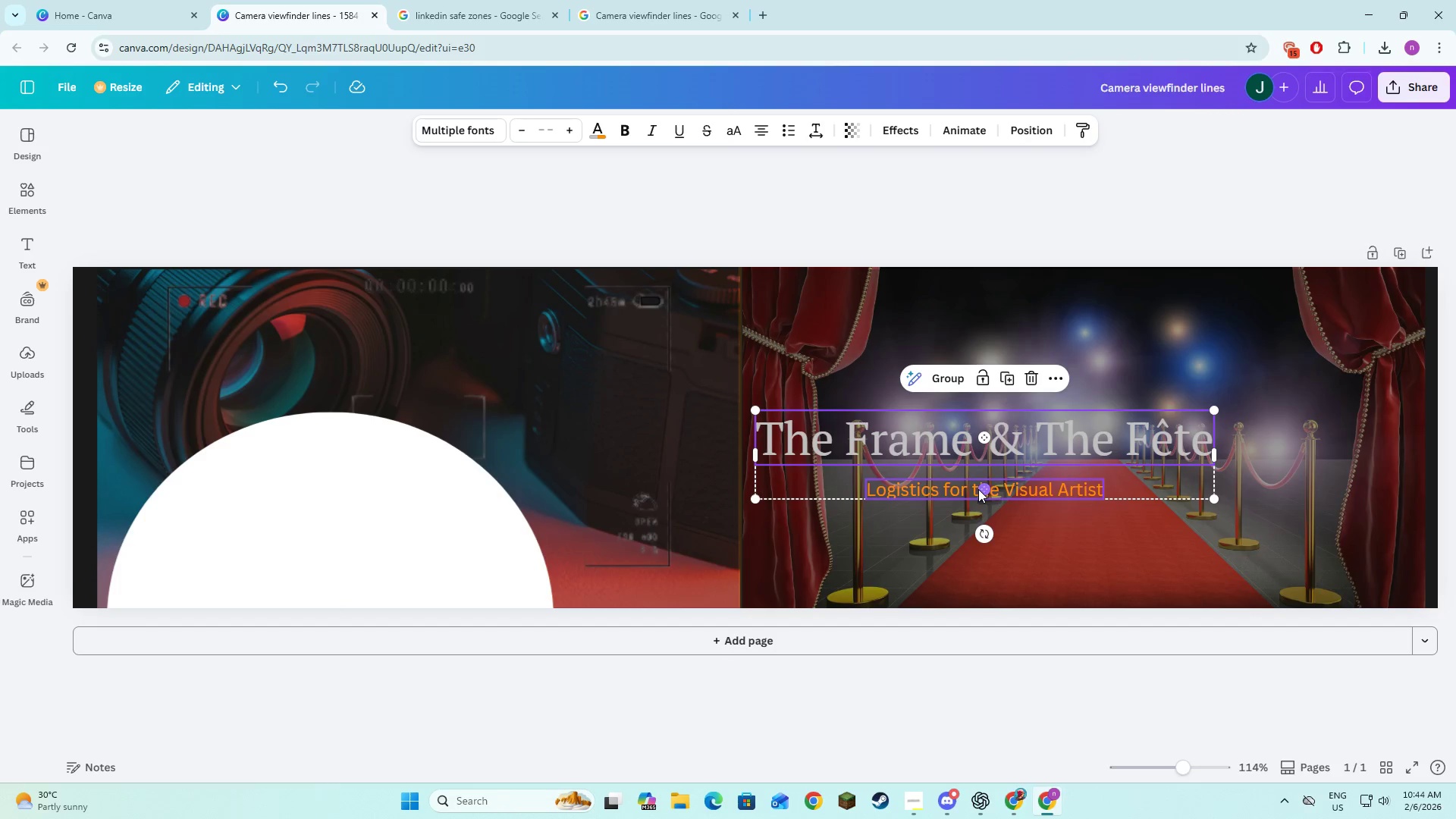 
left_click_drag(start_coordinate=[911, 482], to_coordinate=[1008, 484])
 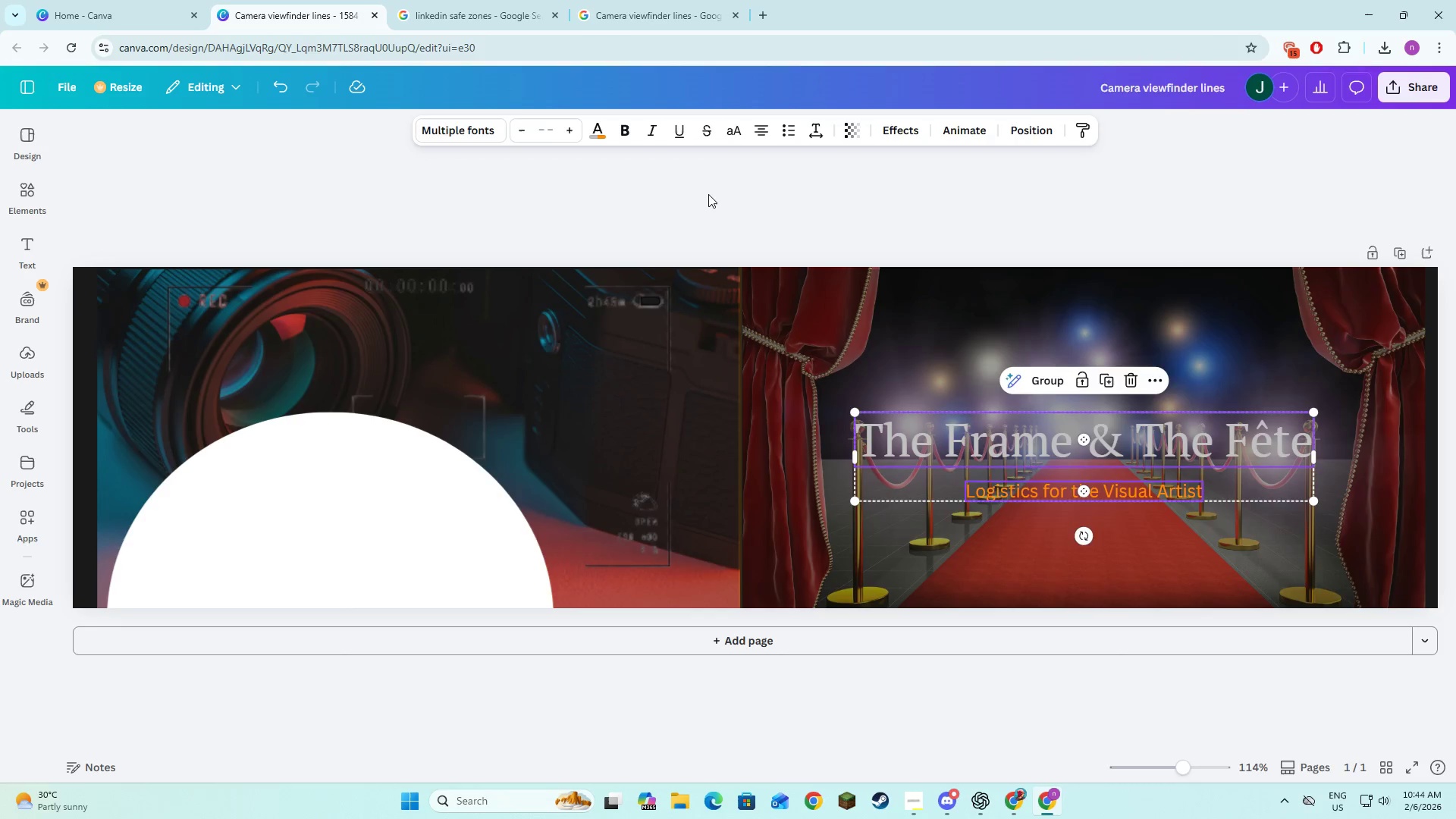 
double_click([708, 194])
 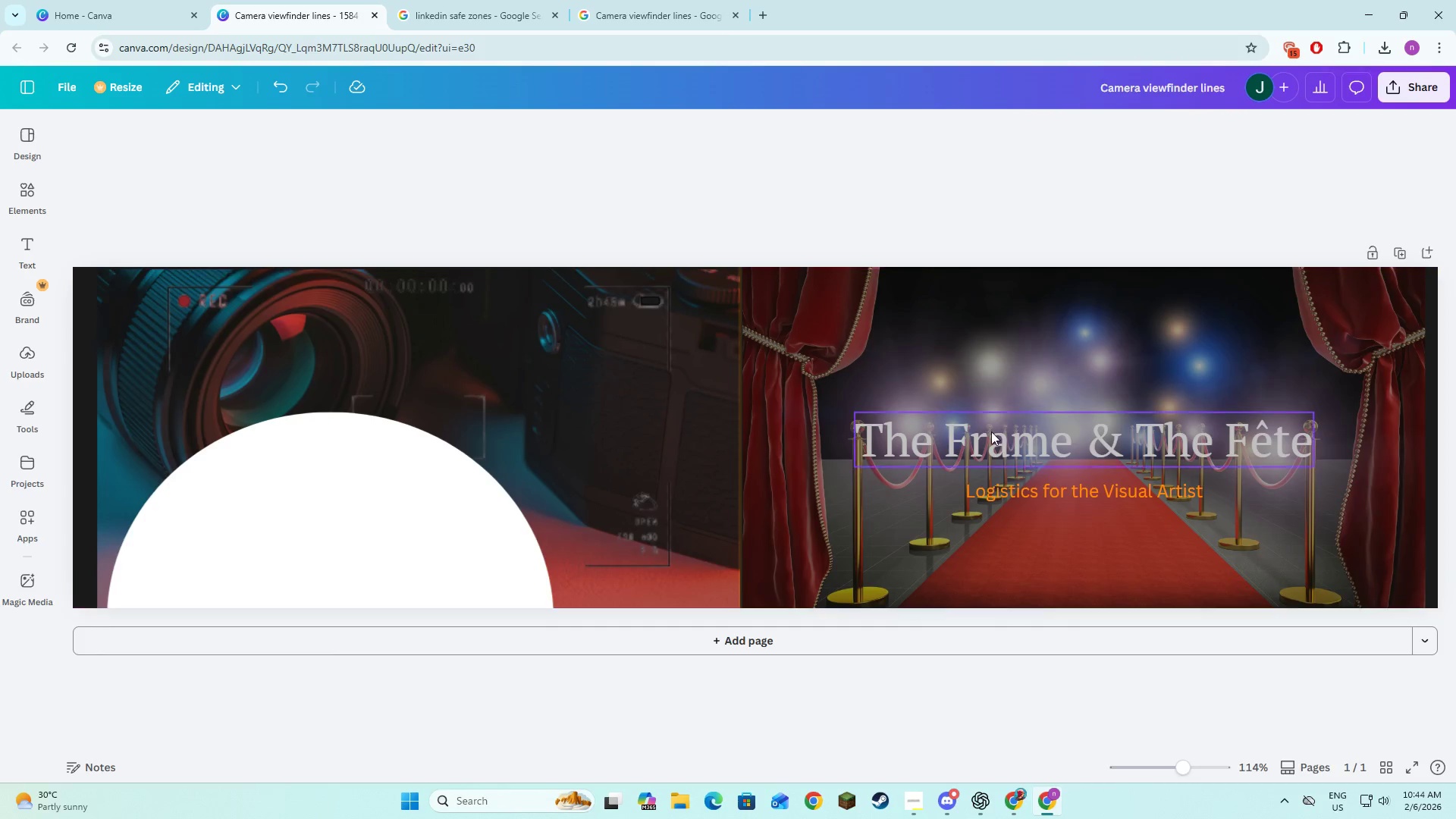 
left_click([1048, 463])
 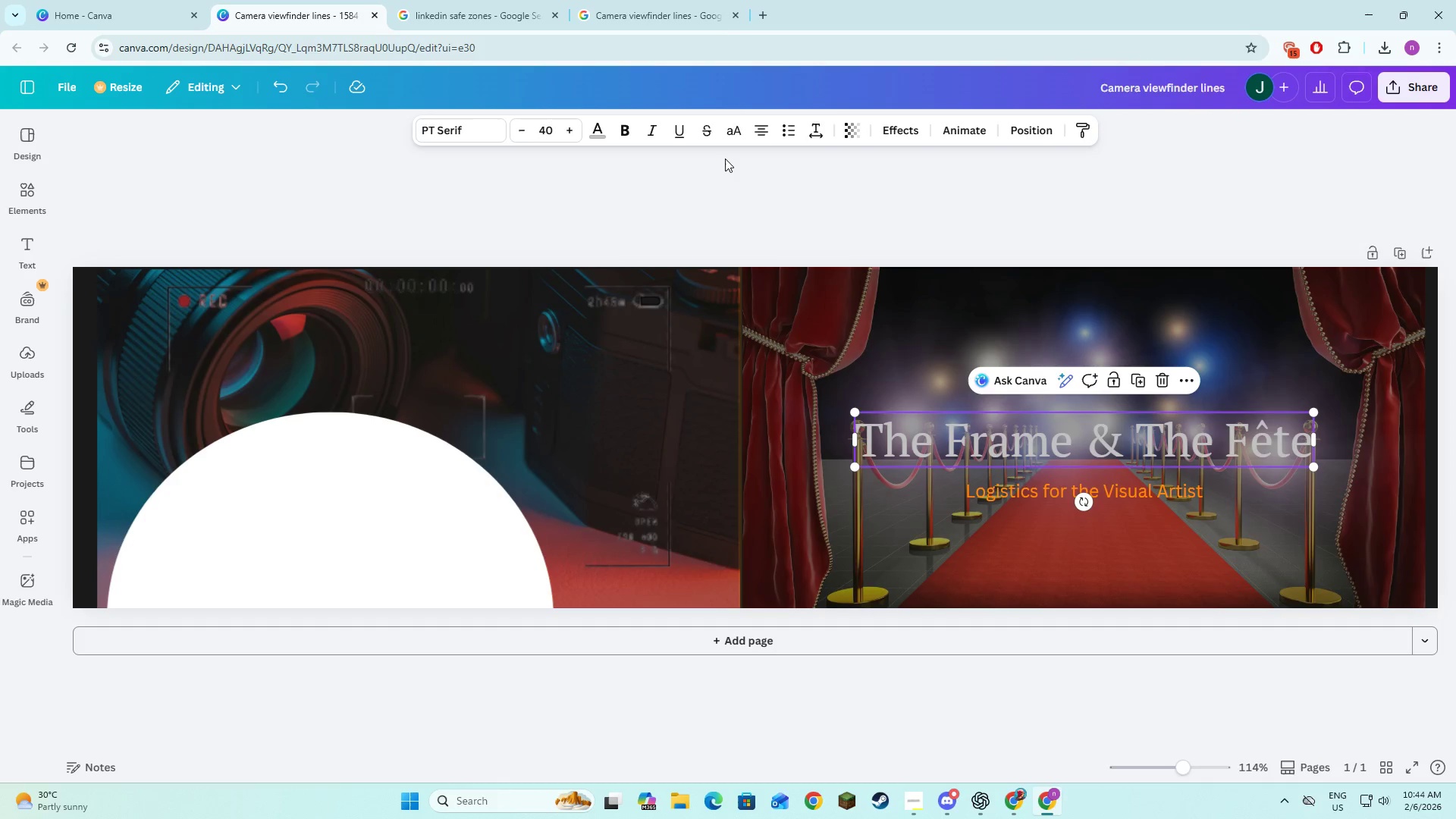 
left_click([856, 136])
 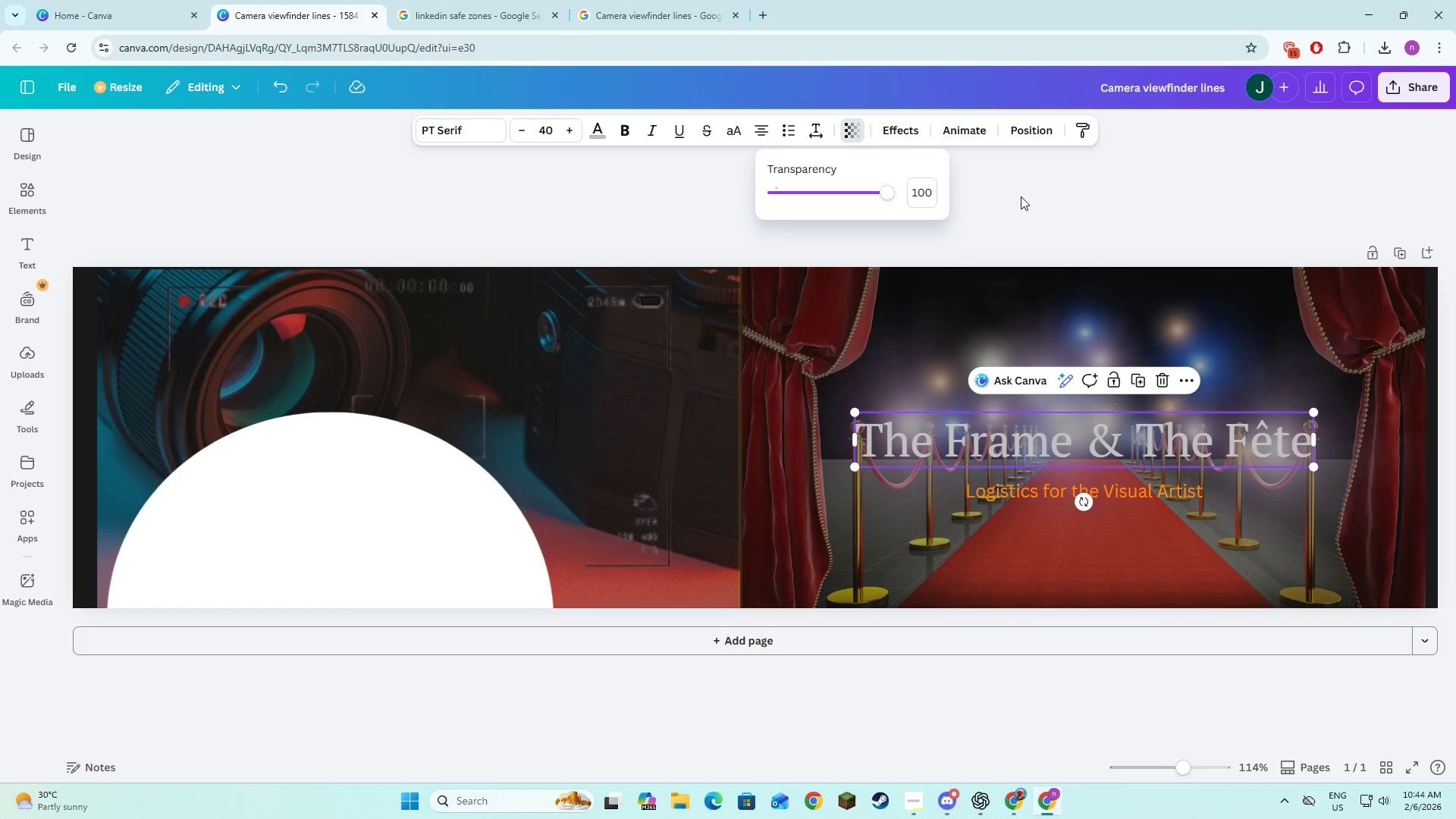 
double_click([1021, 196])
 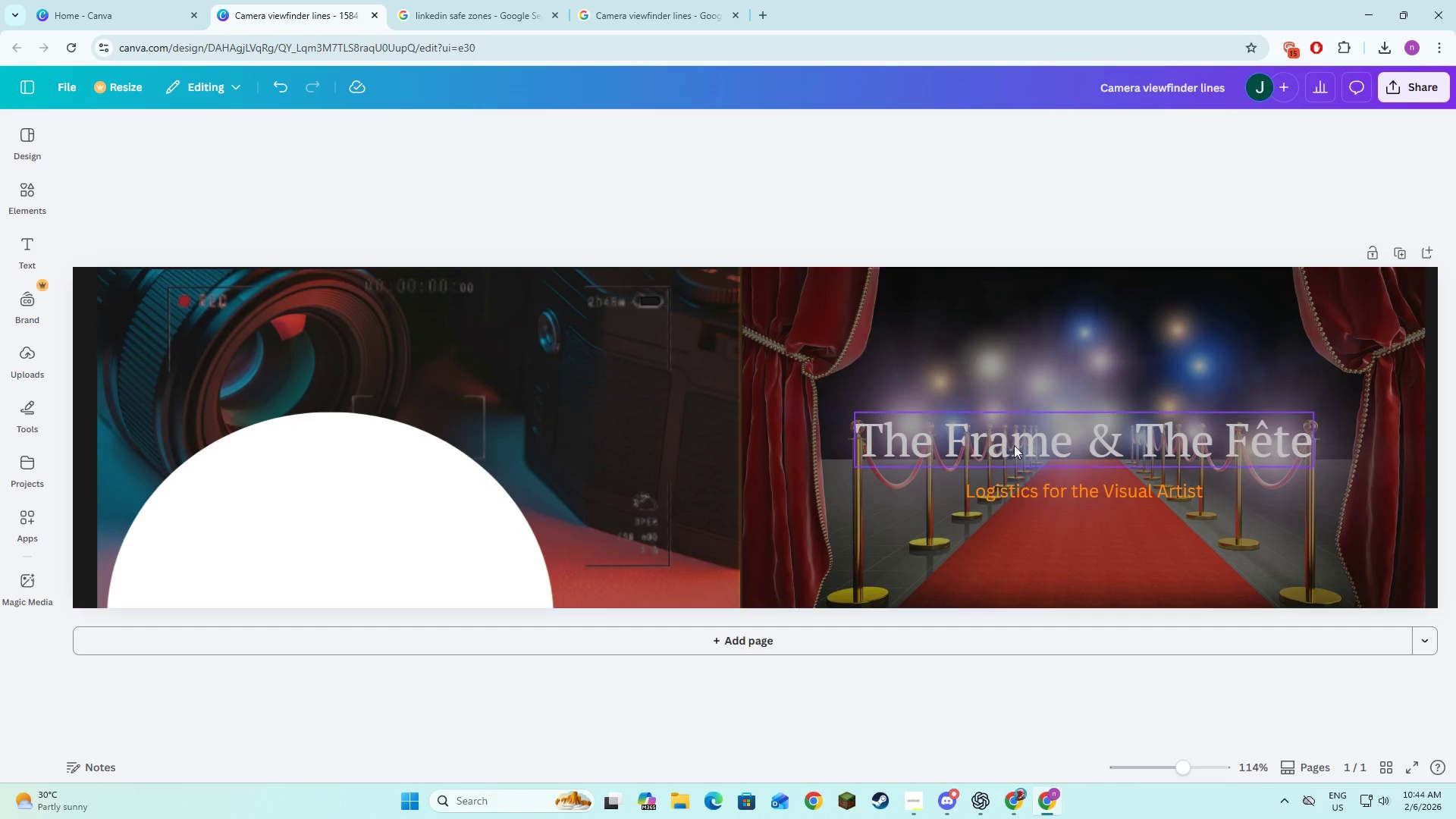 
left_click([1140, 355])
 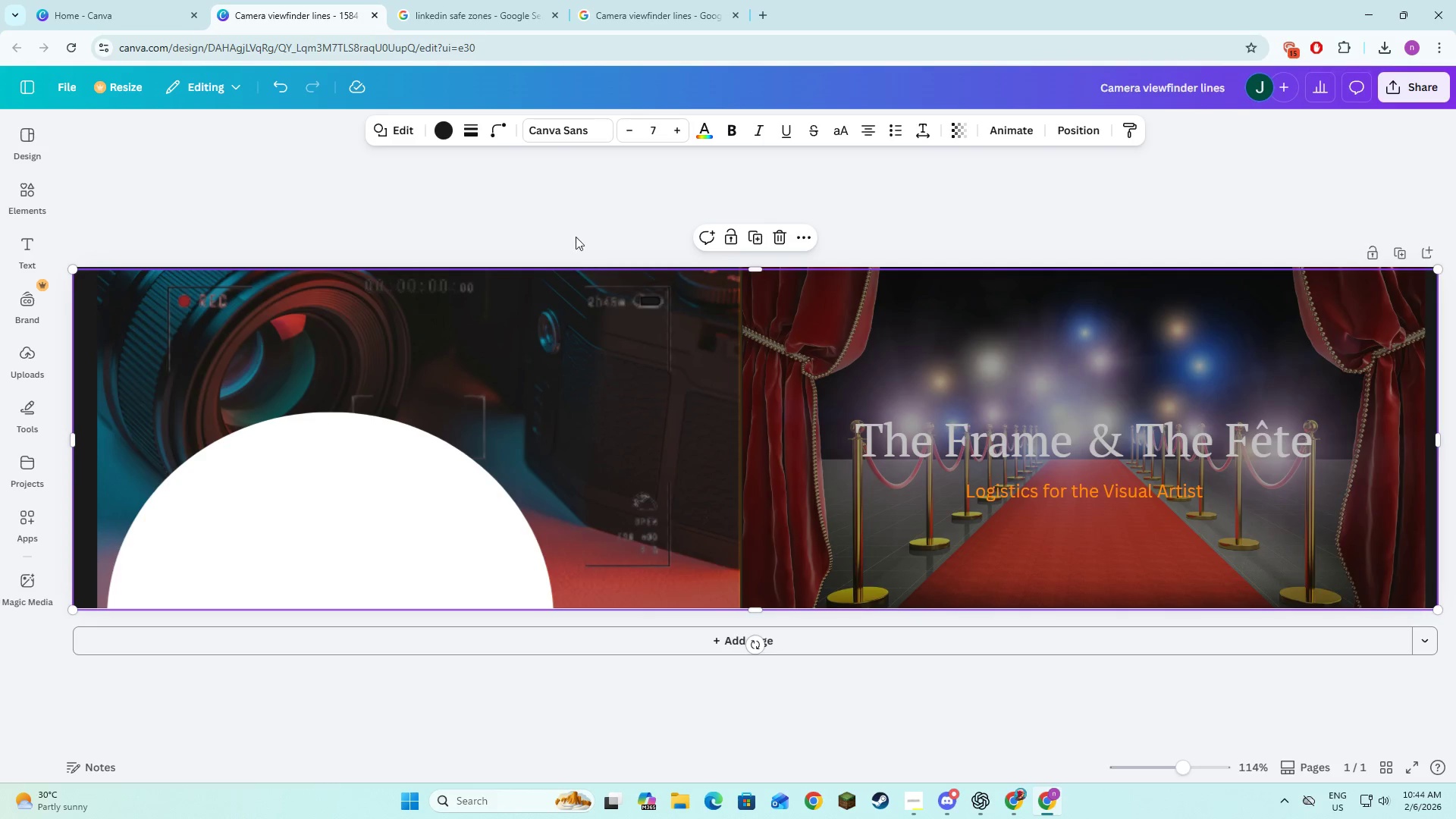 
left_click([571, 224])
 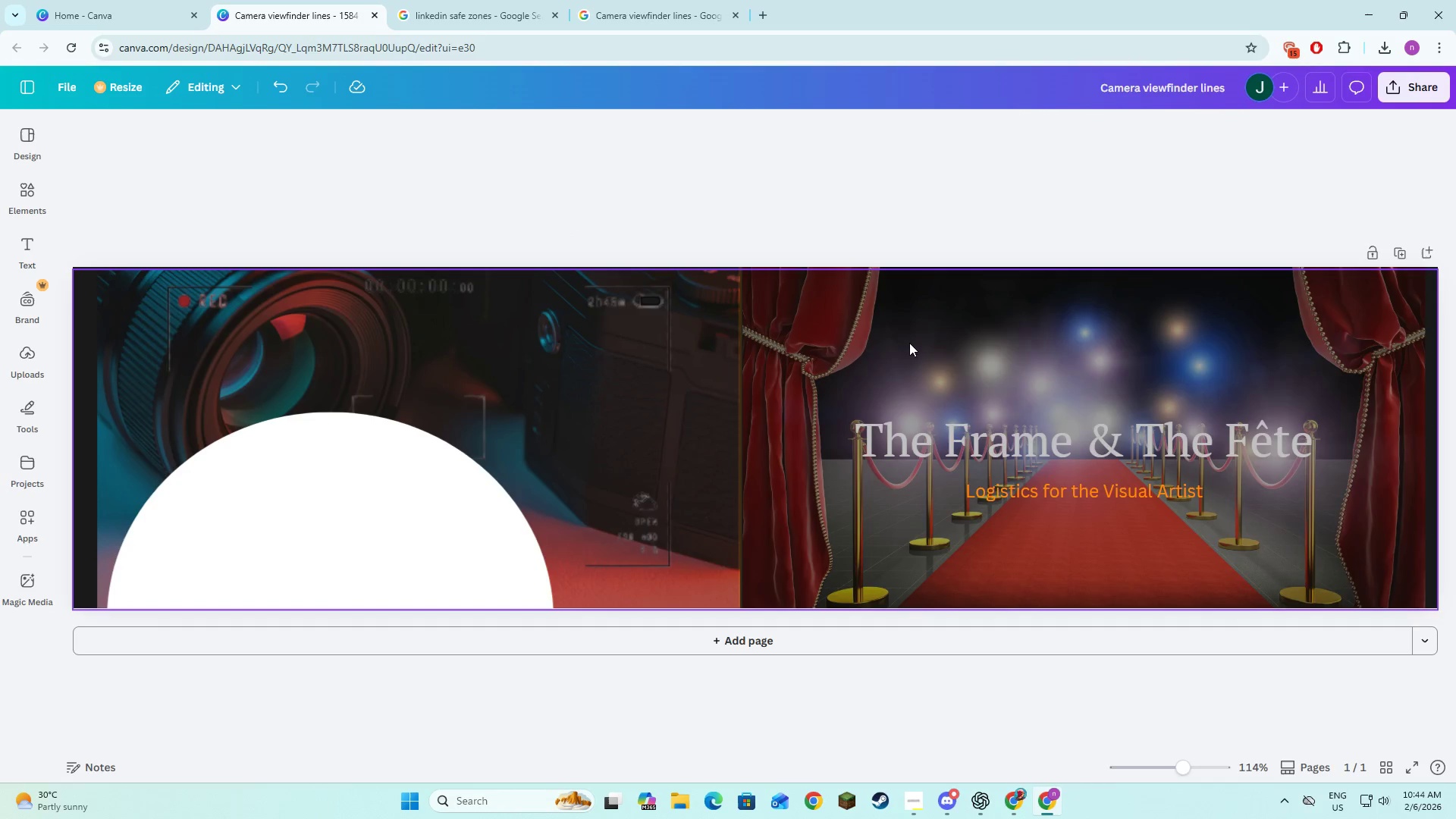 
left_click([908, 342])
 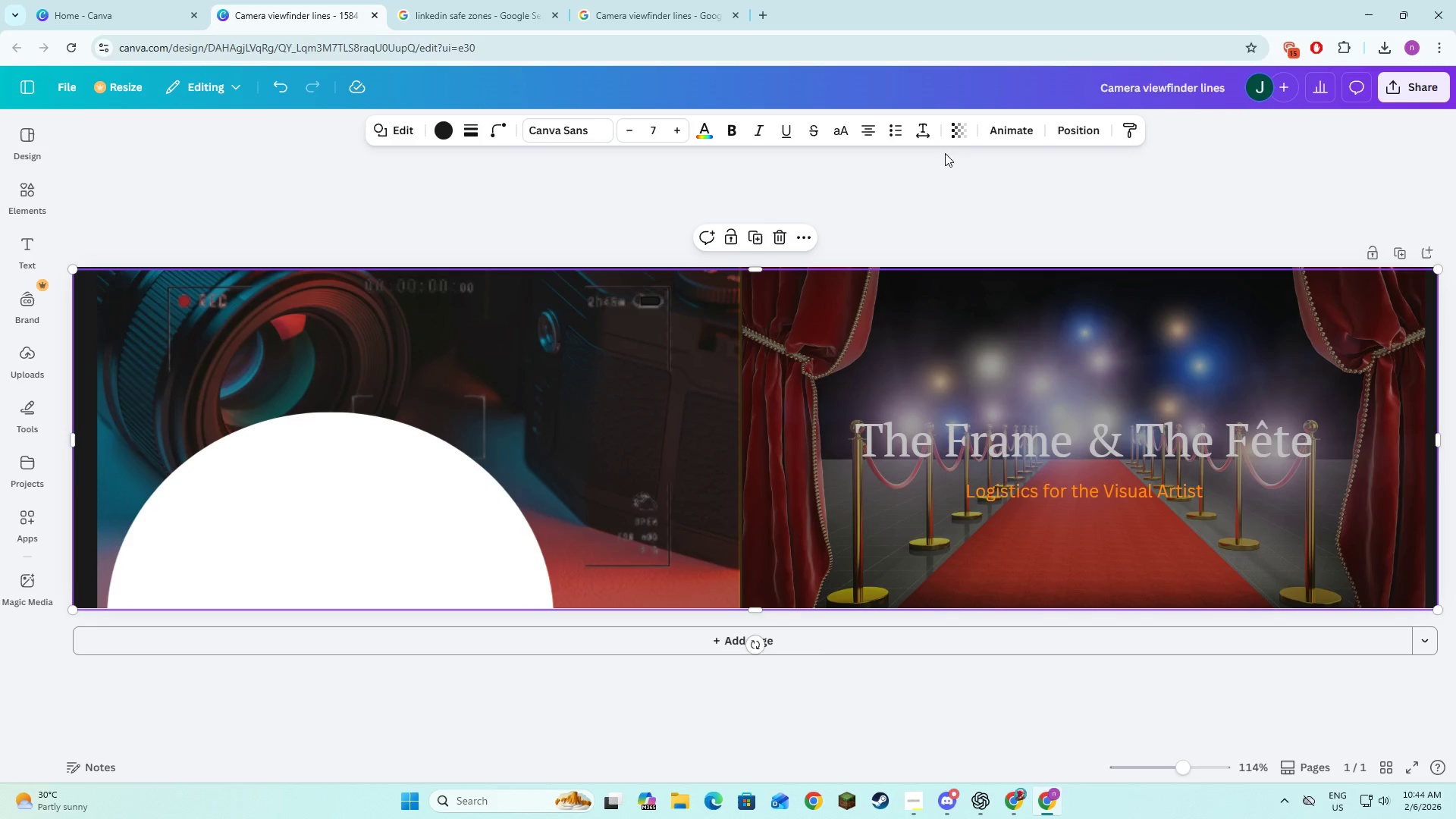 
left_click([946, 134])
 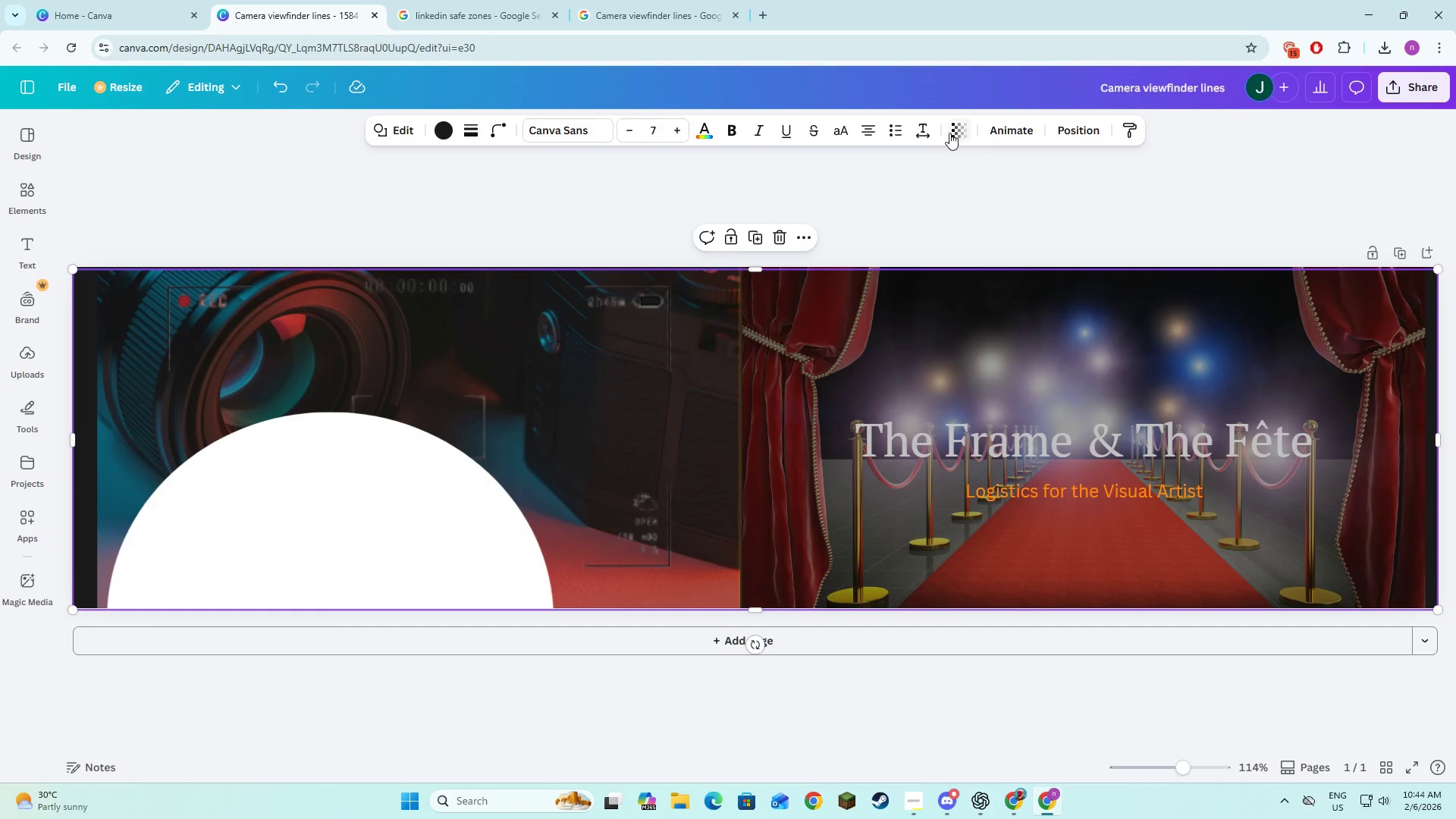 
left_click([952, 133])
 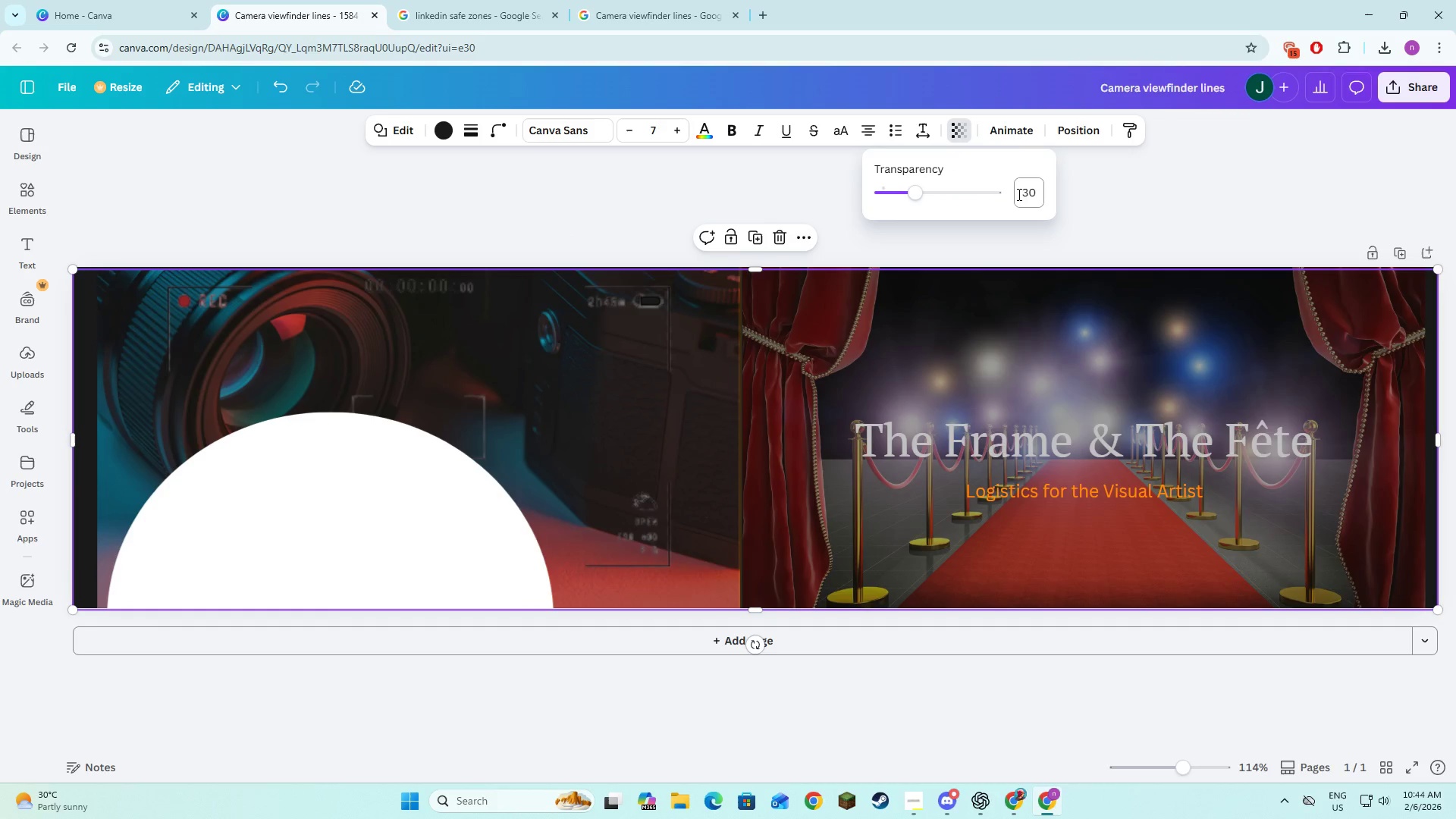 
left_click([1019, 194])
 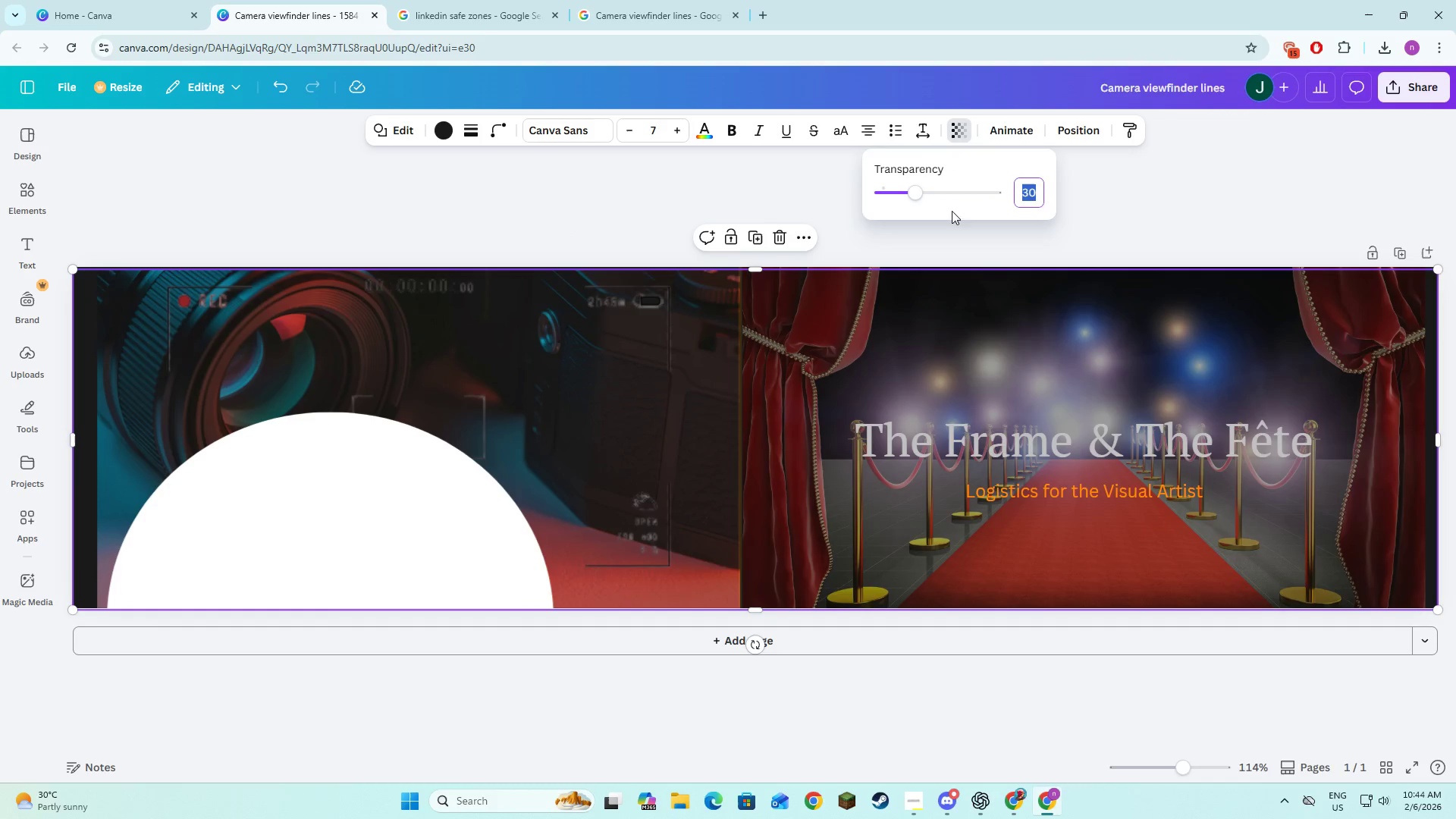 
left_click([792, 202])
 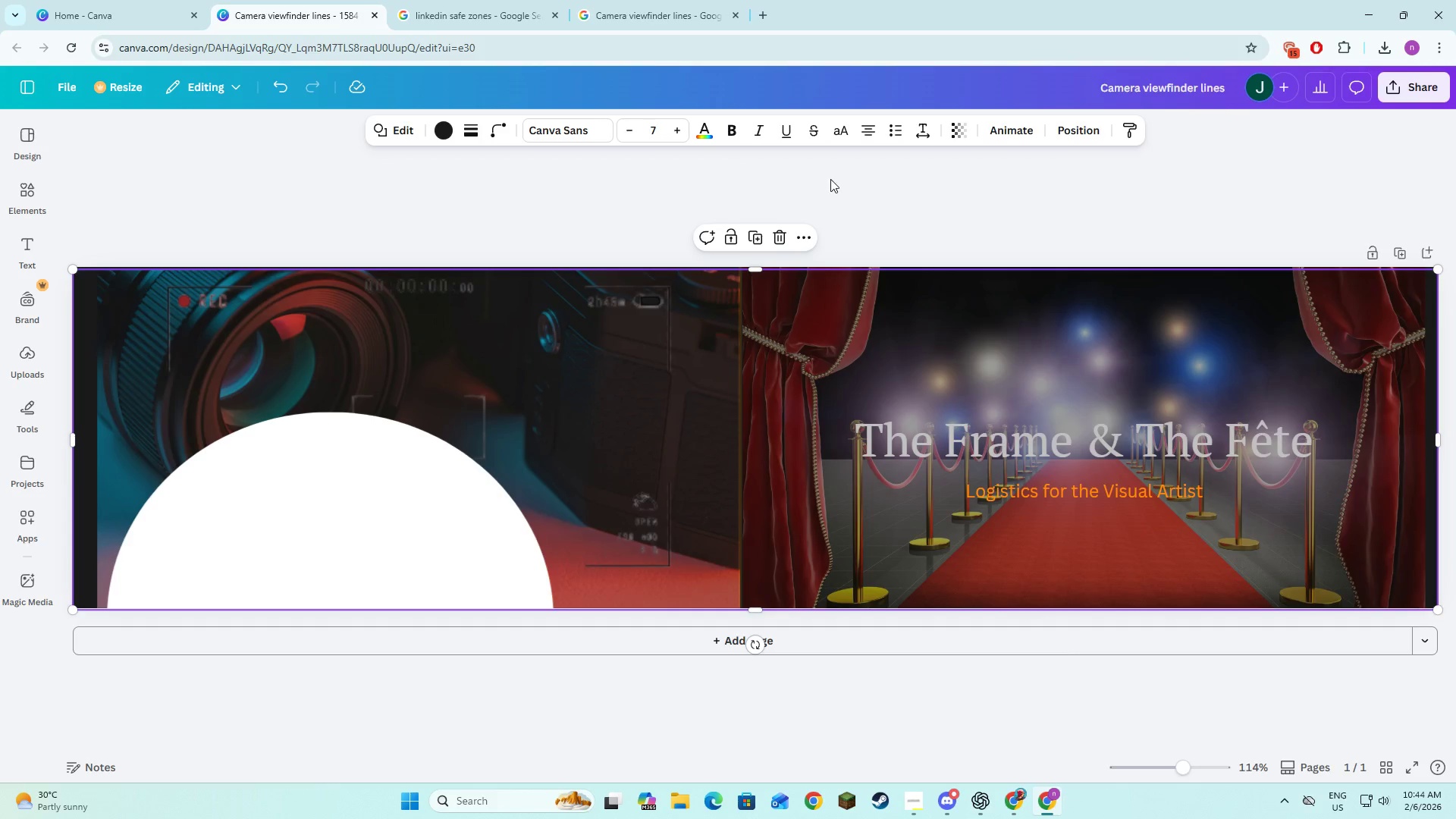 
left_click([830, 179])
 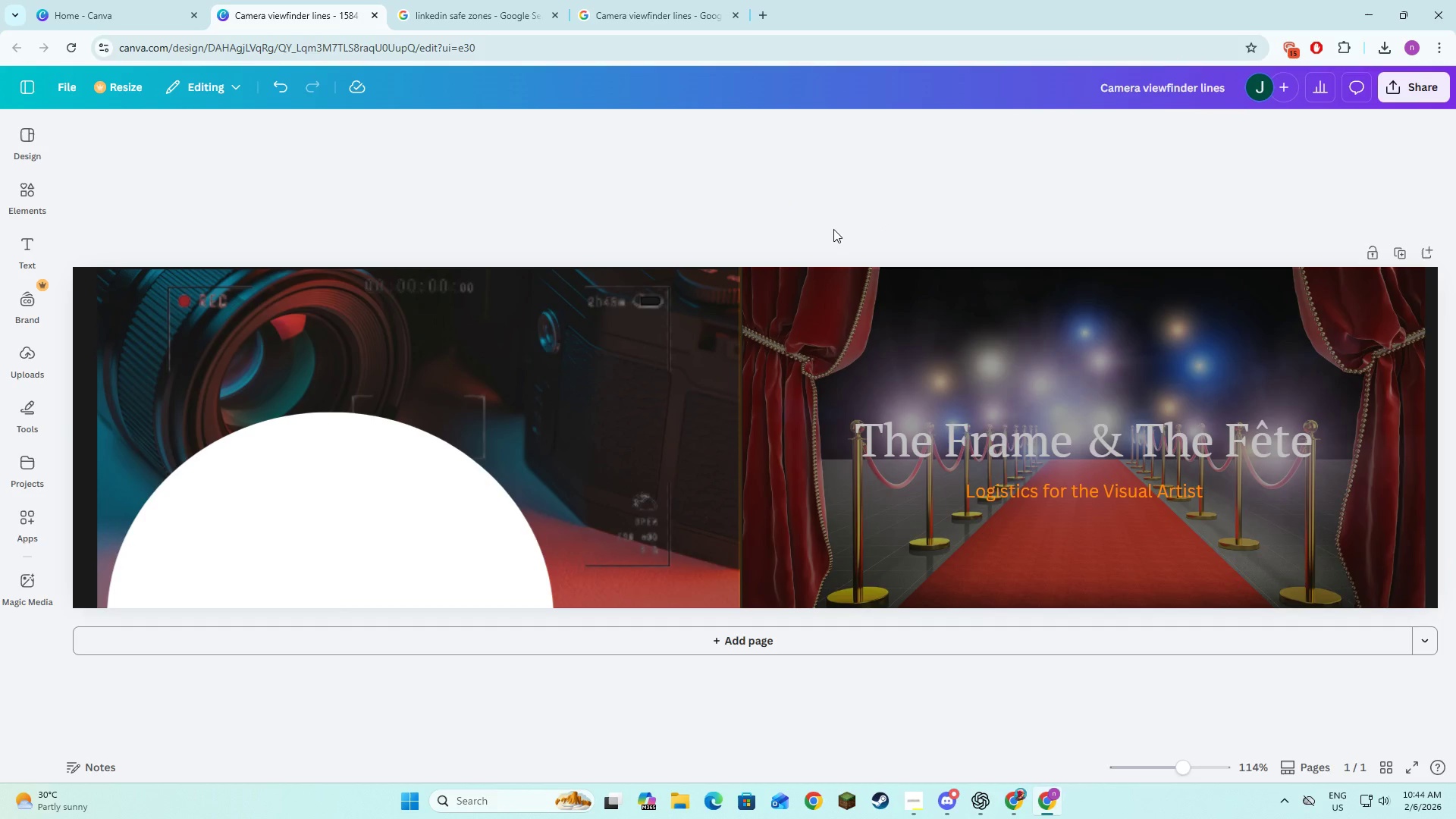 
key(Alt+AltLeft)
 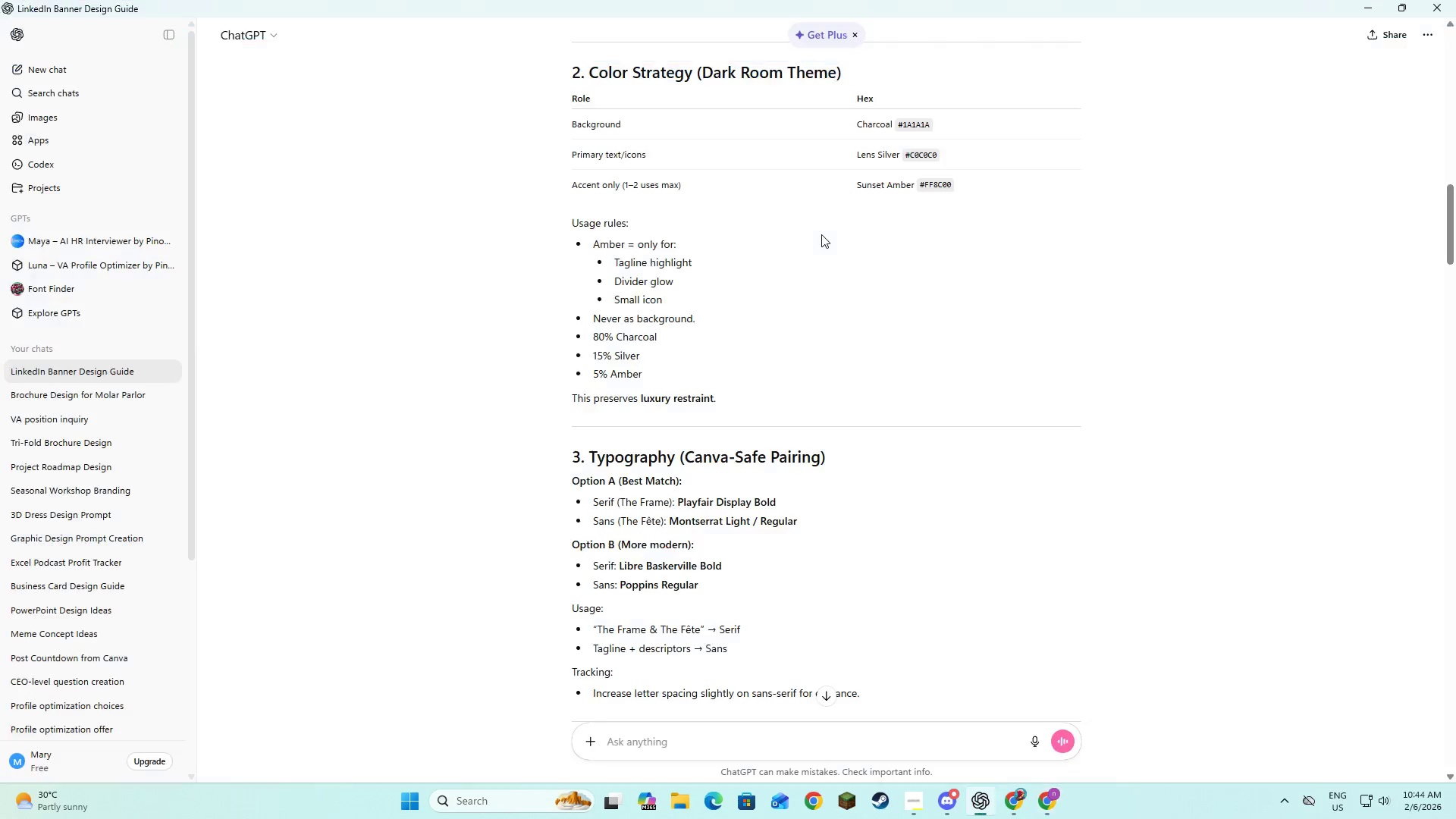 
key(Alt+Tab)
 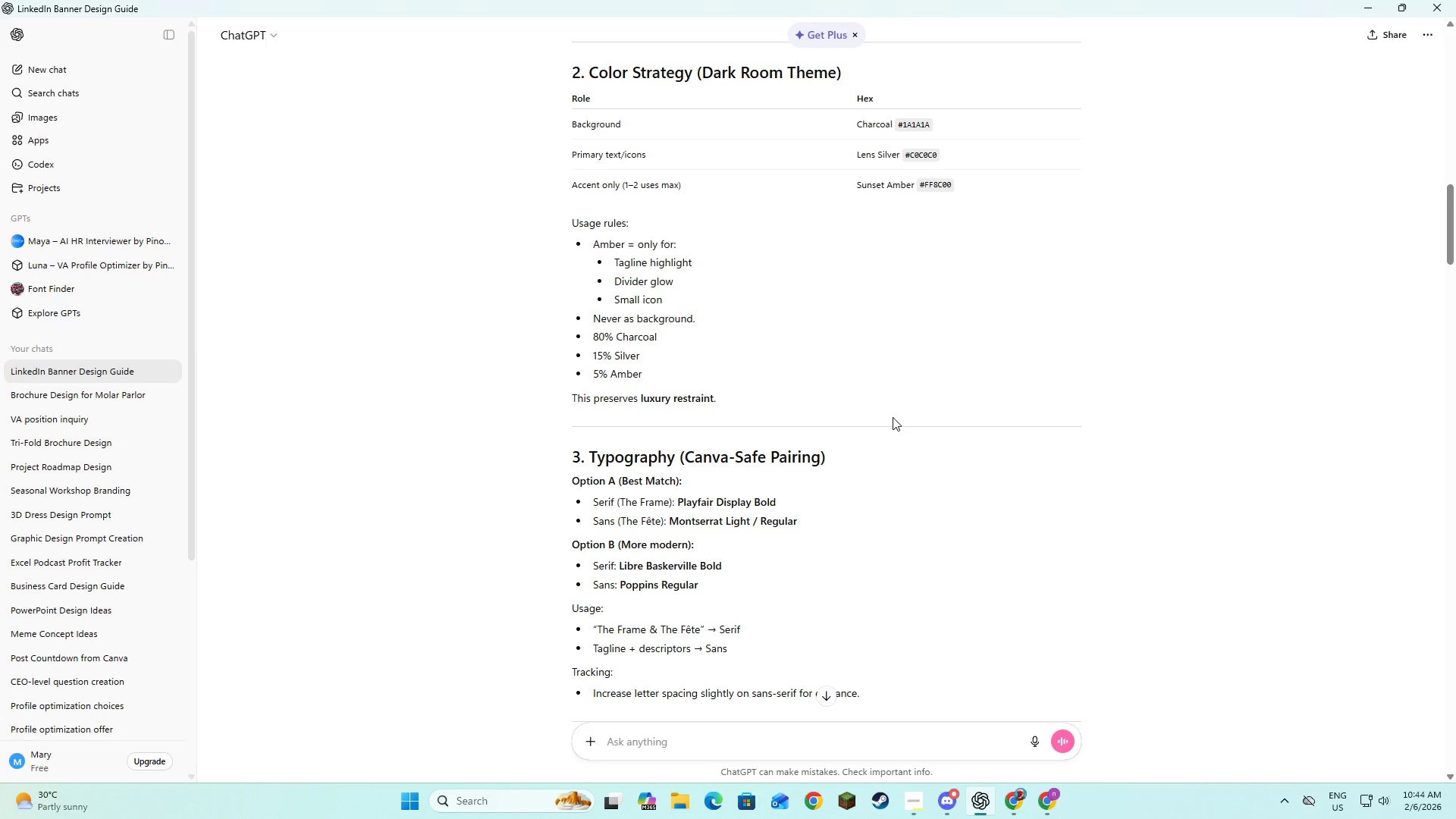 
wait(8.31)
 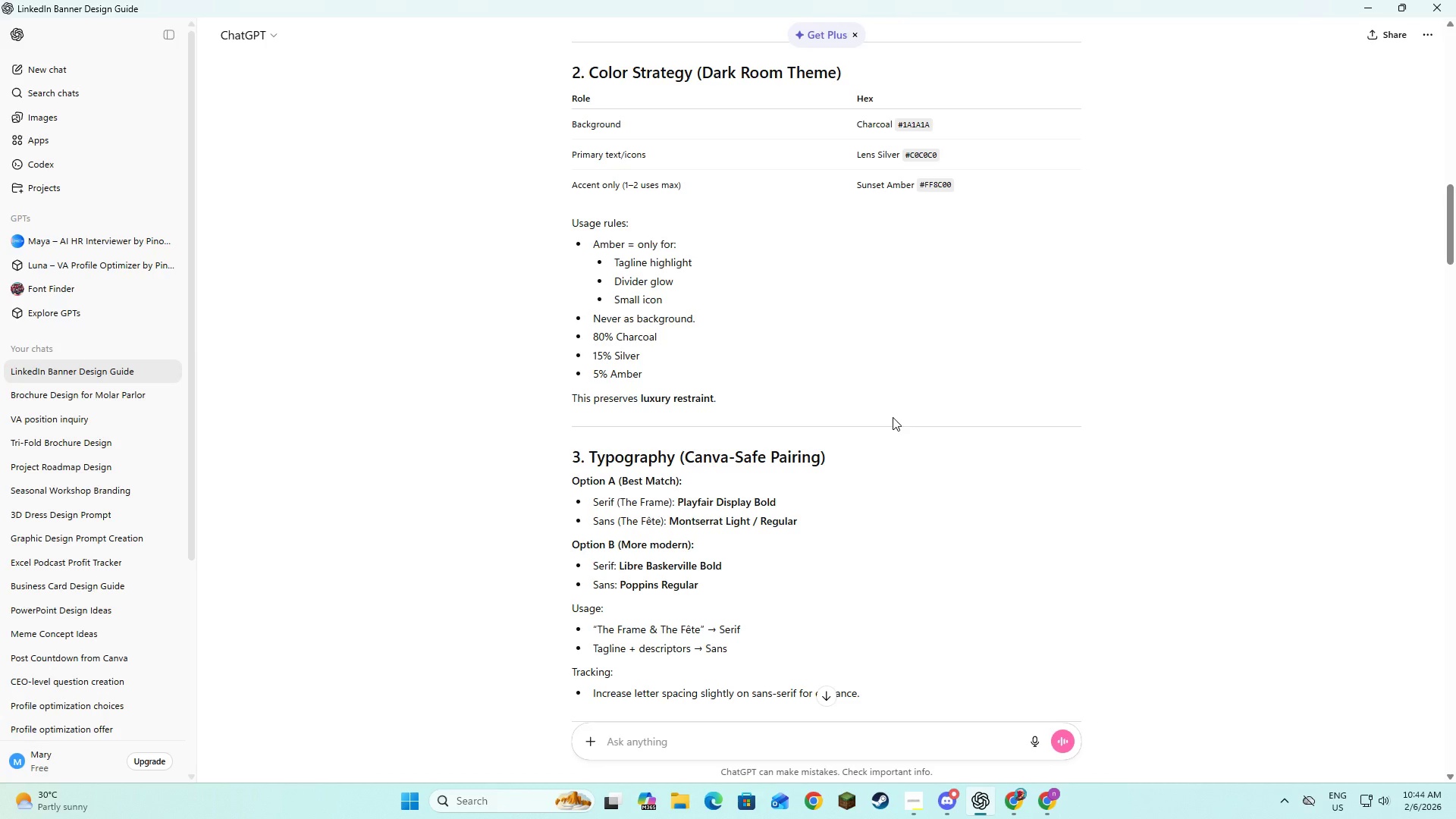 
key(Alt+AltLeft)
 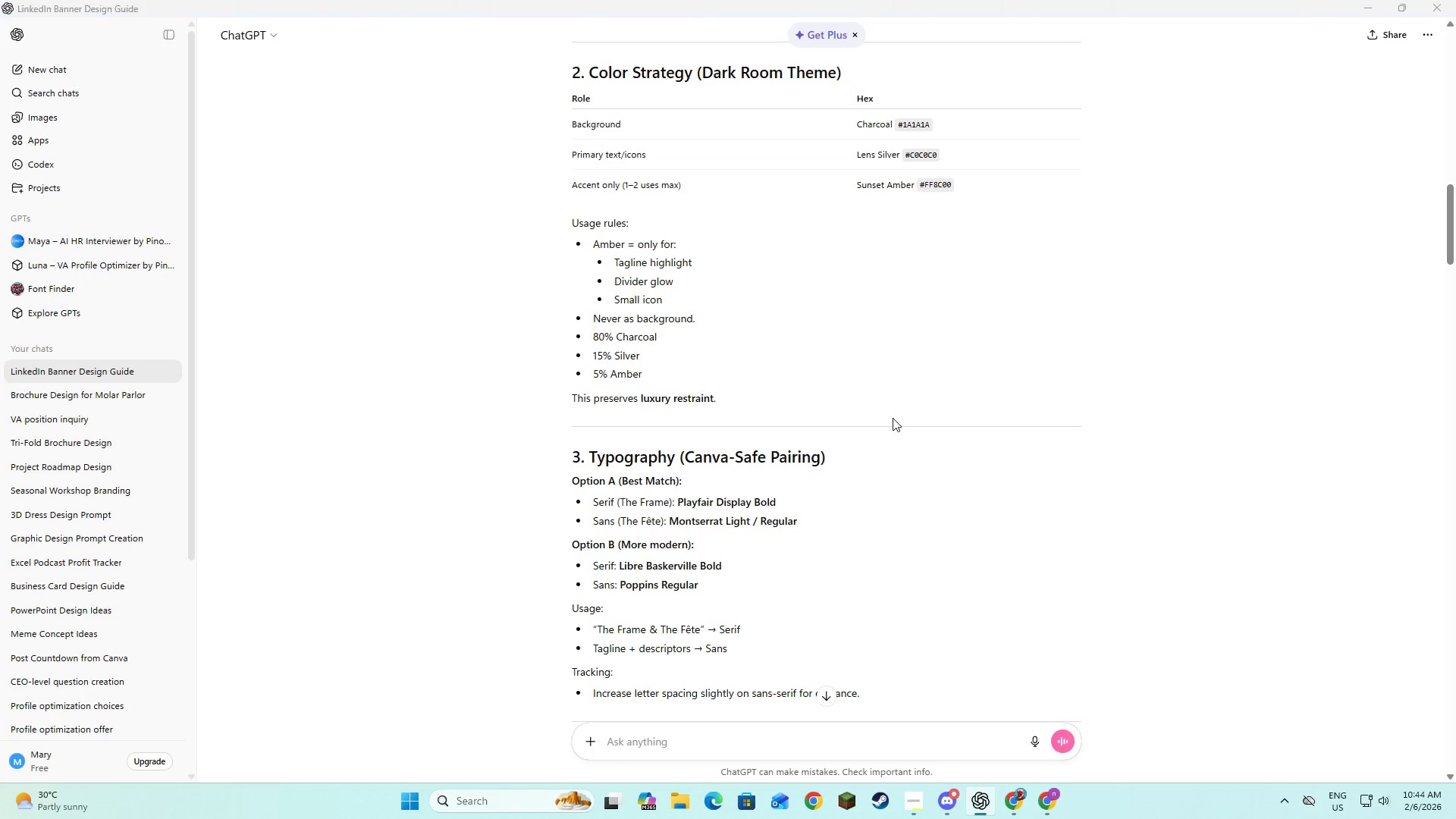 
key(Alt+Tab)
 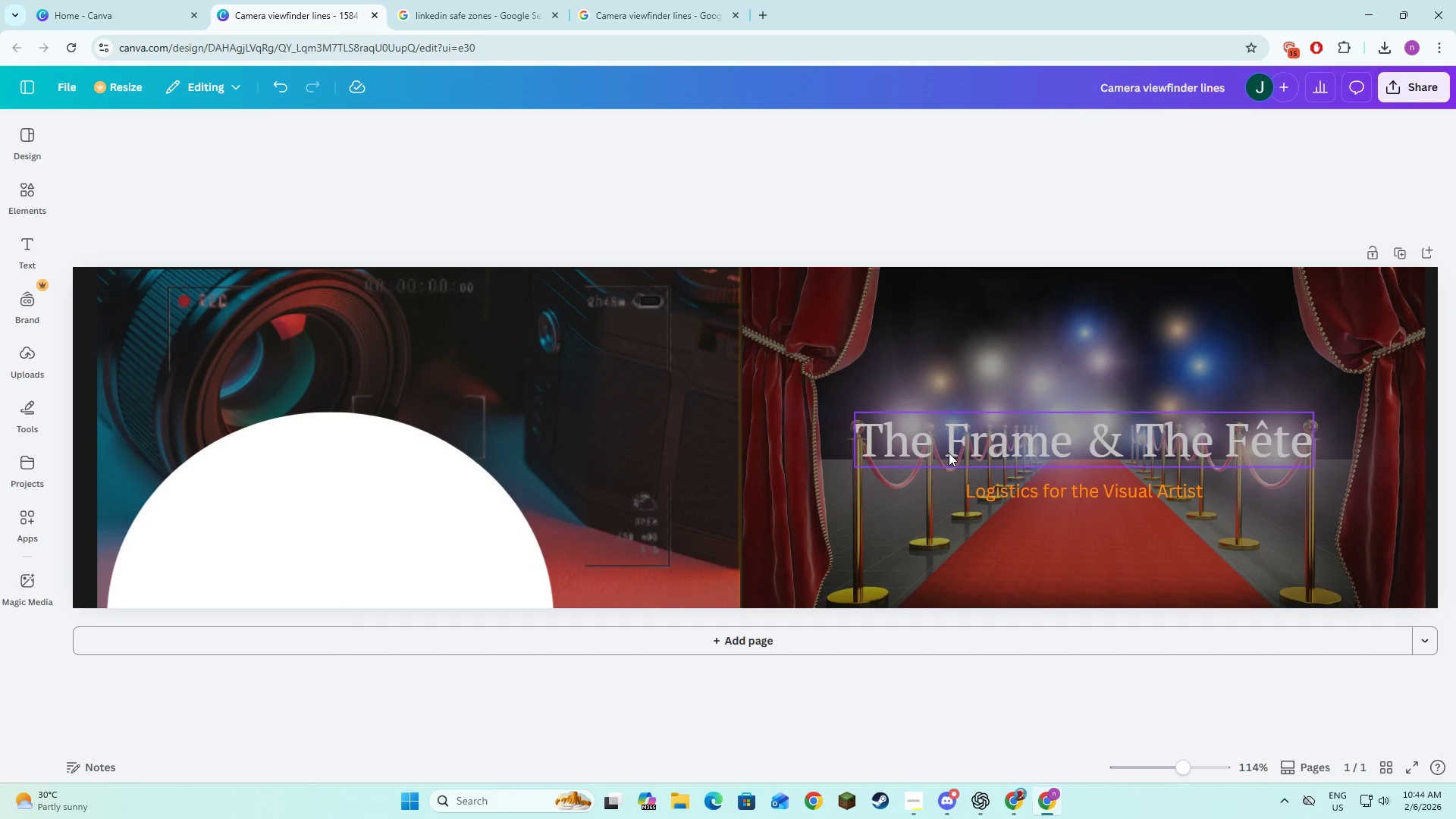 
double_click([949, 452])
 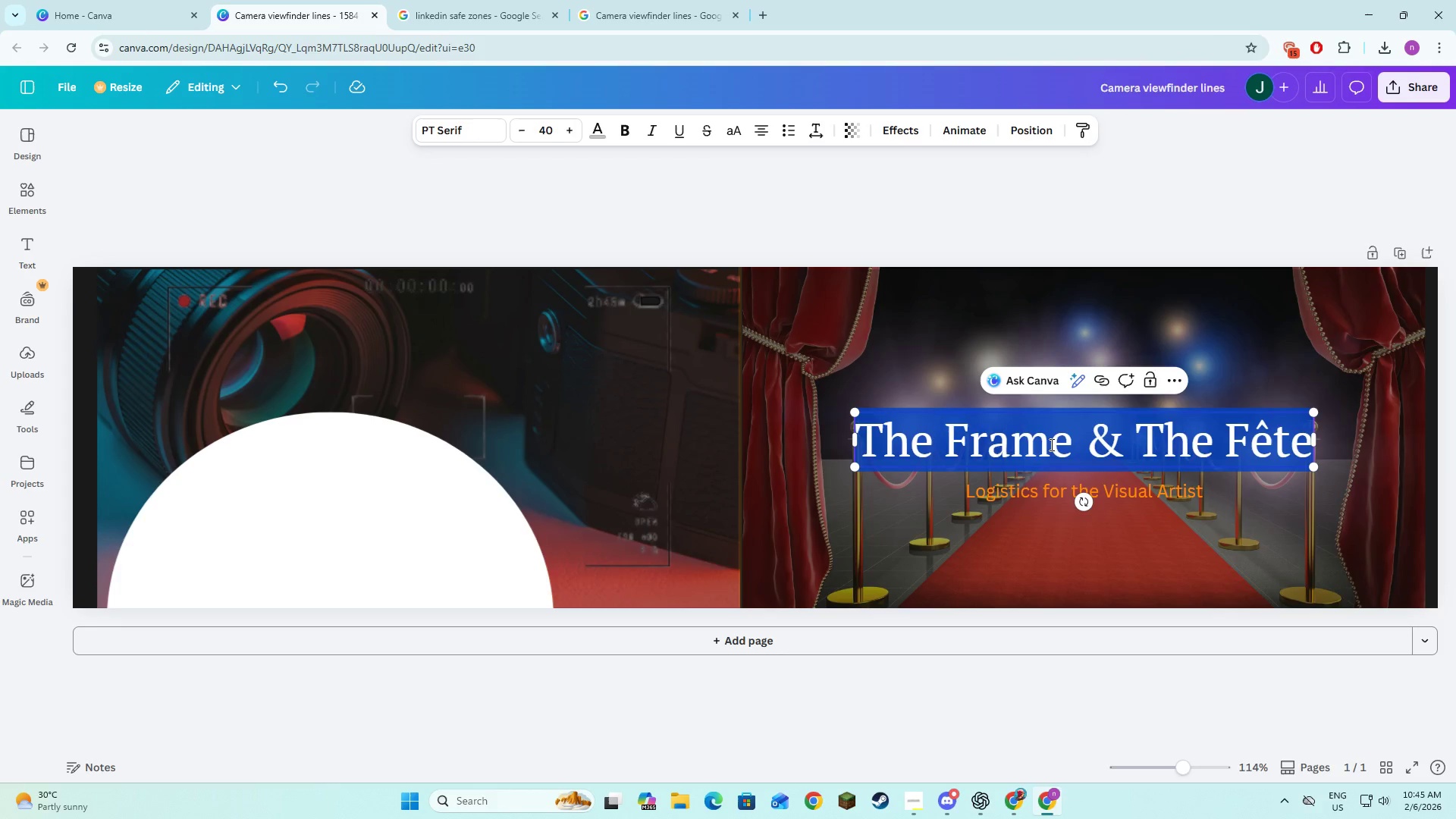 
left_click([1057, 444])
 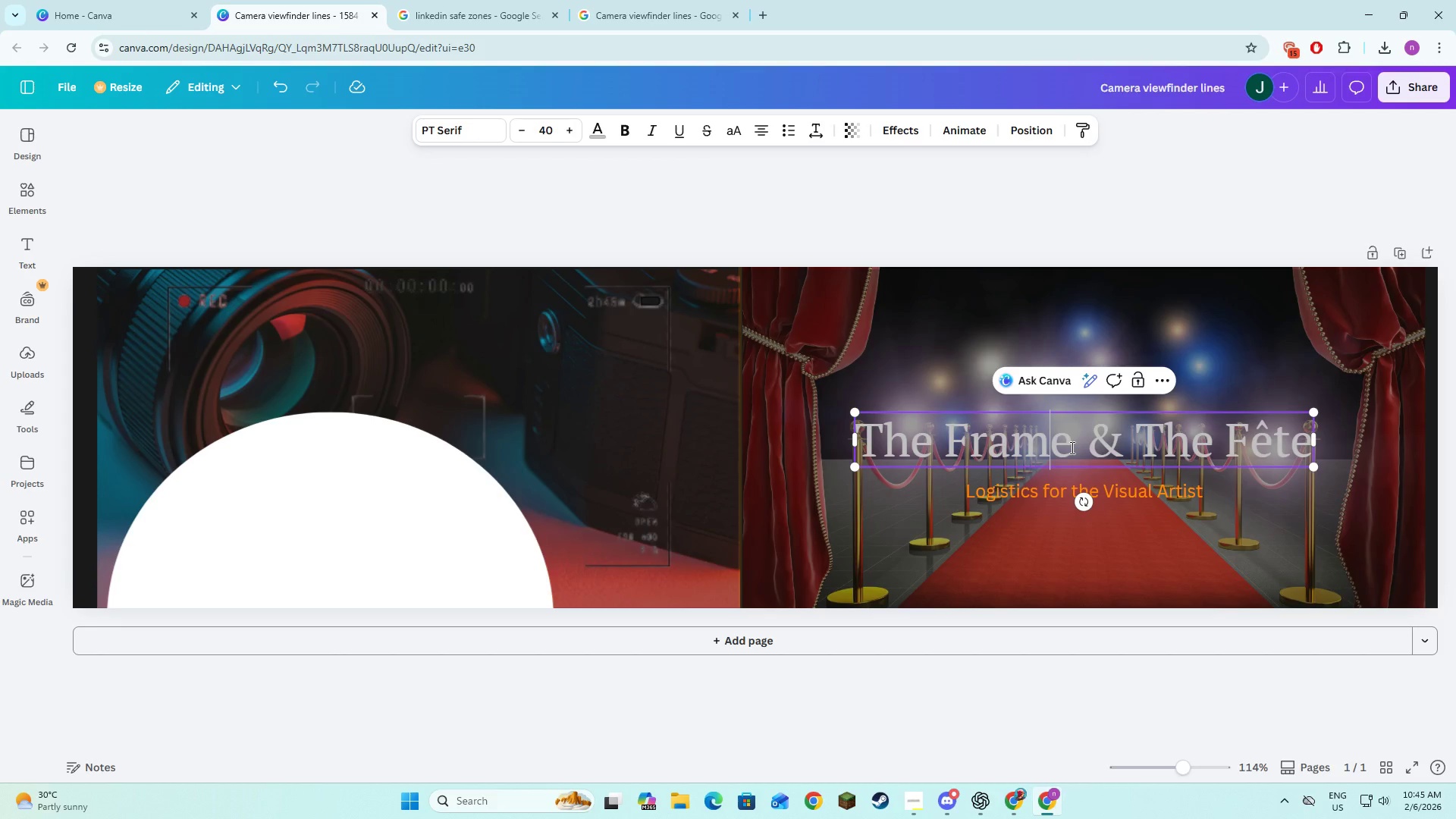 
left_click_drag(start_coordinate=[1071, 447], to_coordinate=[864, 452])
 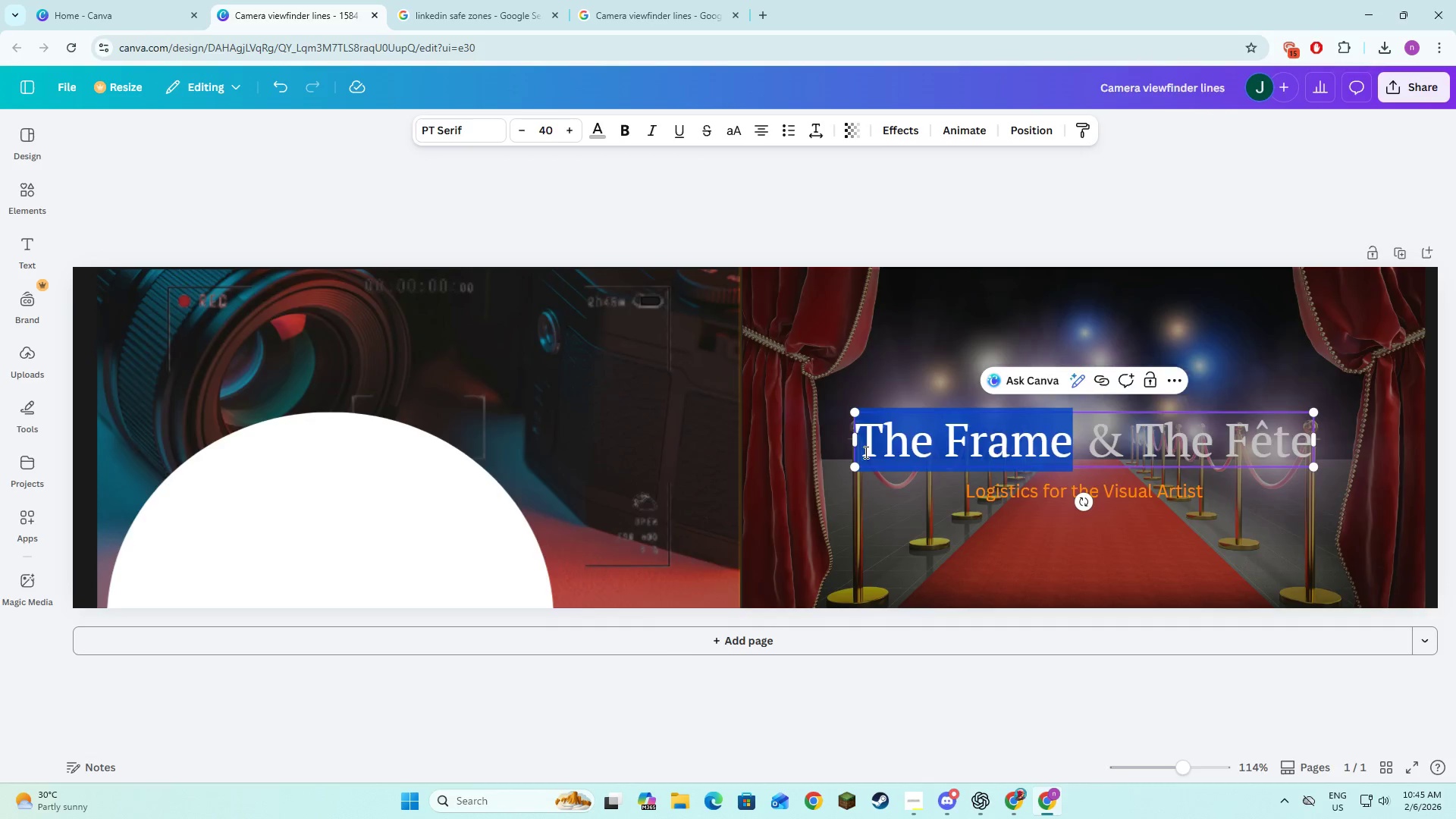 
key(Alt+AltLeft)
 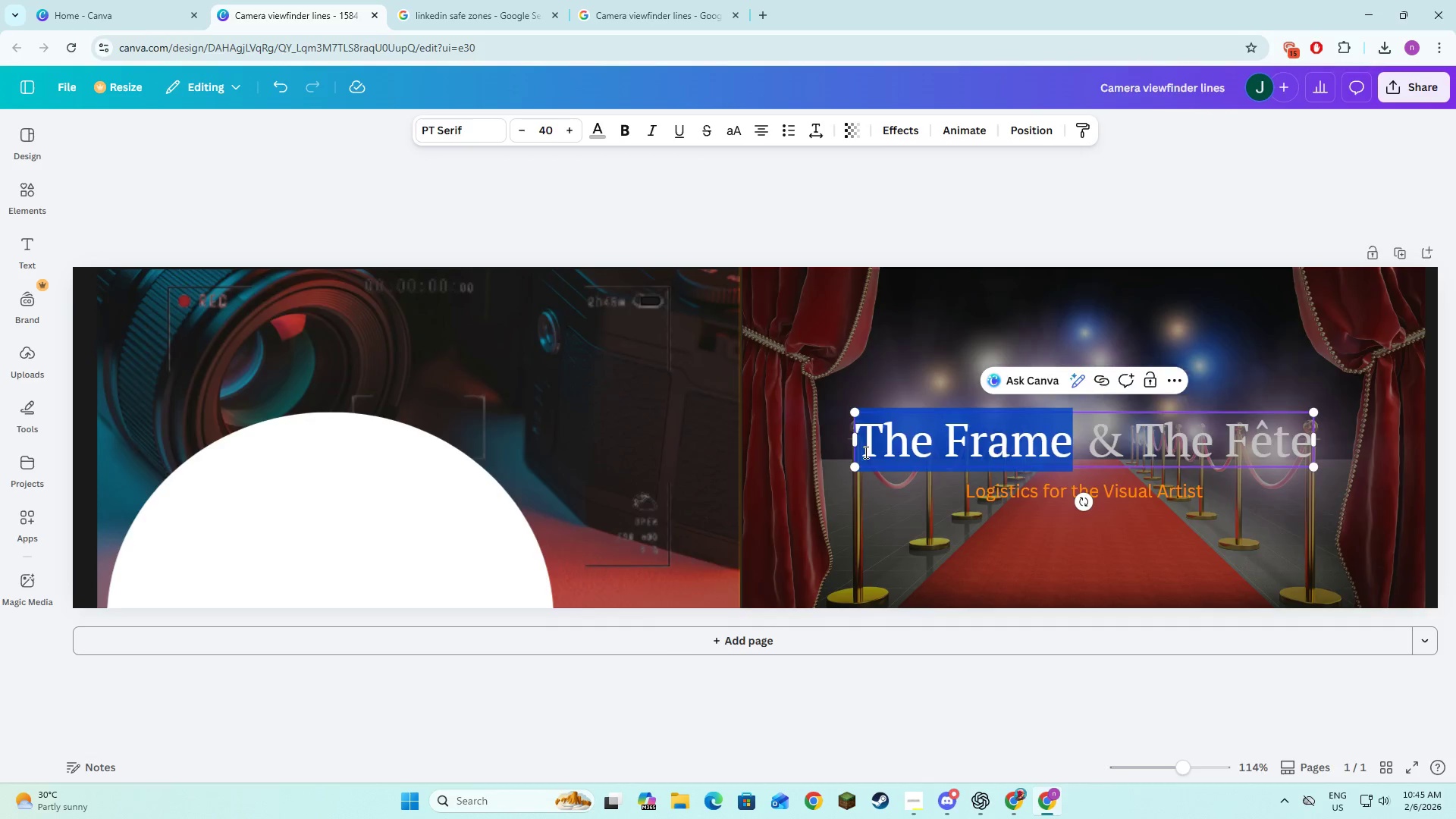 
key(Alt+Tab)
 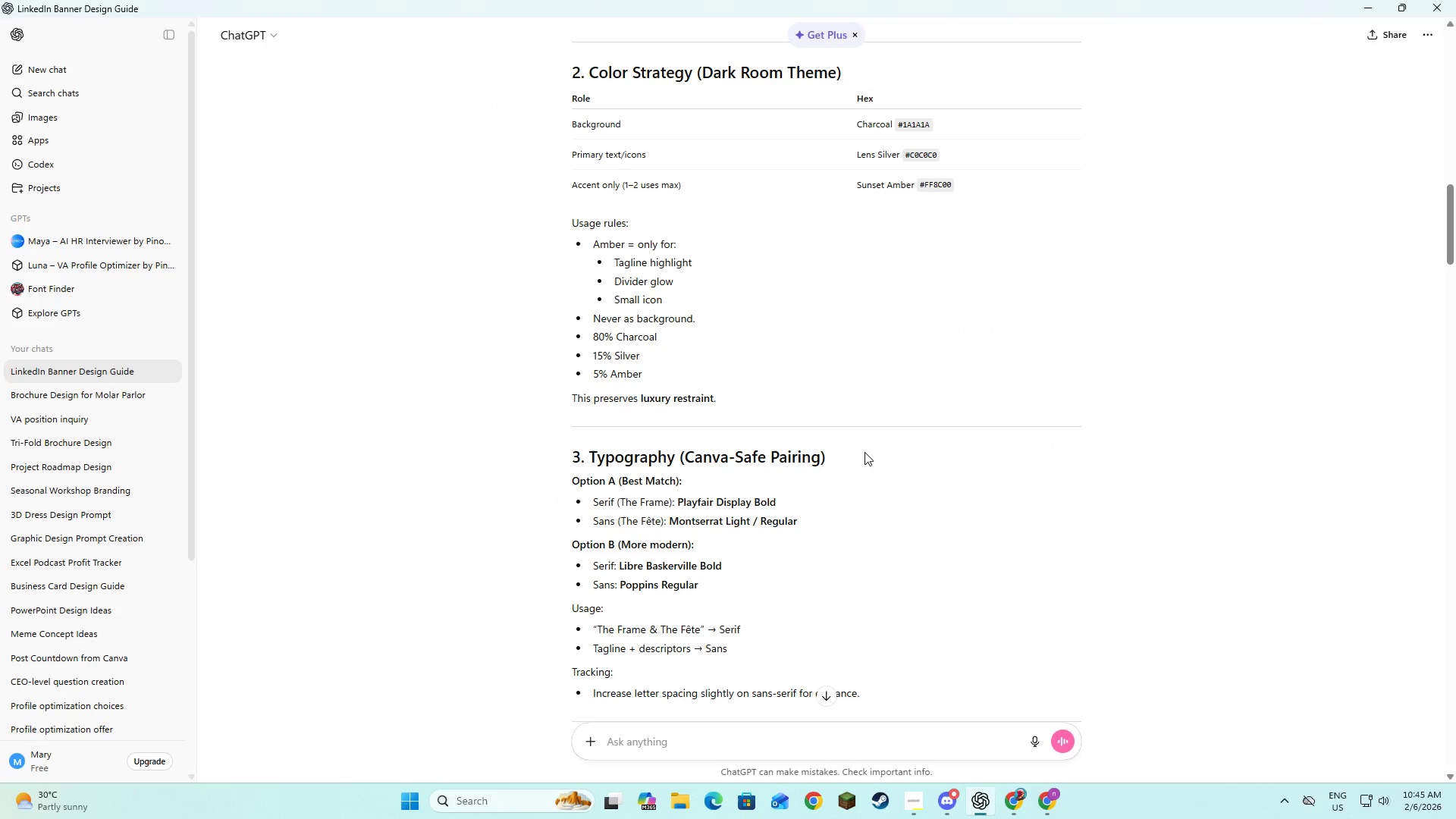 
key(Alt+AltLeft)
 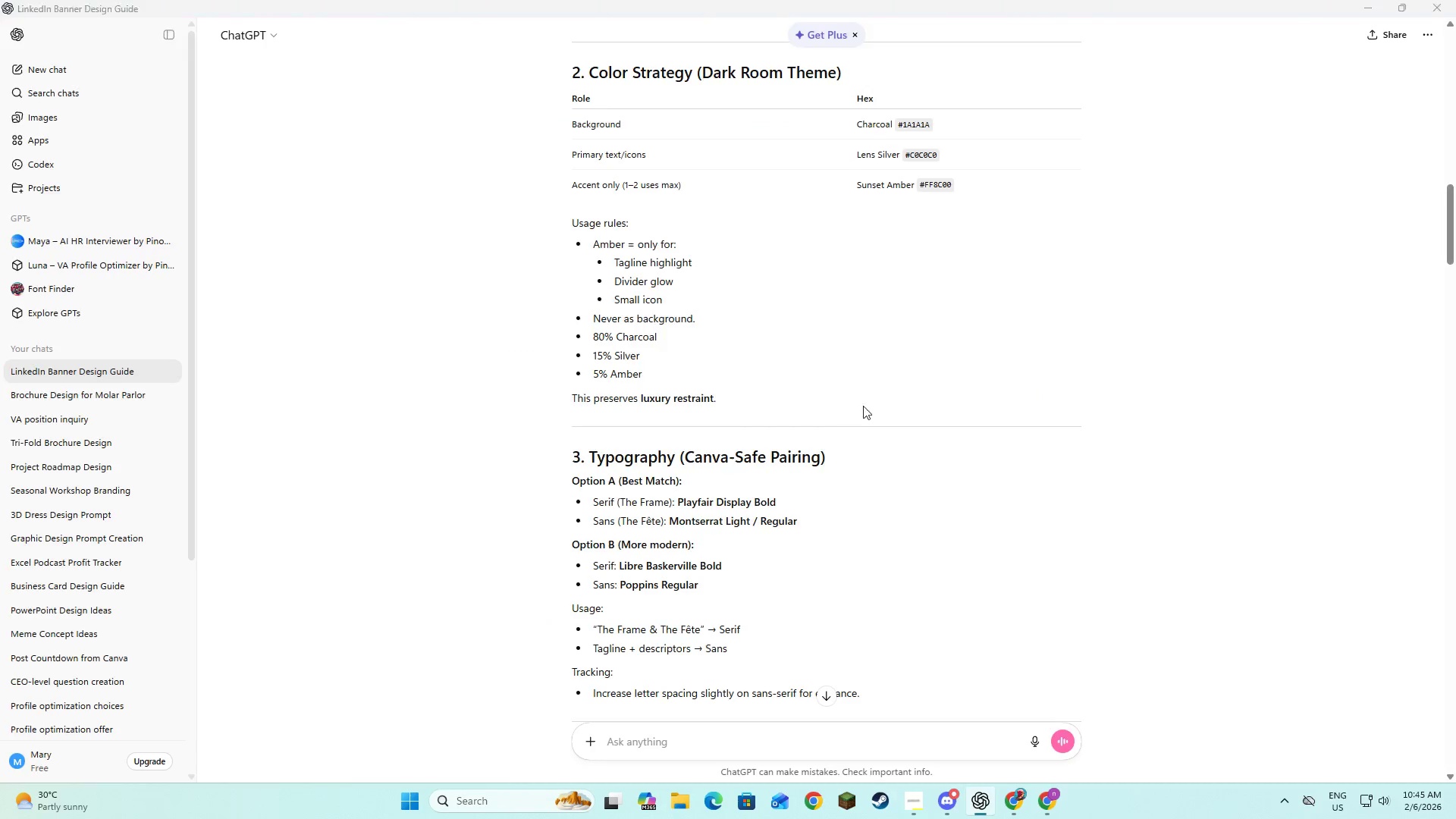 
key(Alt+Tab)
 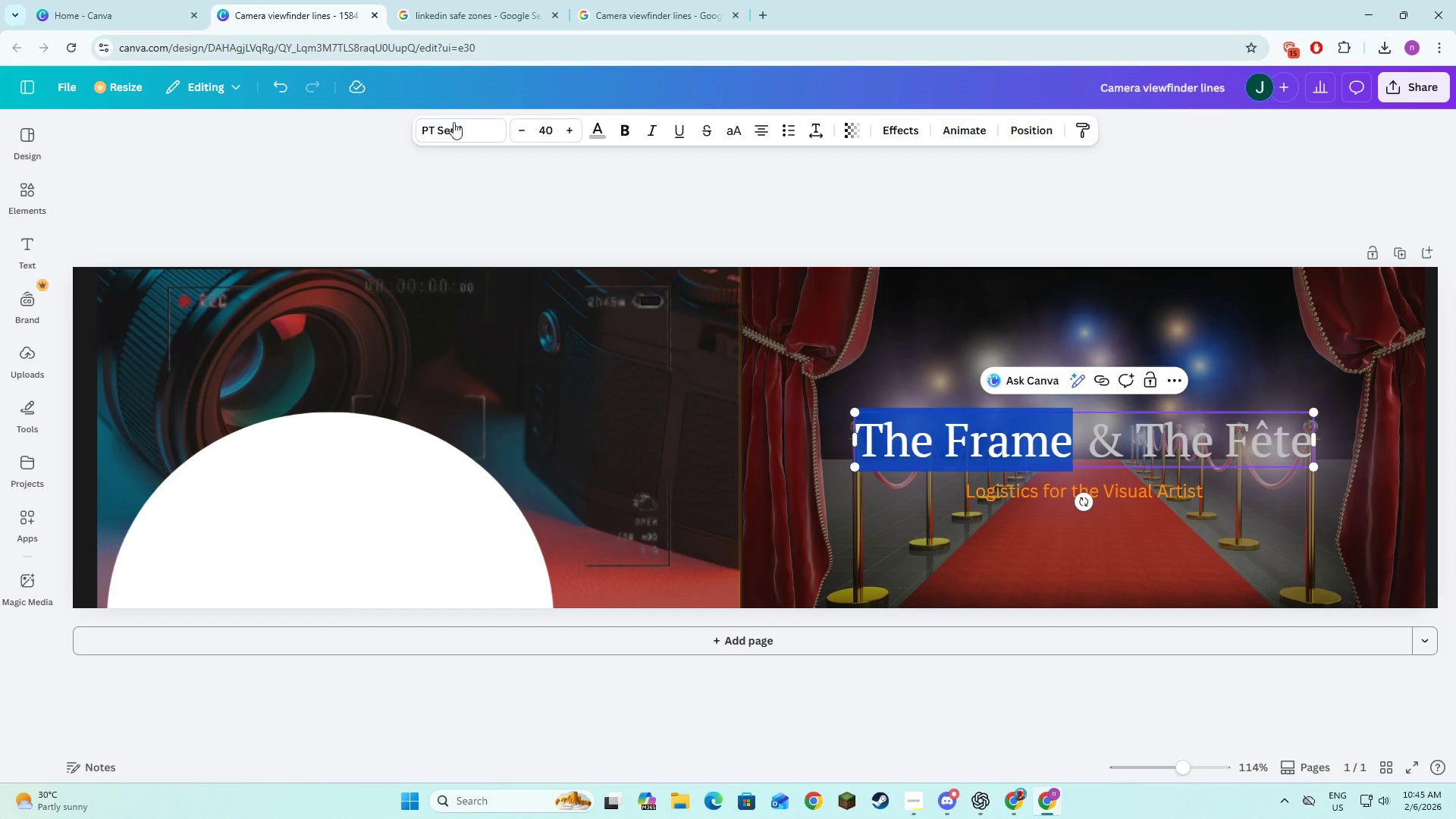 
left_click([447, 128])
 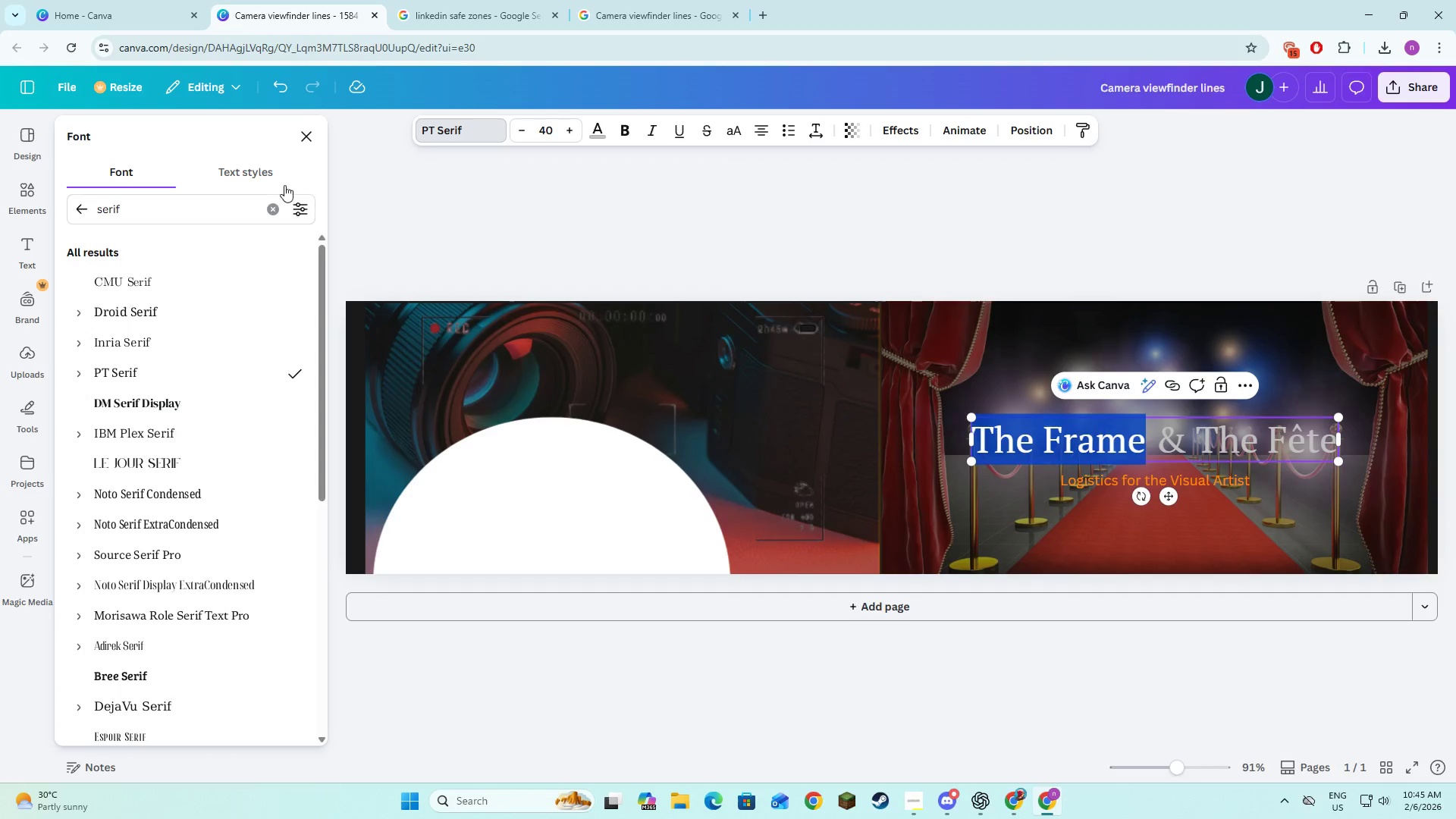 
left_click([267, 207])
 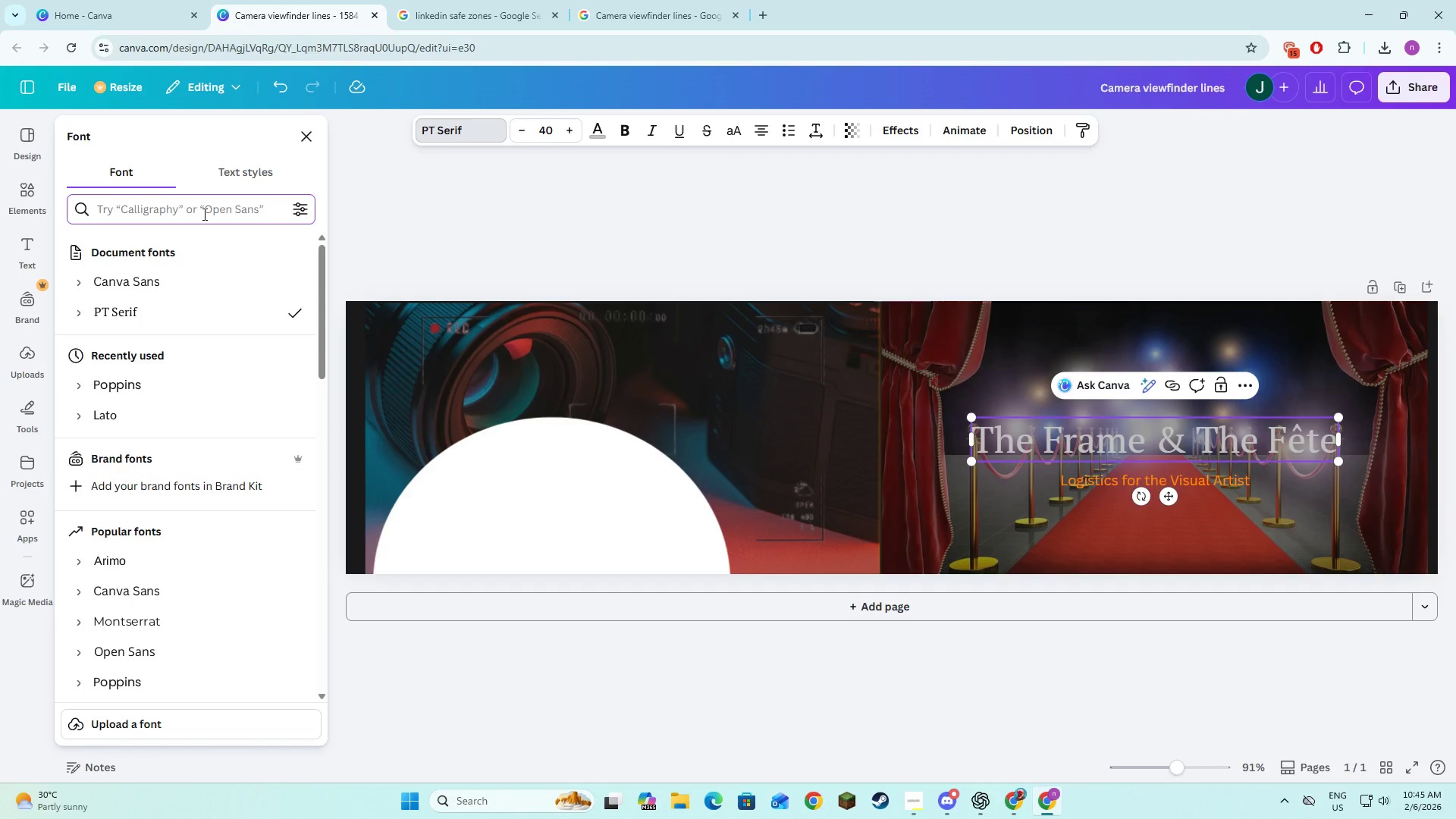 
type(playfa)
 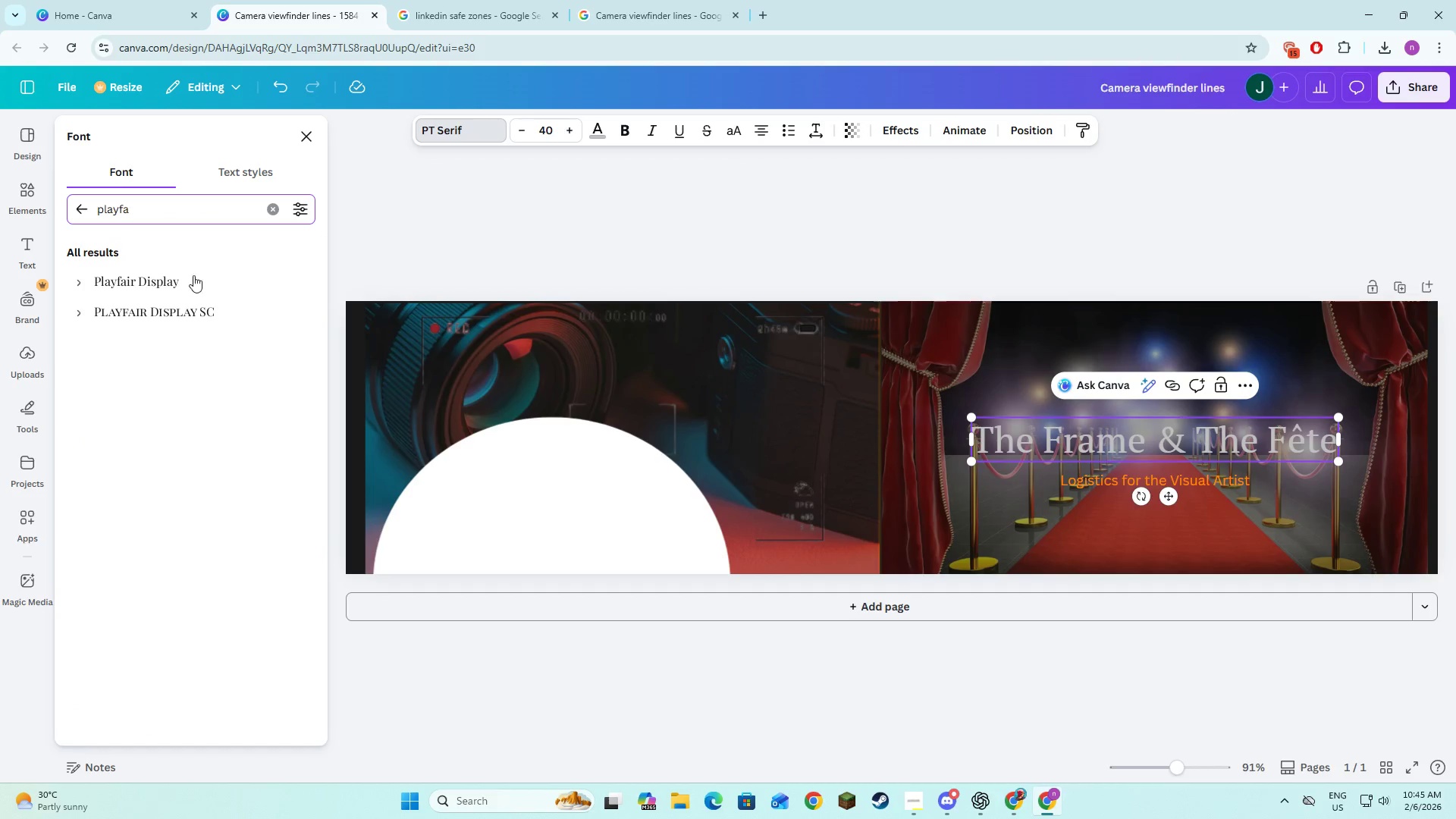 
left_click([193, 289])
 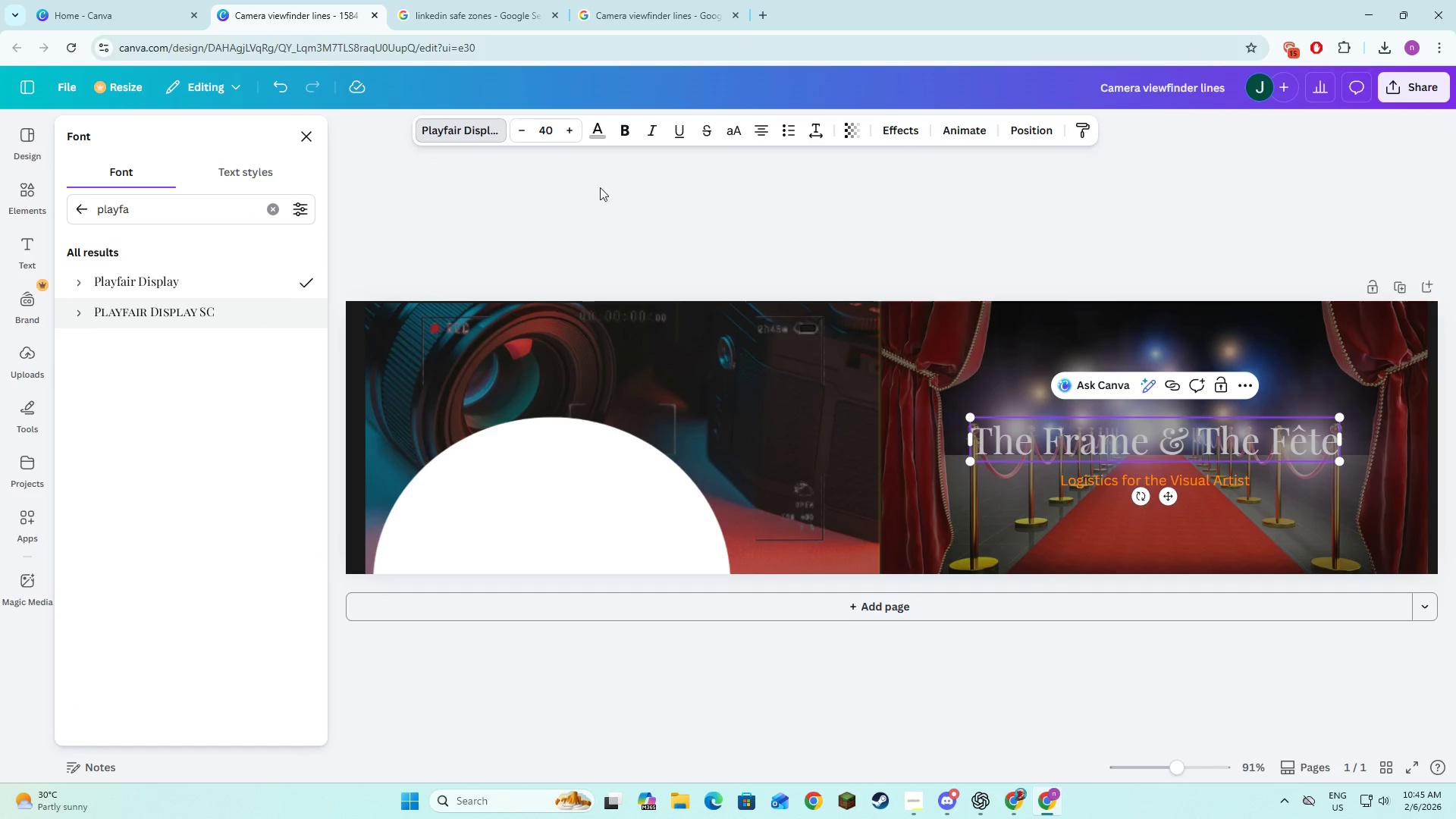 
left_click([615, 136])
 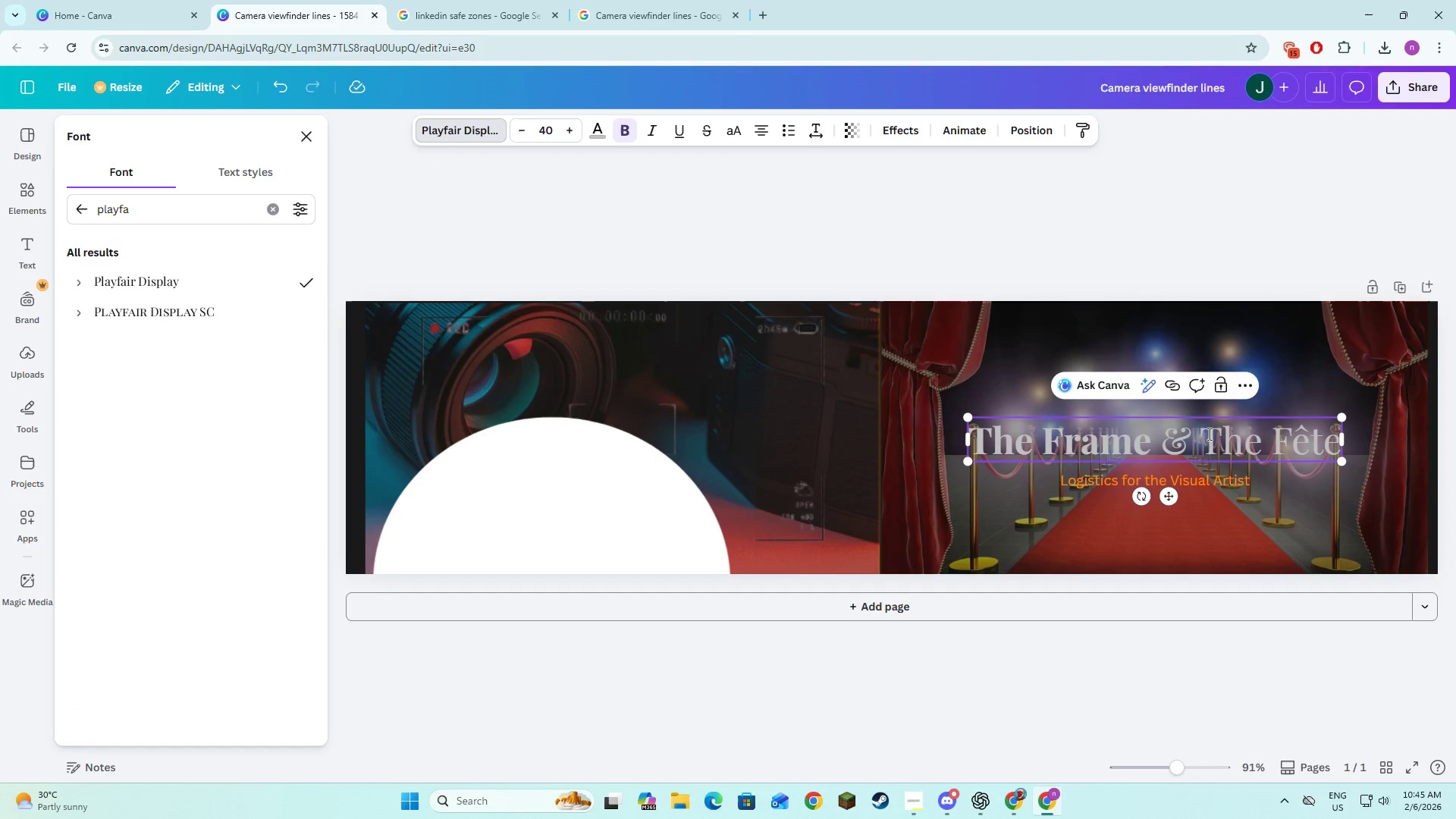 
left_click([1207, 441])
 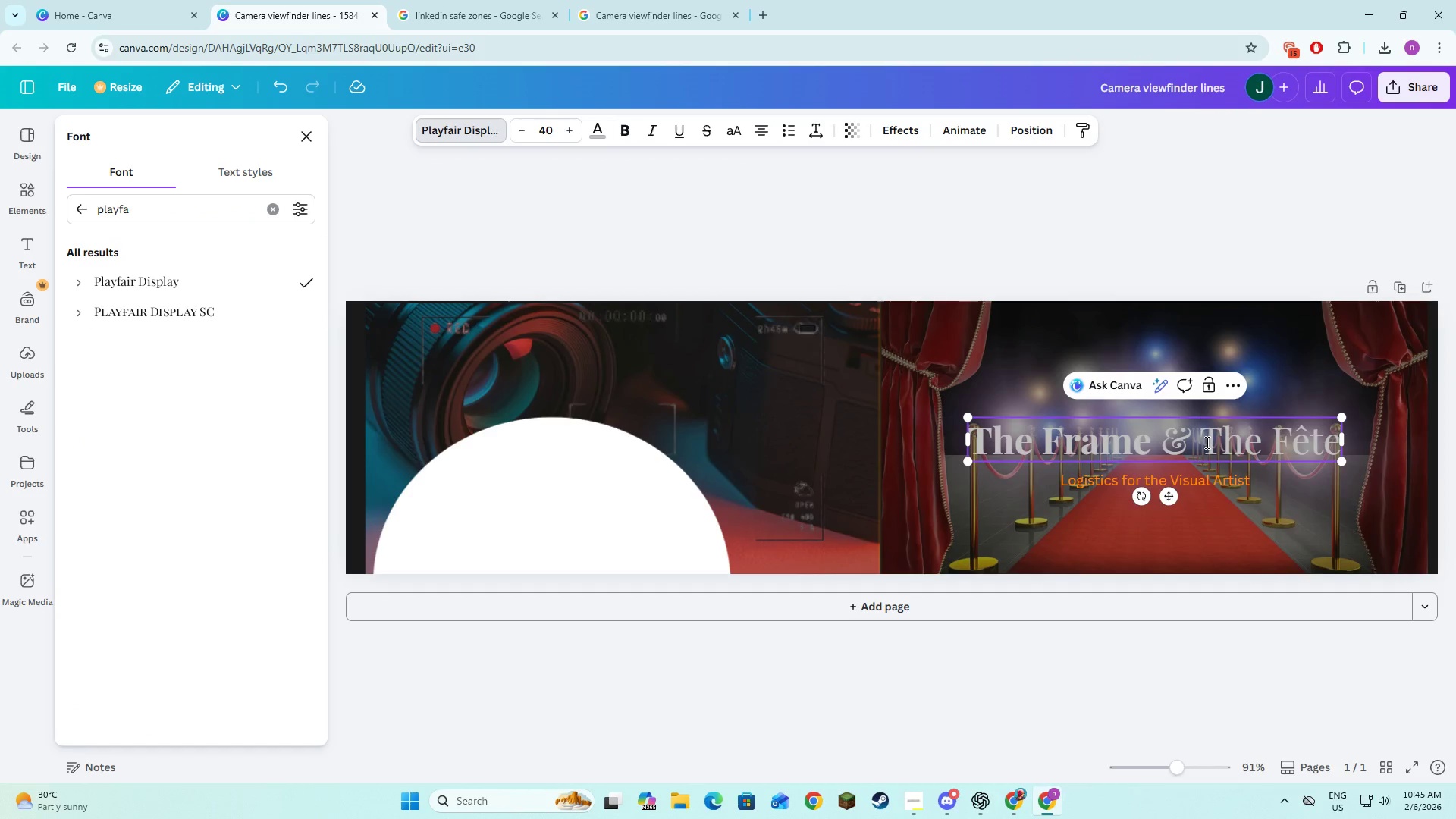 
left_click_drag(start_coordinate=[1206, 442], to_coordinate=[1332, 461])
 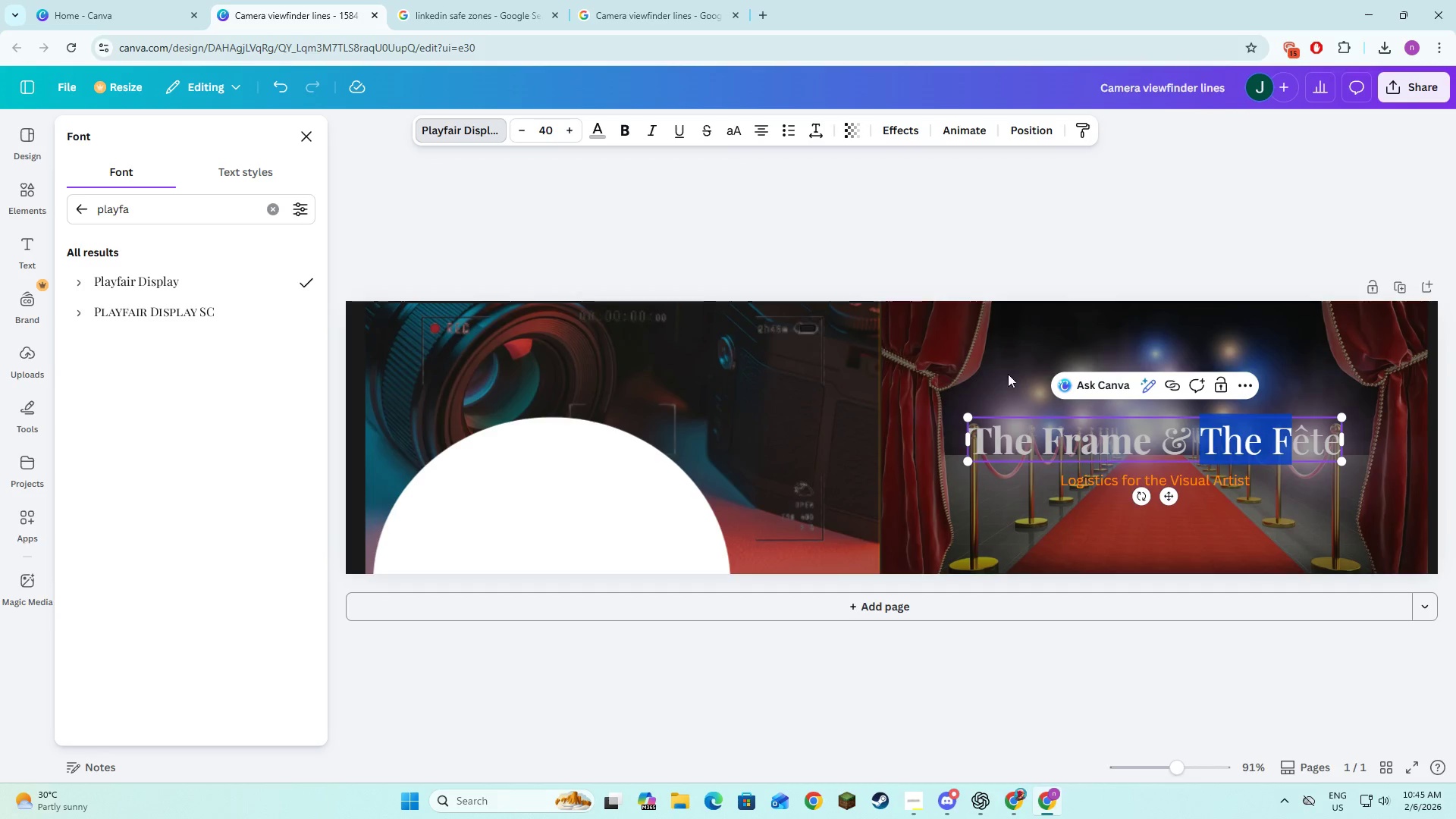 
left_click([1146, 441])
 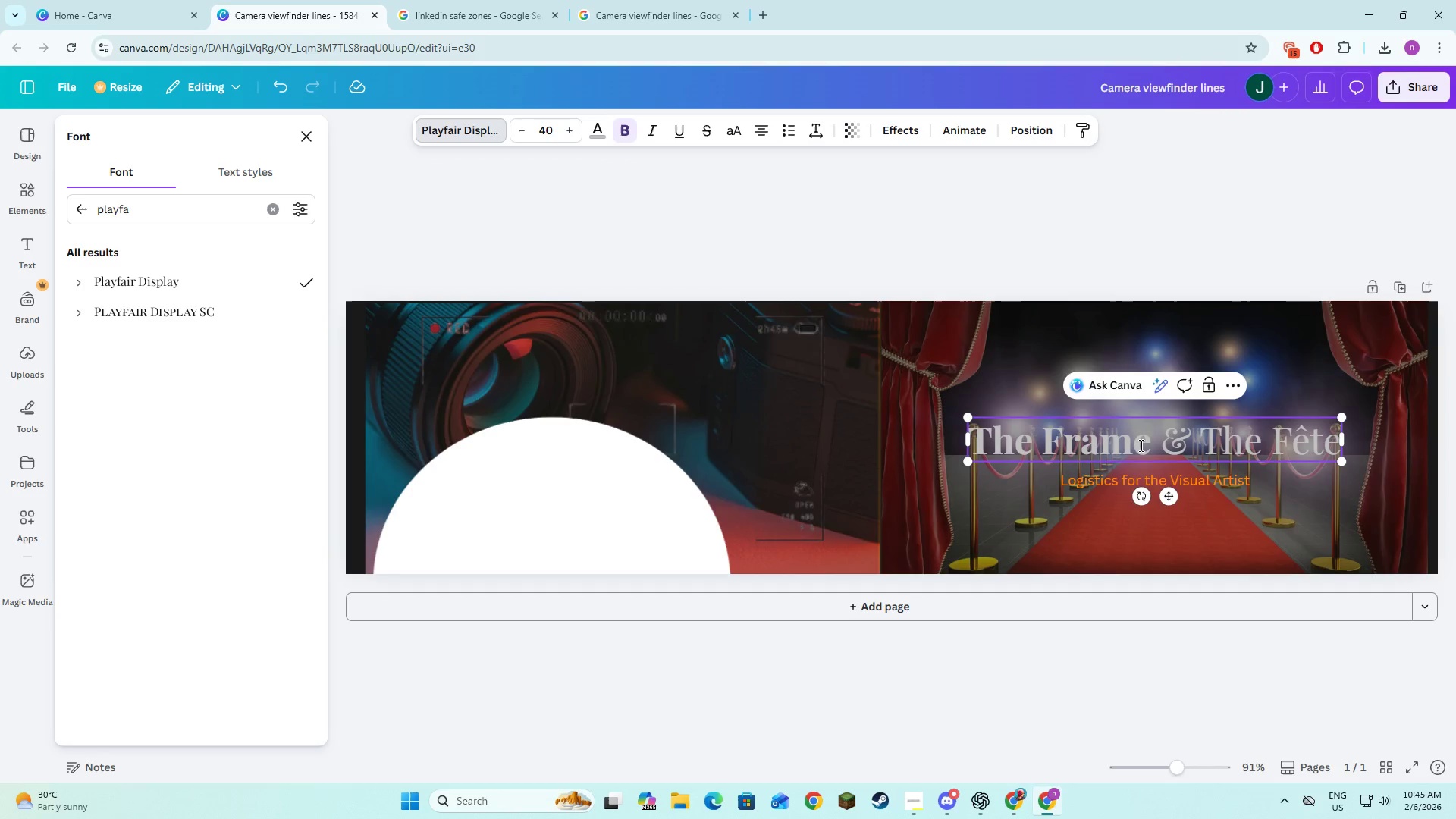 
left_click_drag(start_coordinate=[1146, 440], to_coordinate=[980, 442])
 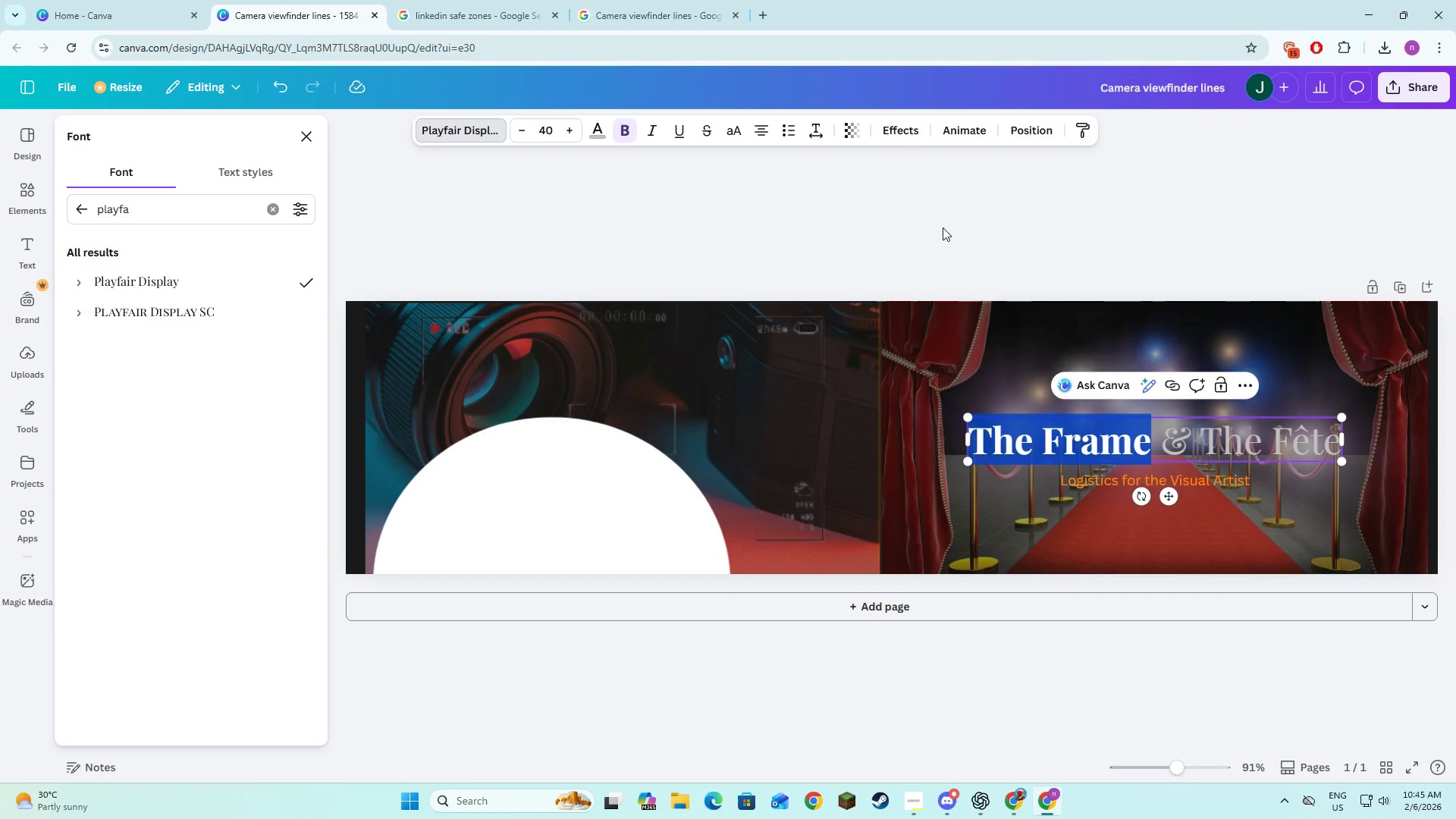 
left_click([943, 228])
 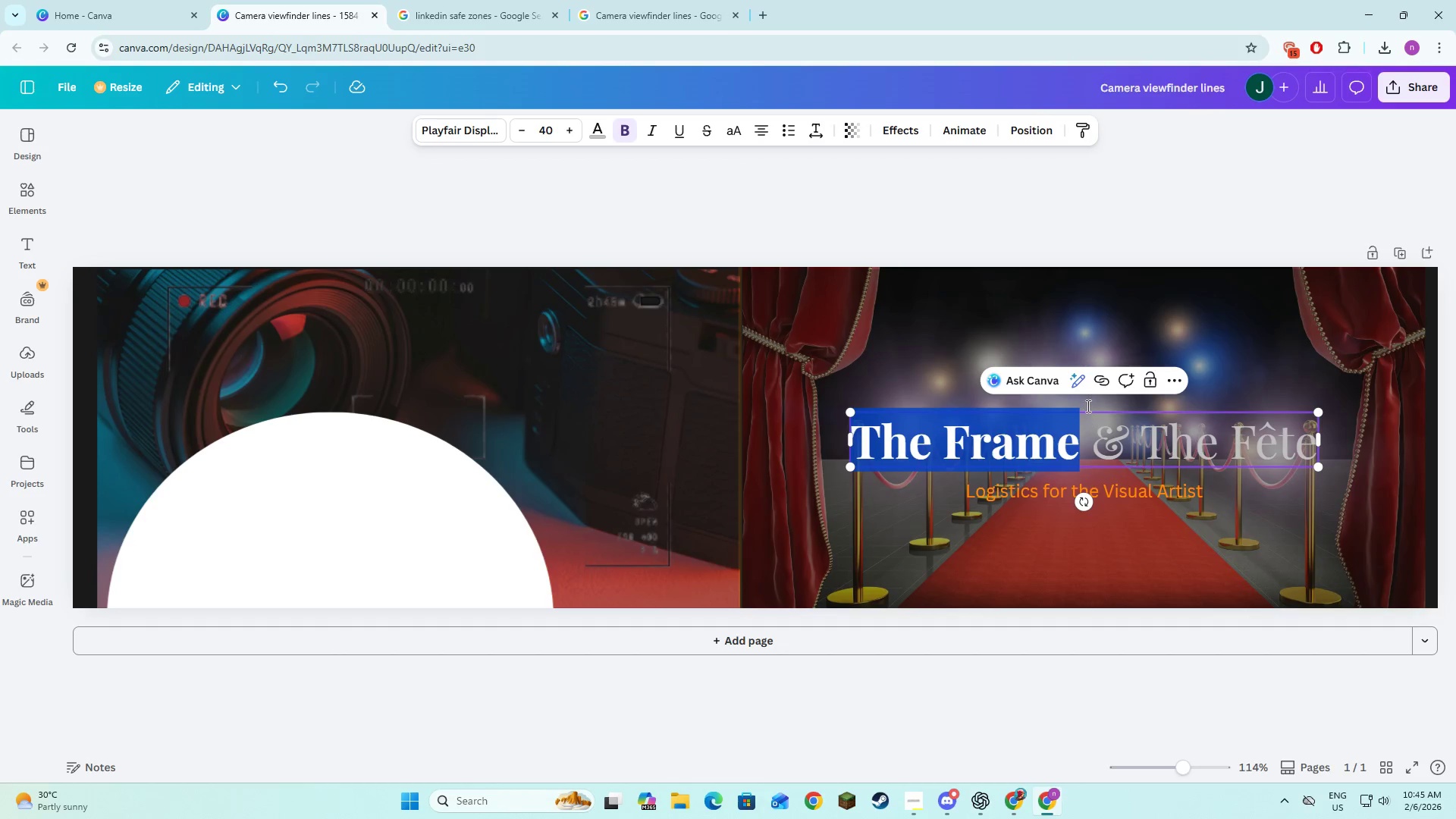 
left_click([1070, 339])
 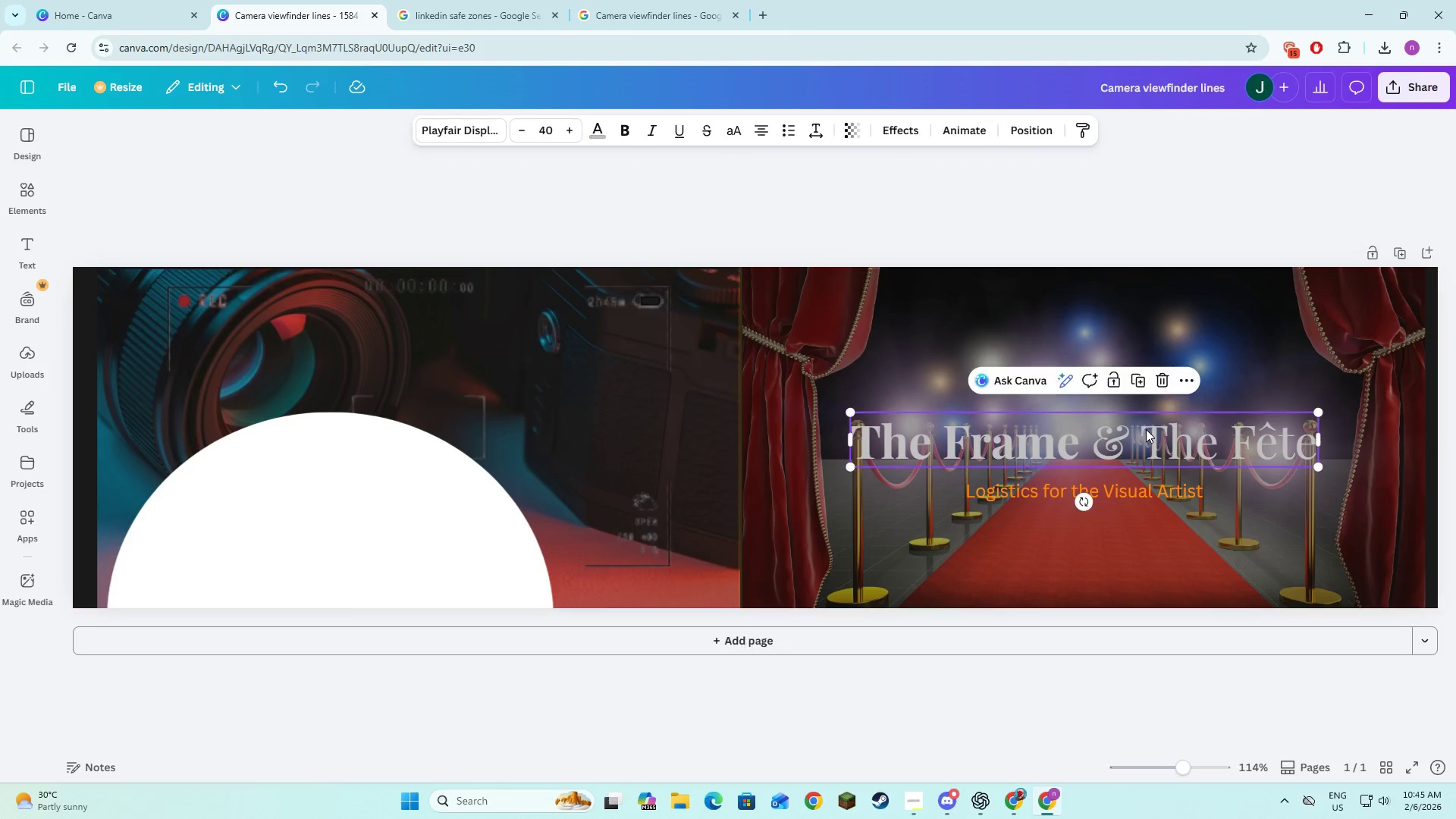 
double_click([1143, 438])
 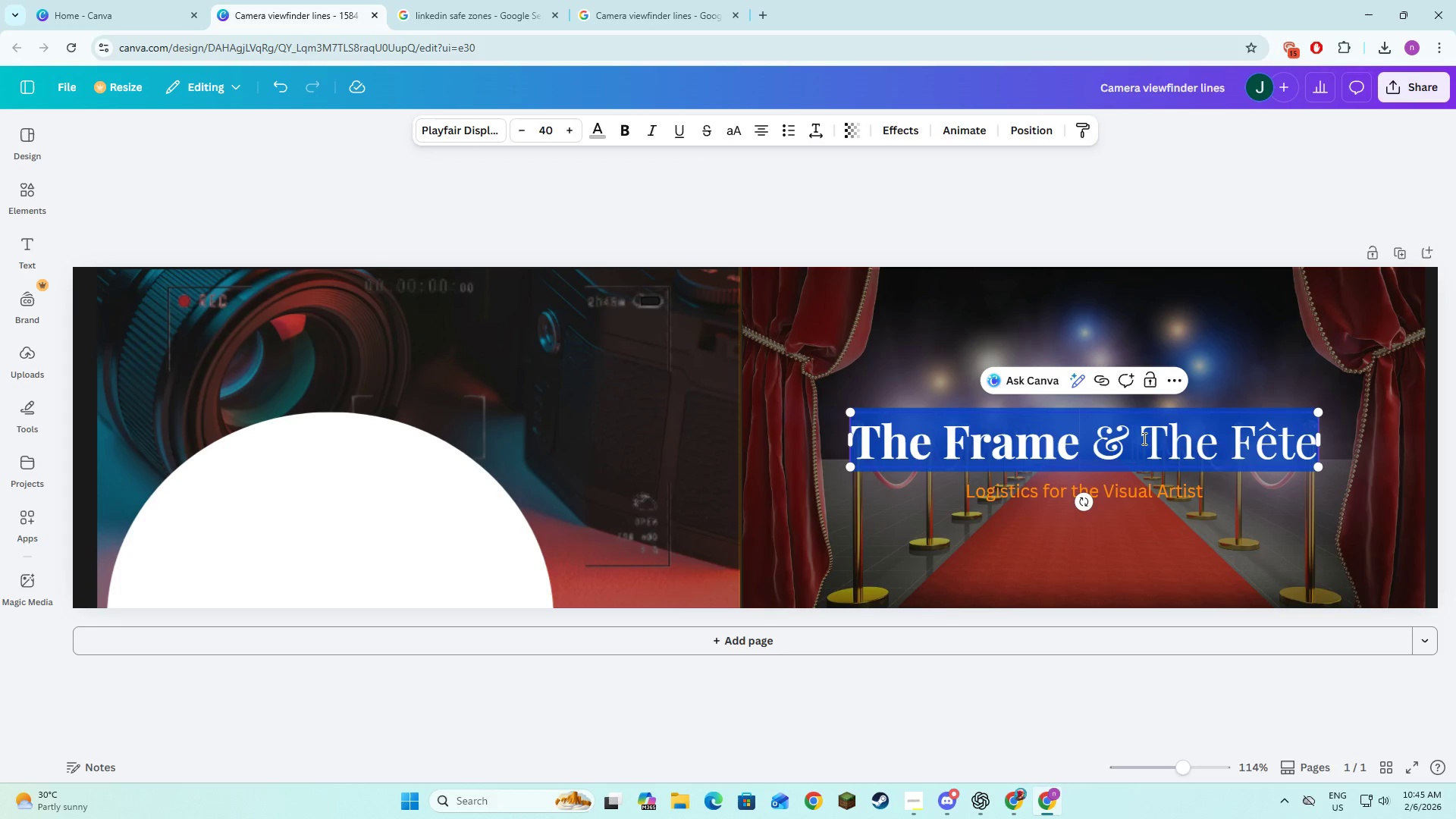 
triple_click([1143, 438])
 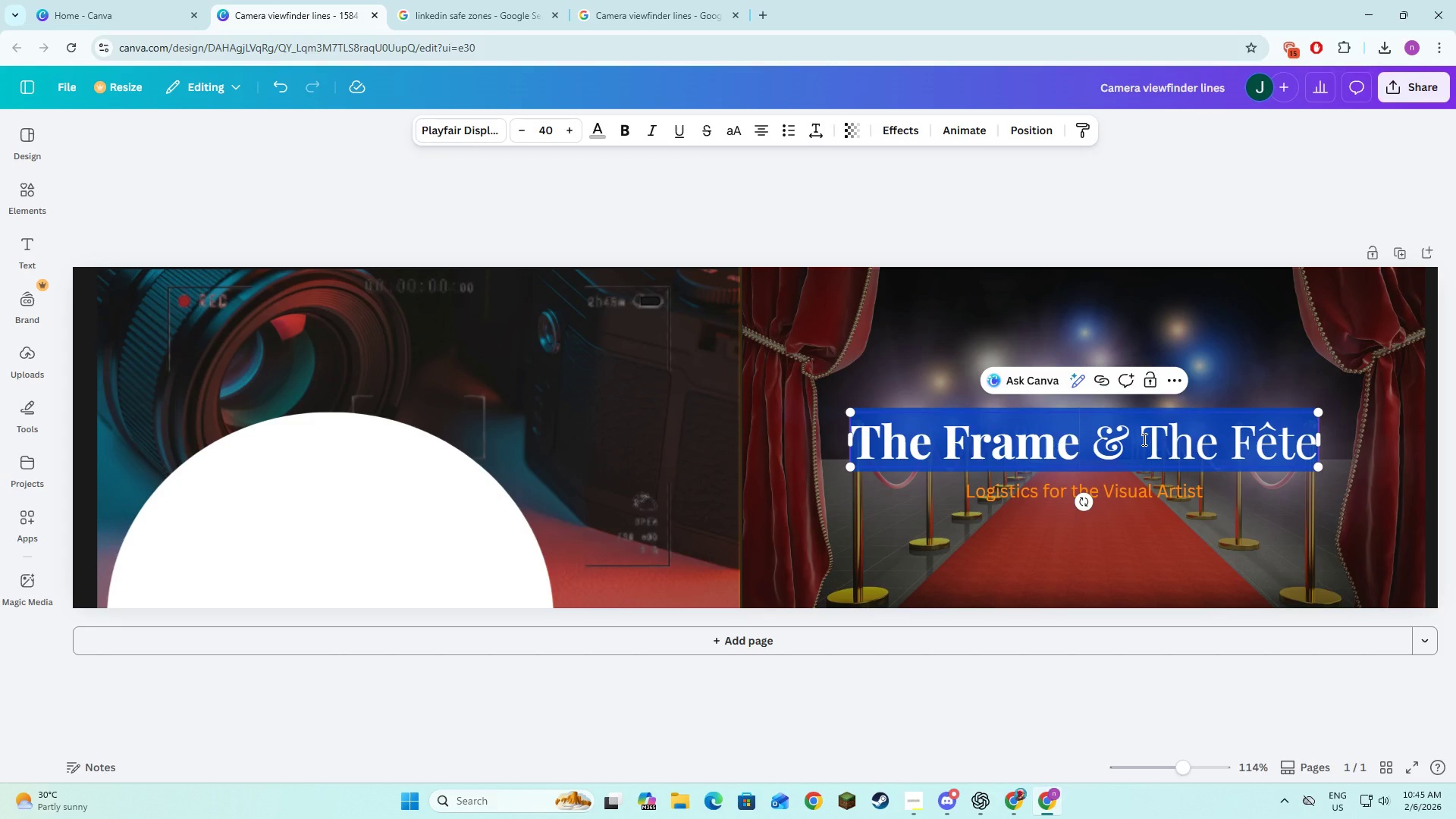 
left_click([1143, 439])
 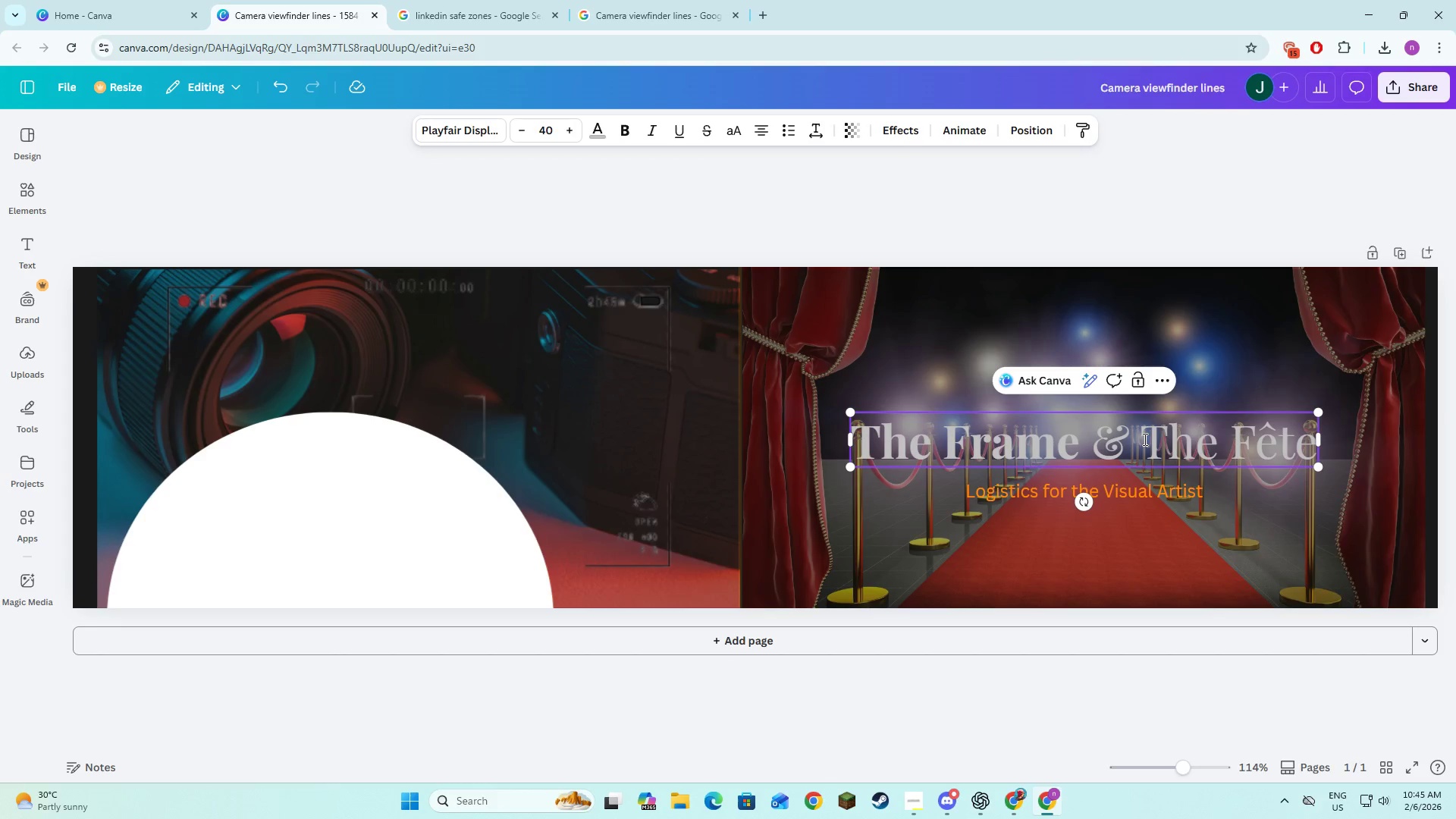 
left_click_drag(start_coordinate=[1144, 440], to_coordinate=[1308, 460])
 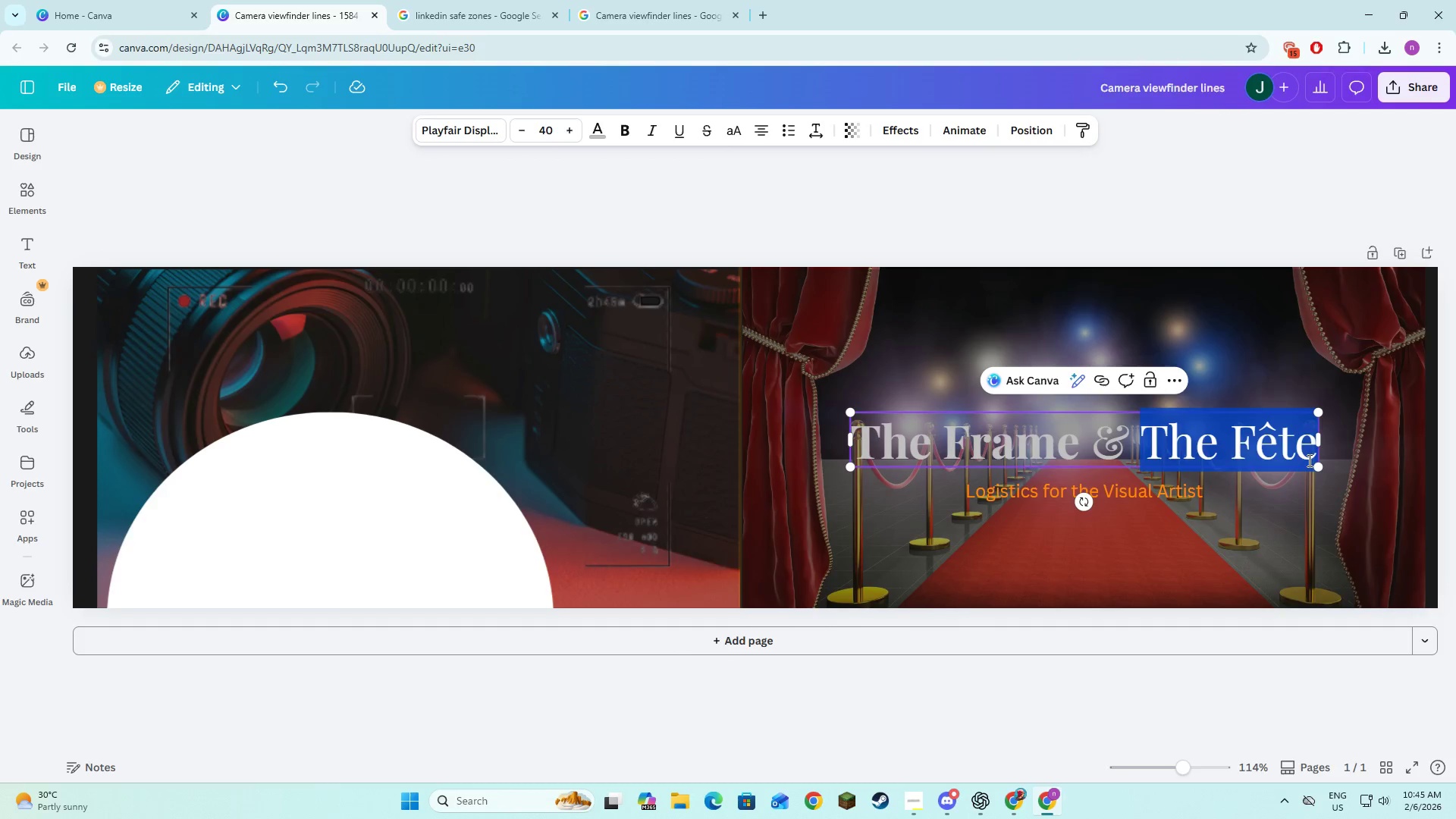 
key(Alt+AltLeft)
 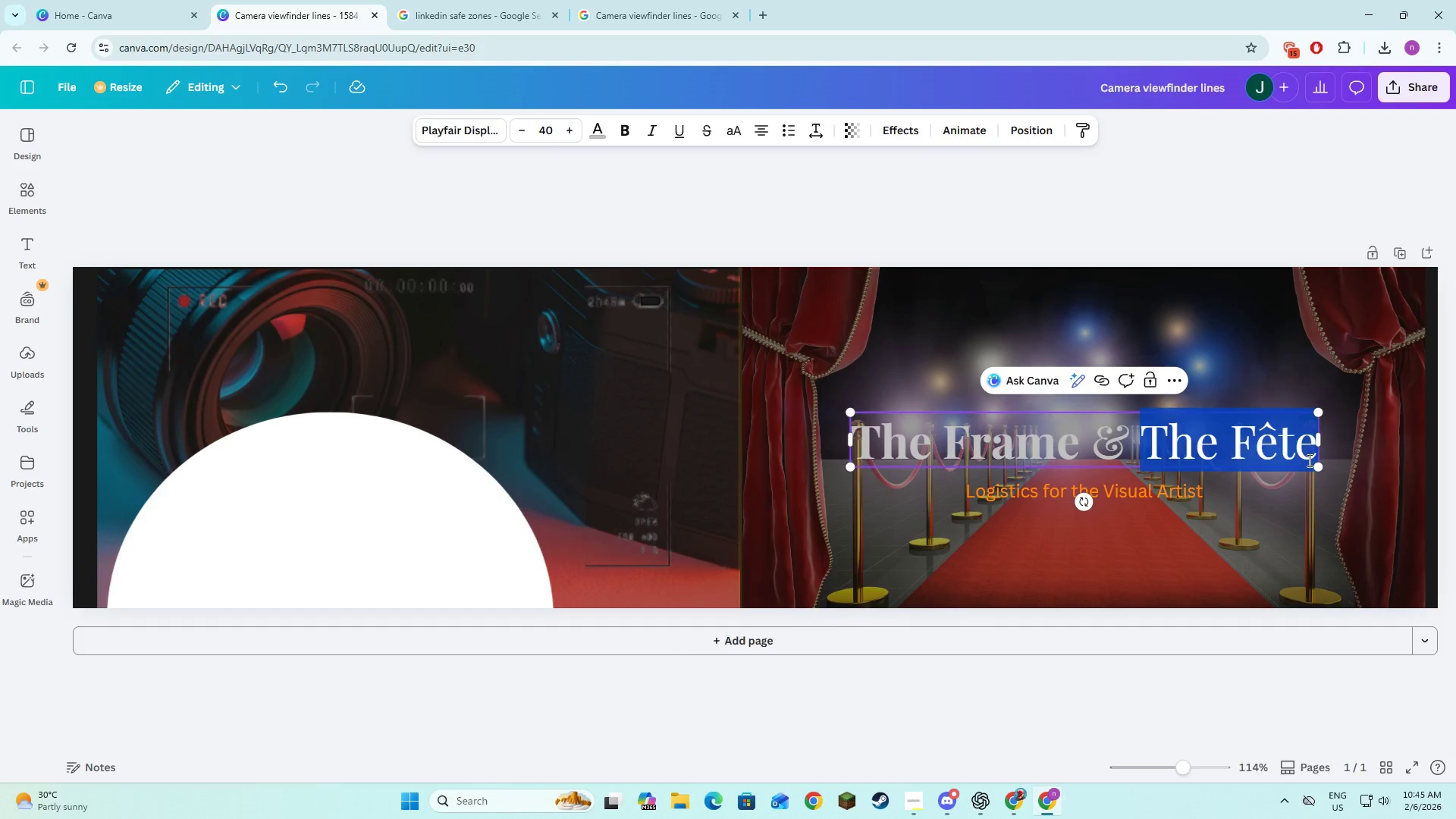 
key(Alt+Tab)
 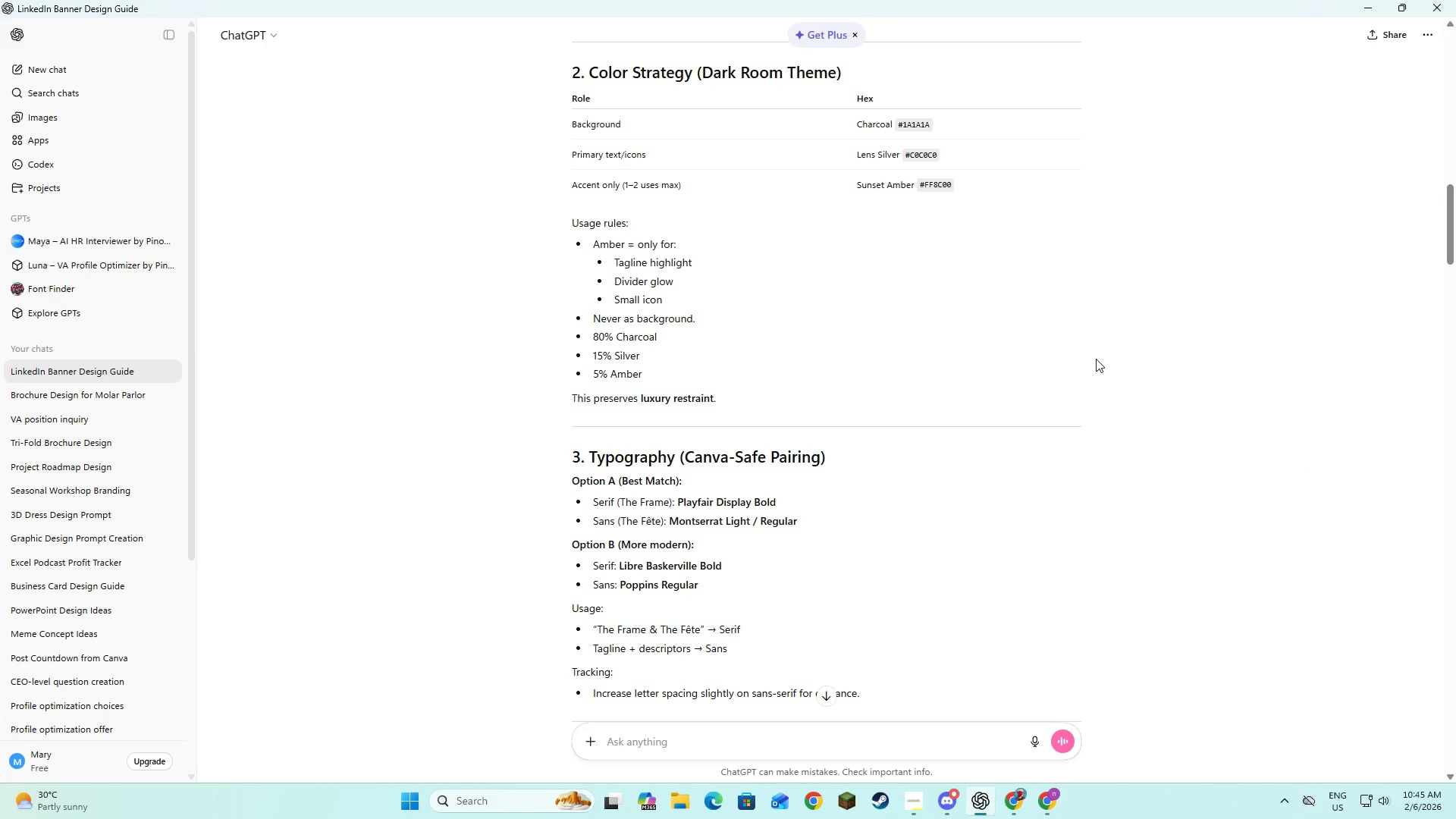 
key(Alt+AltLeft)
 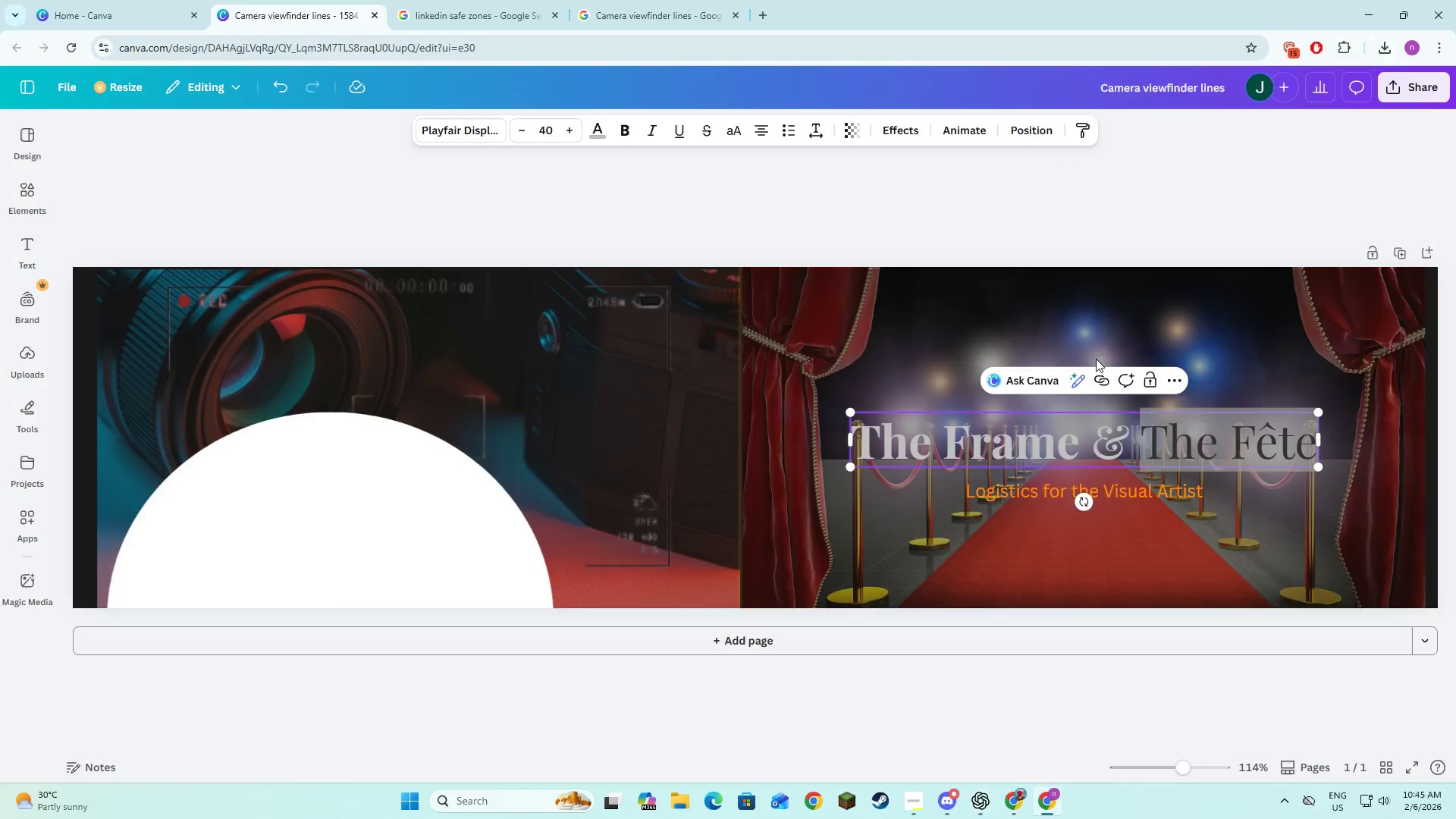 
key(Alt+Tab)
 